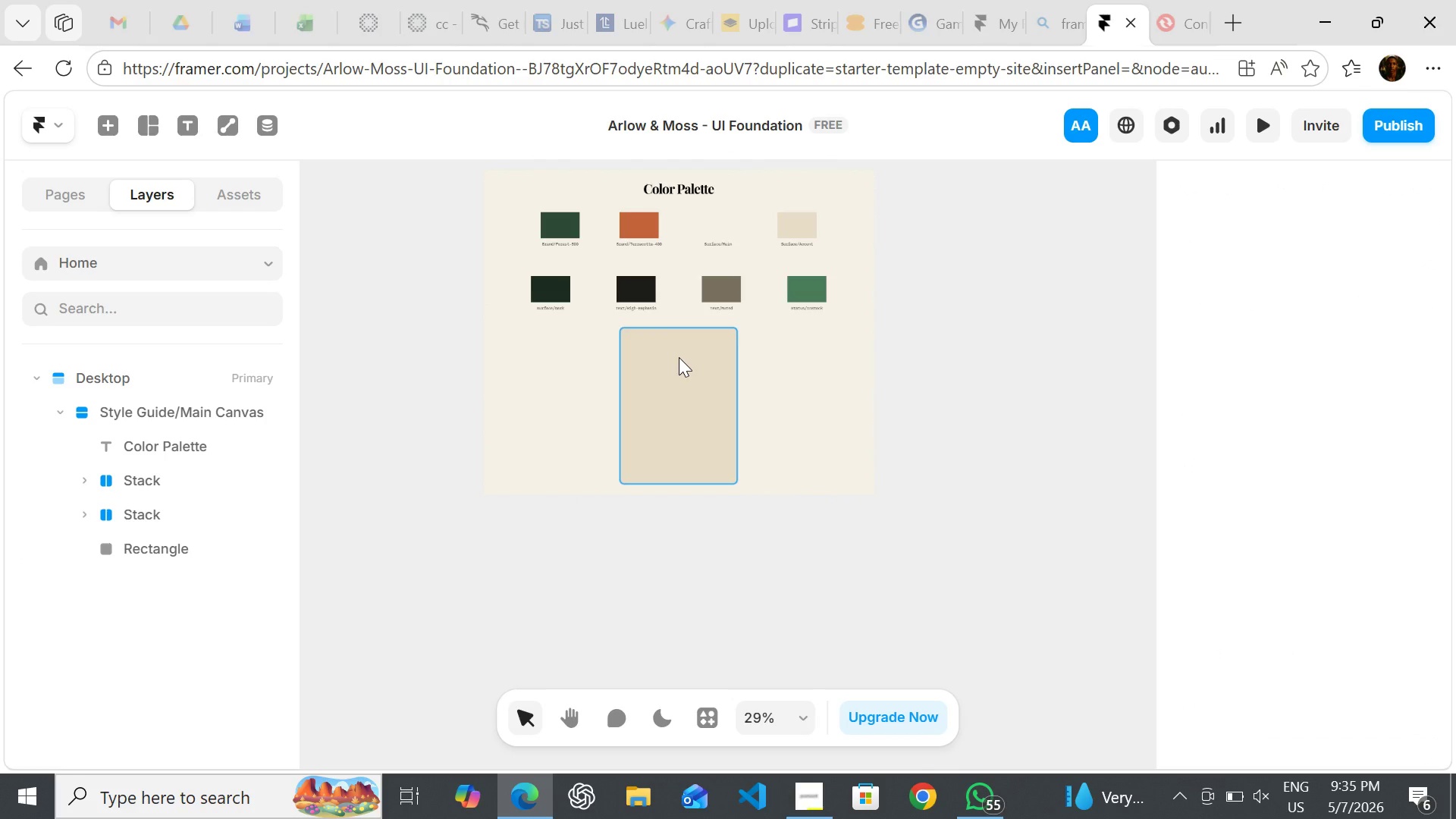 
key(F)
 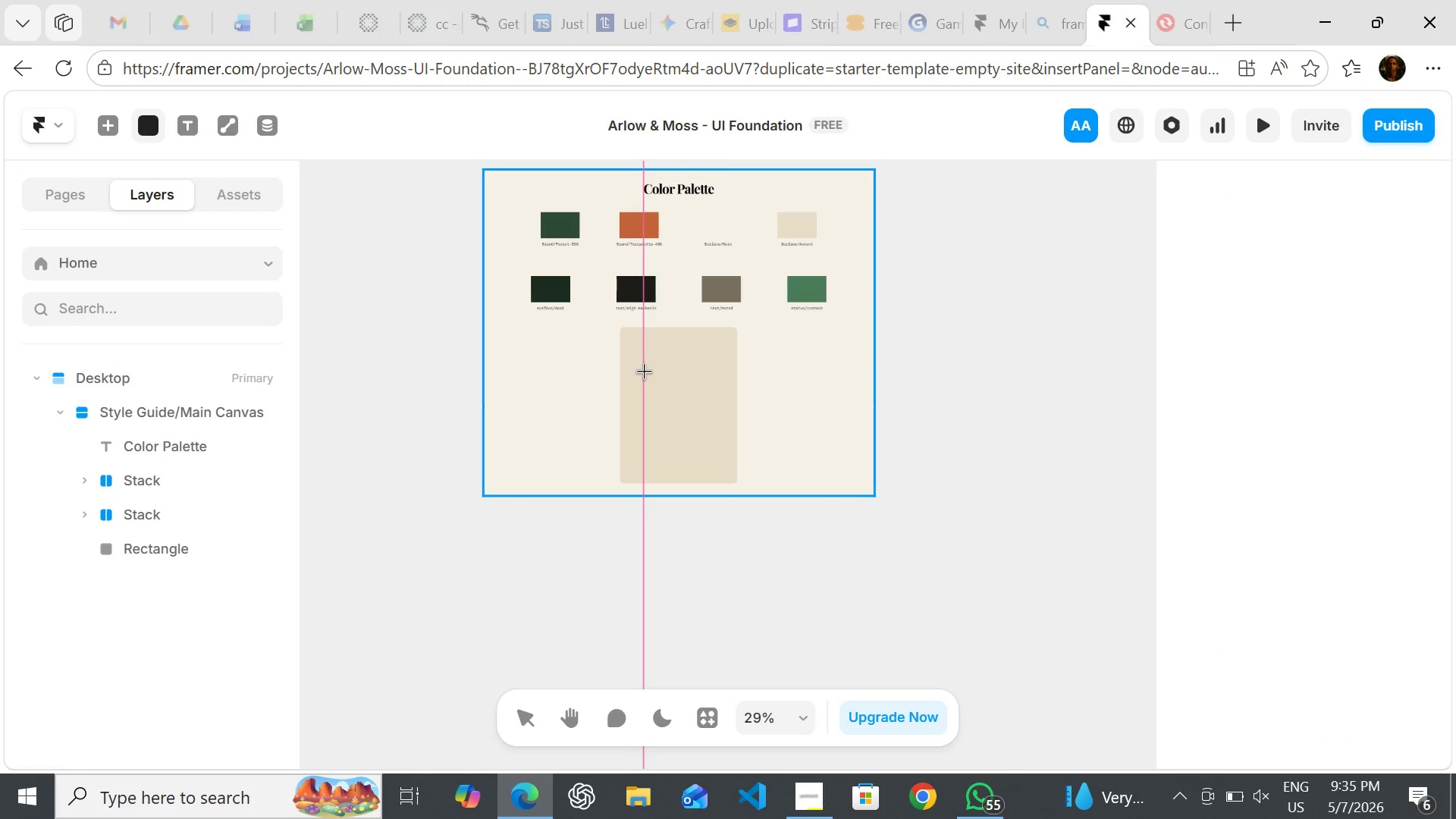 
key(T)
 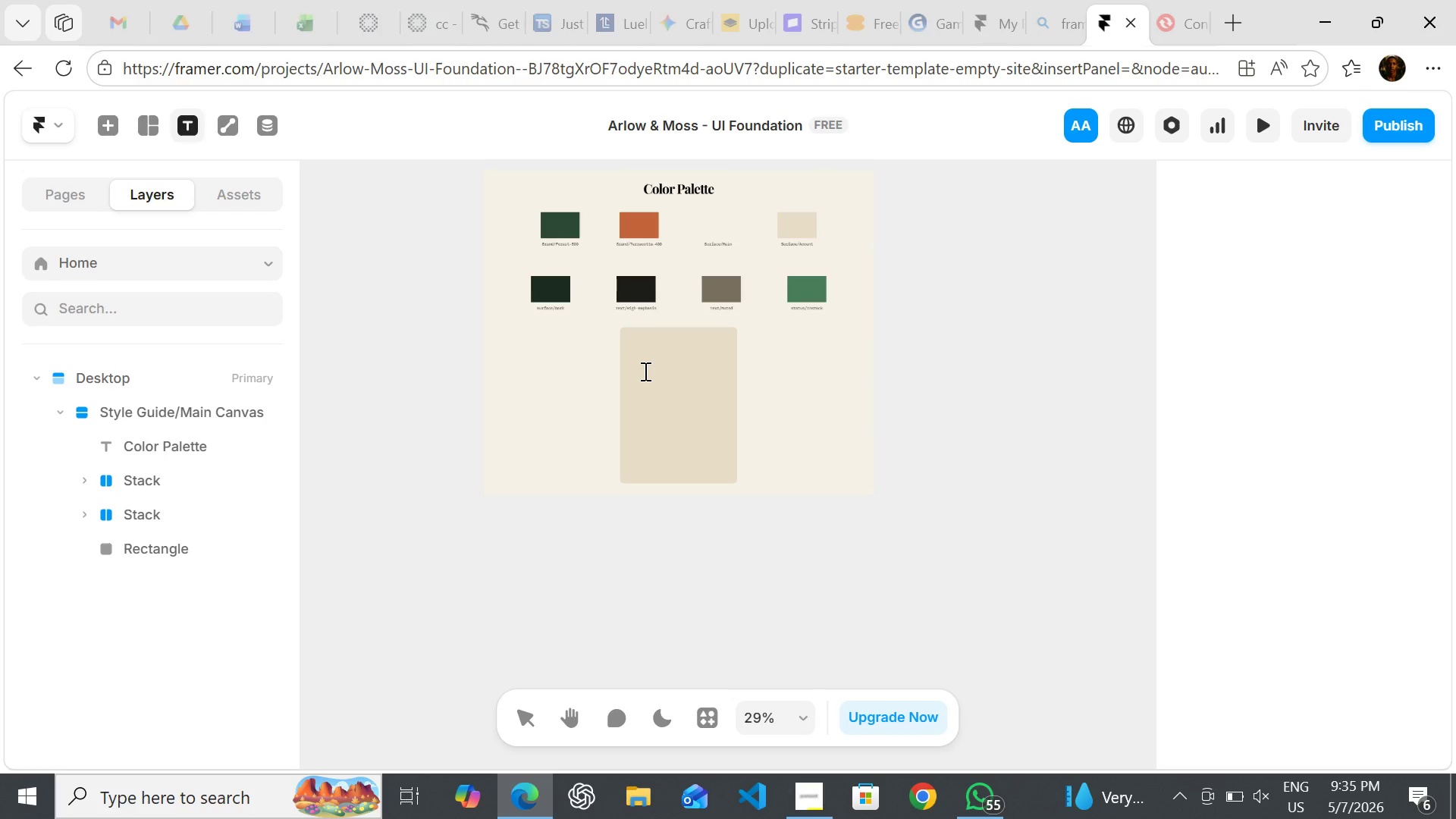 
left_click([644, 371])
 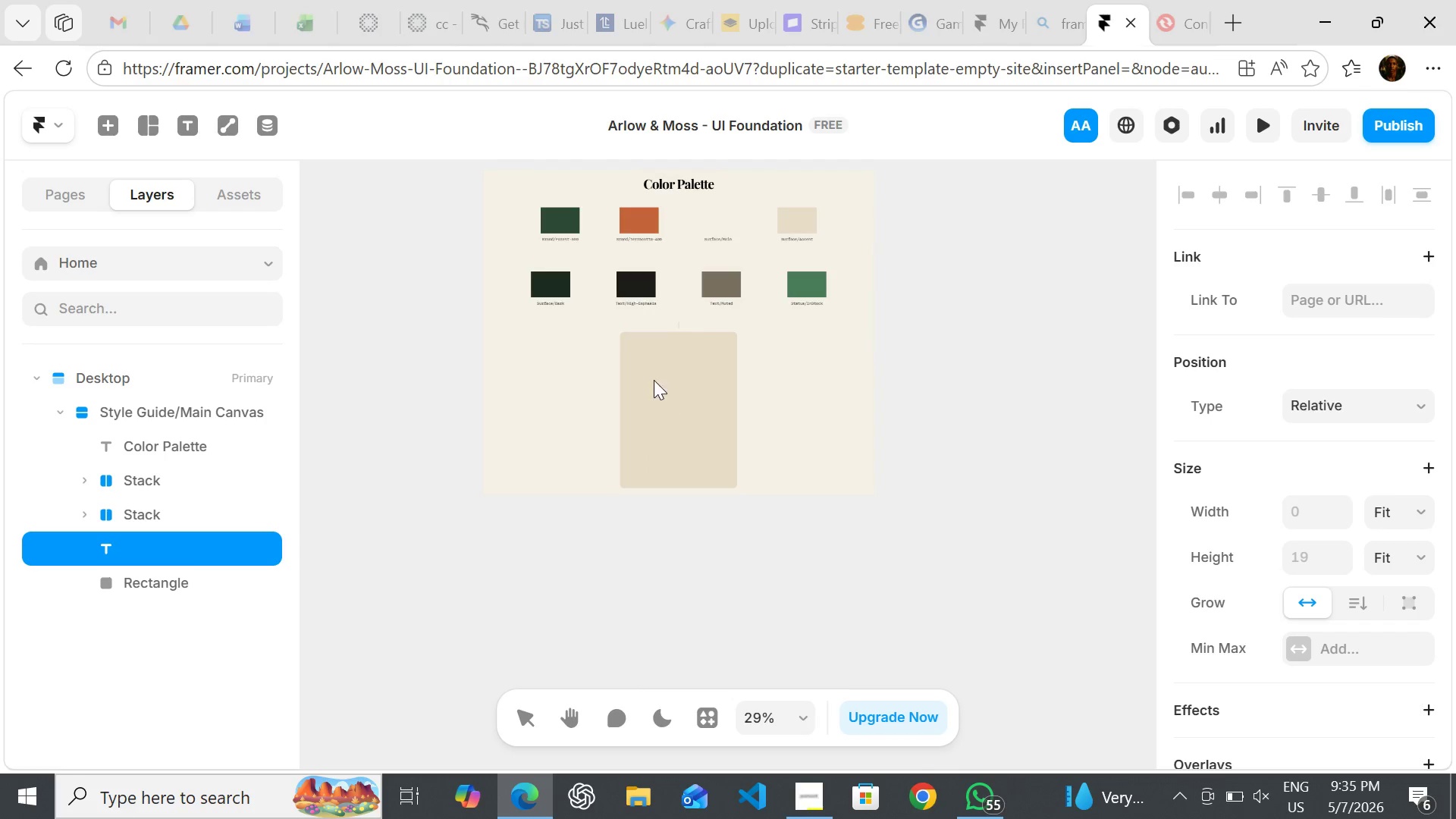 
left_click([646, 374])
 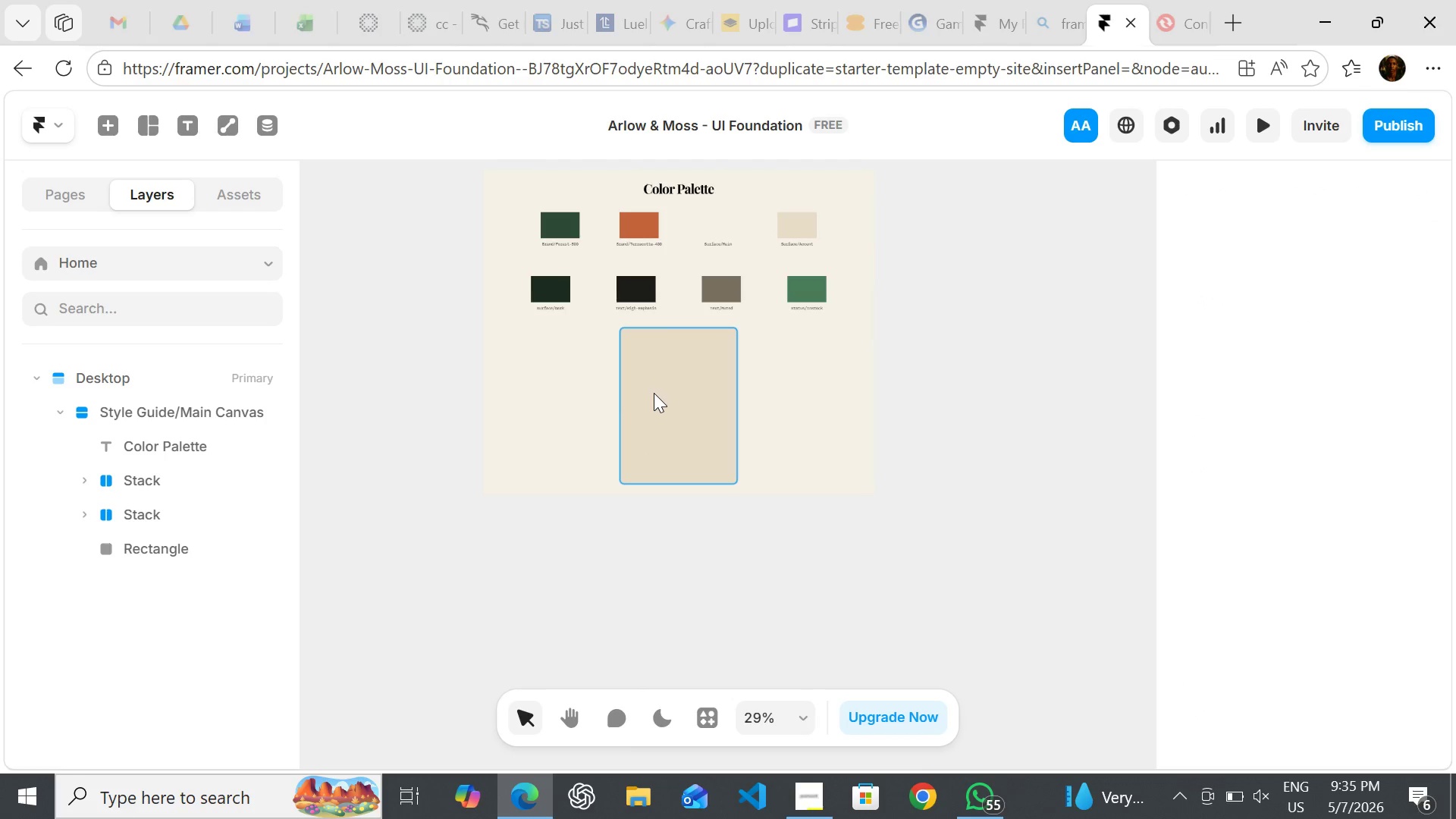 
left_click([654, 393])
 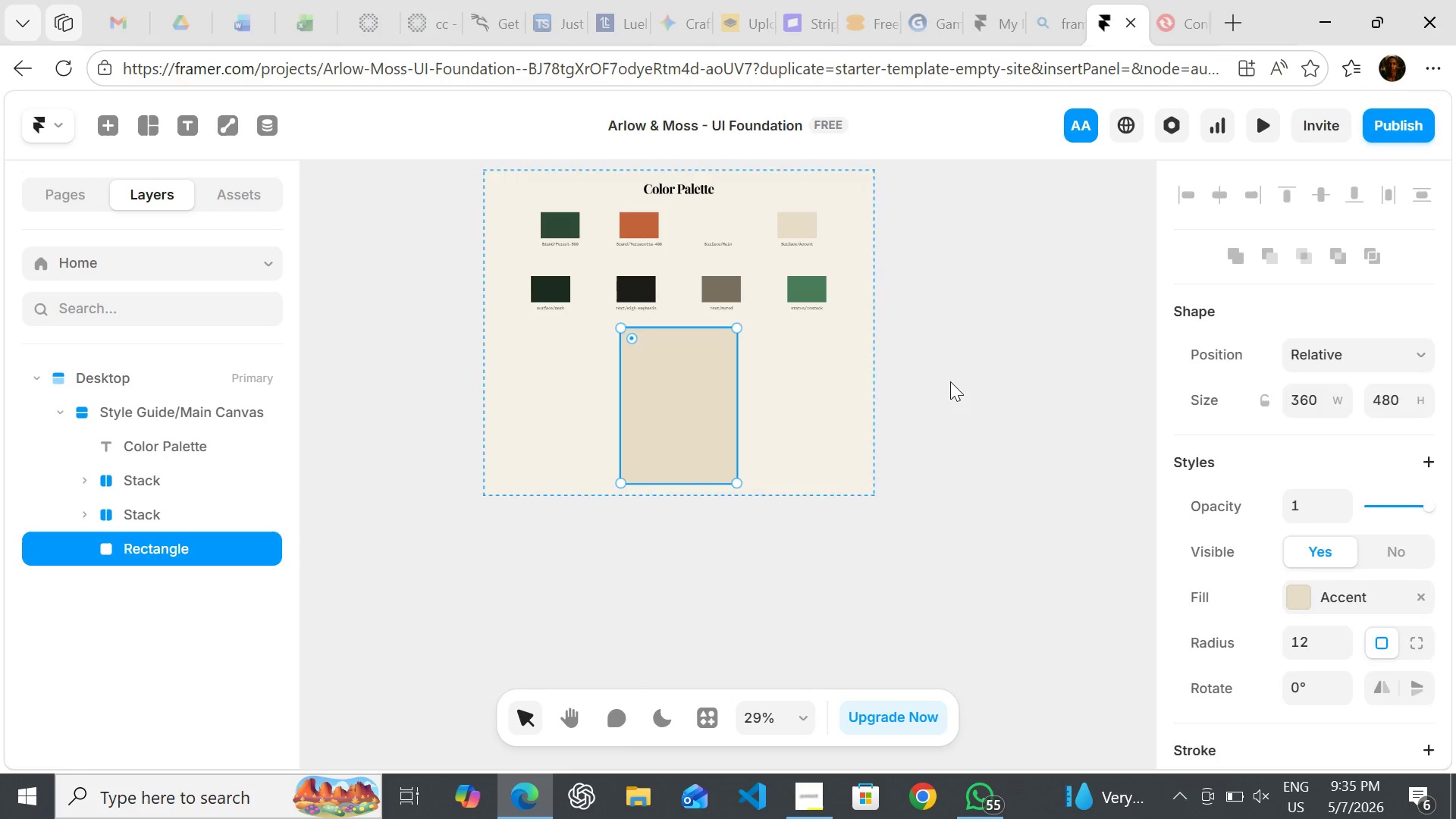 
left_click([950, 381])
 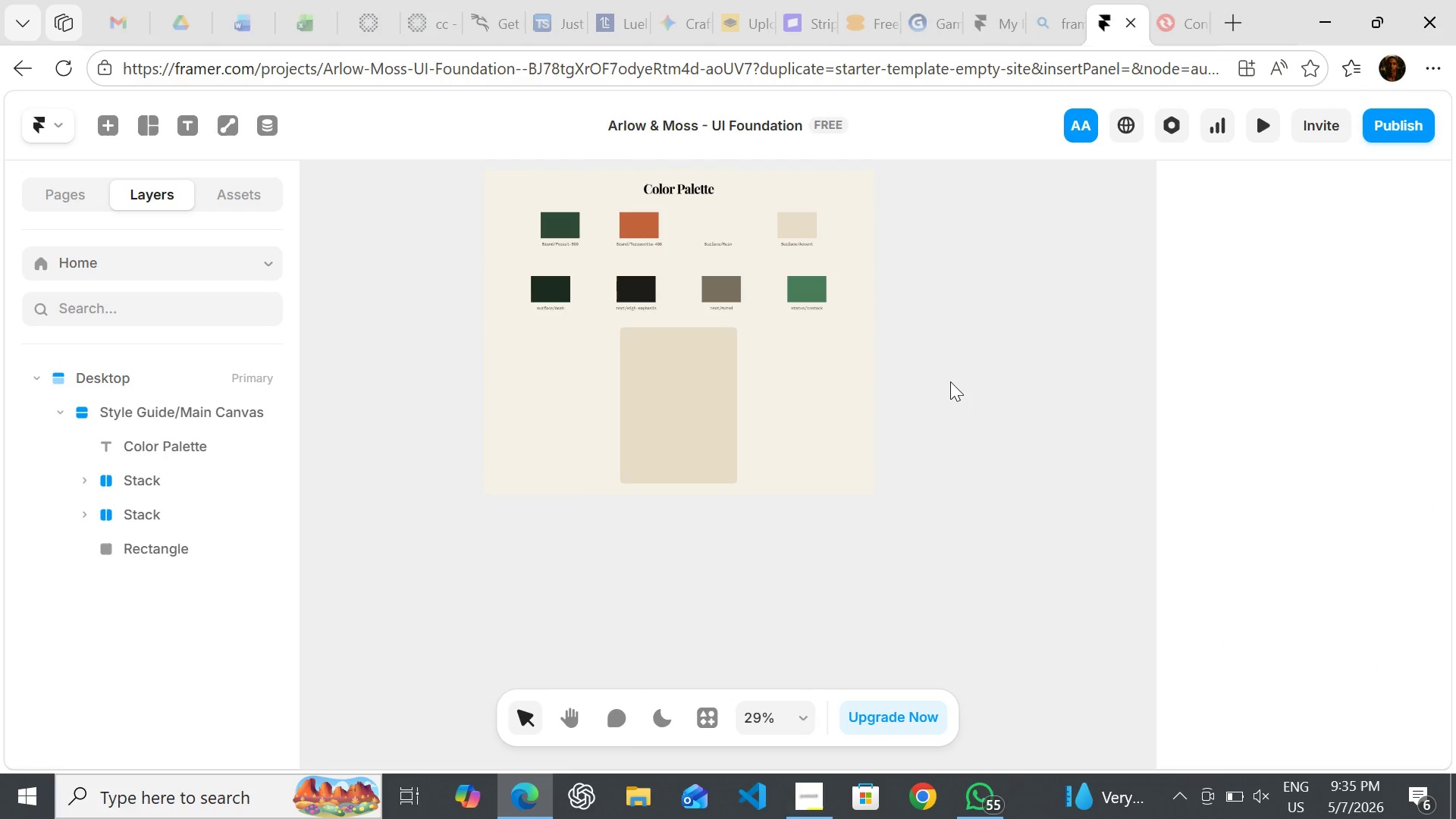 
type(ft)
 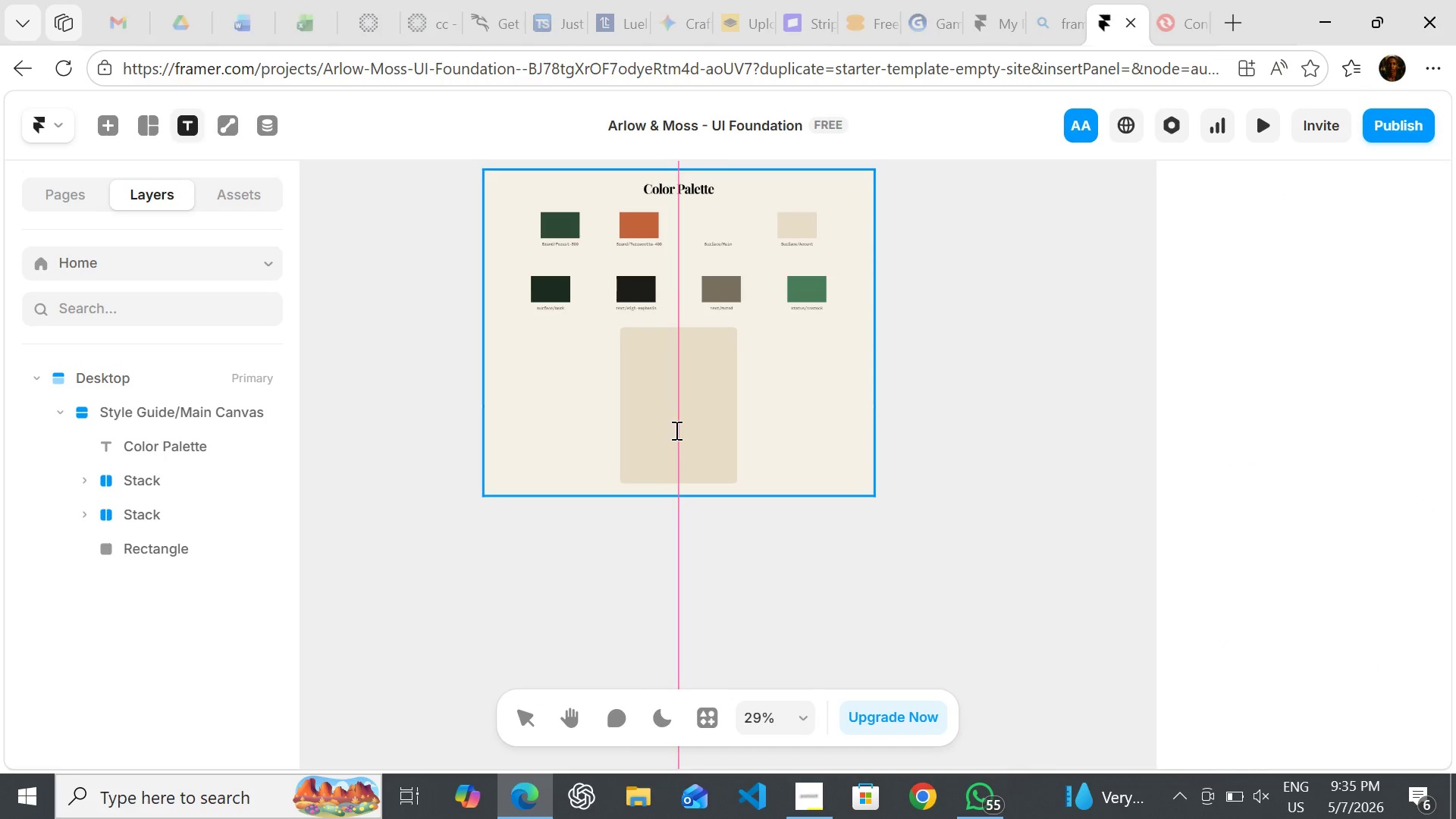 
left_click([675, 430])
 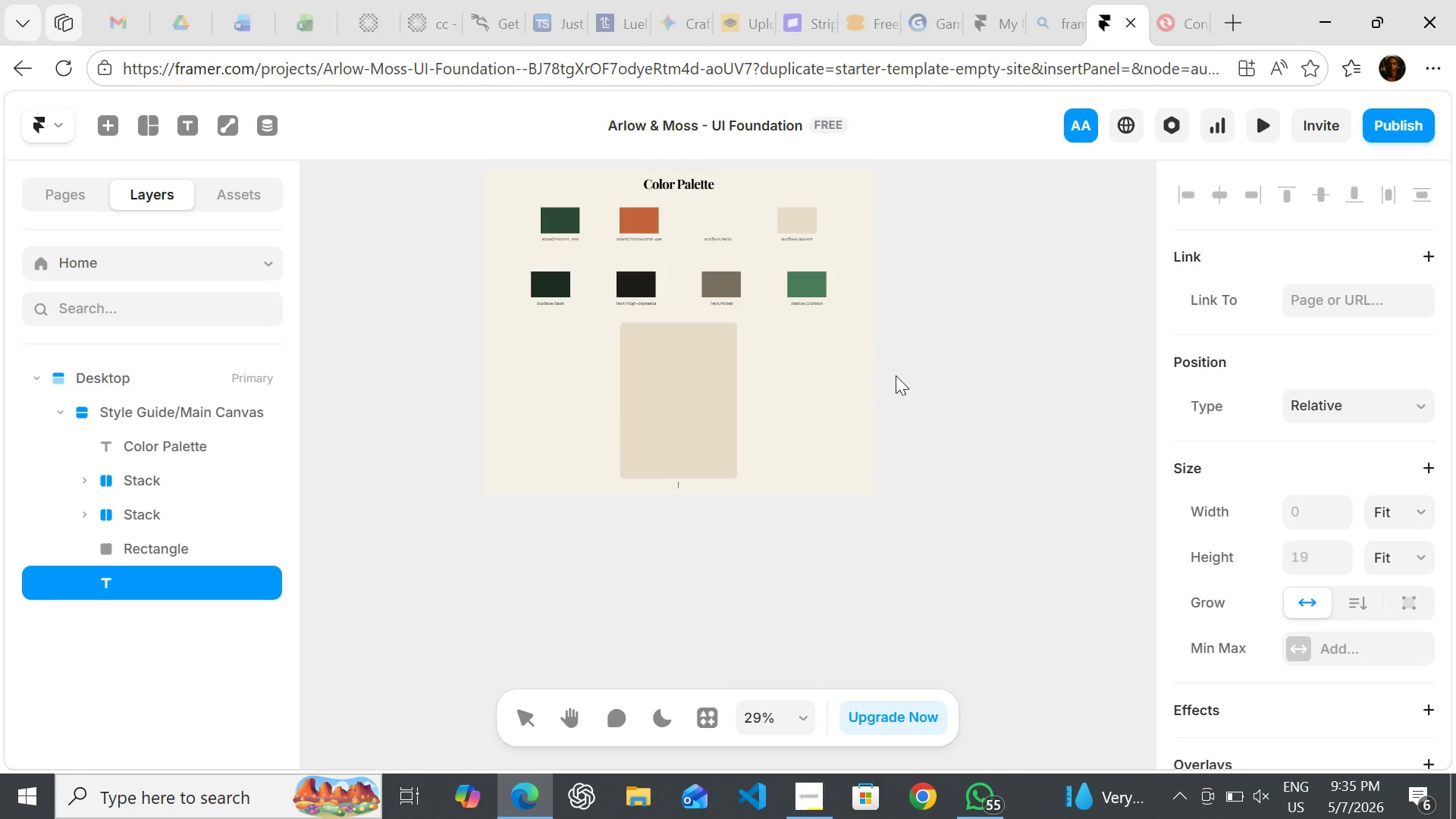 
left_click([898, 388])
 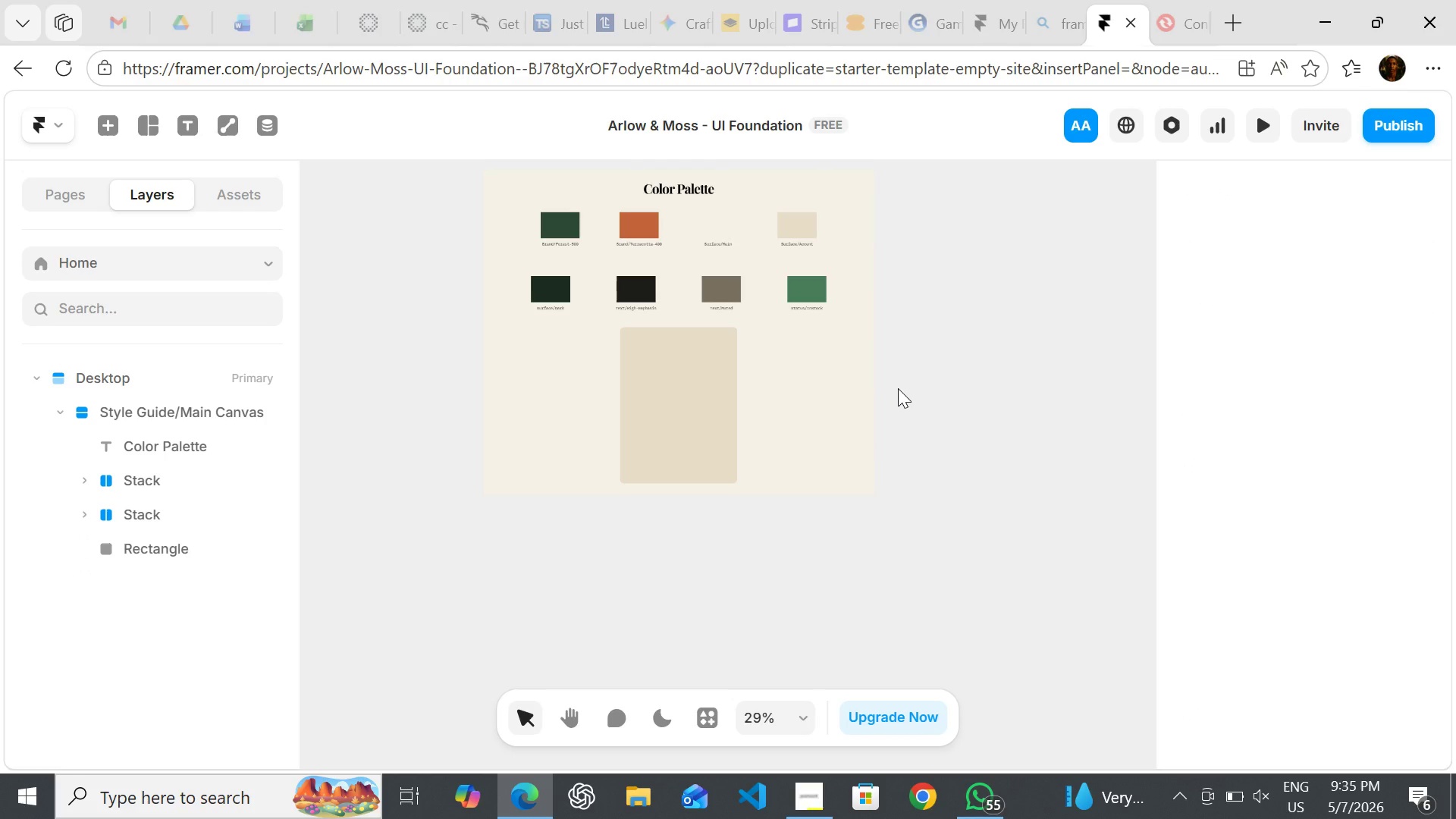 
key(T)
 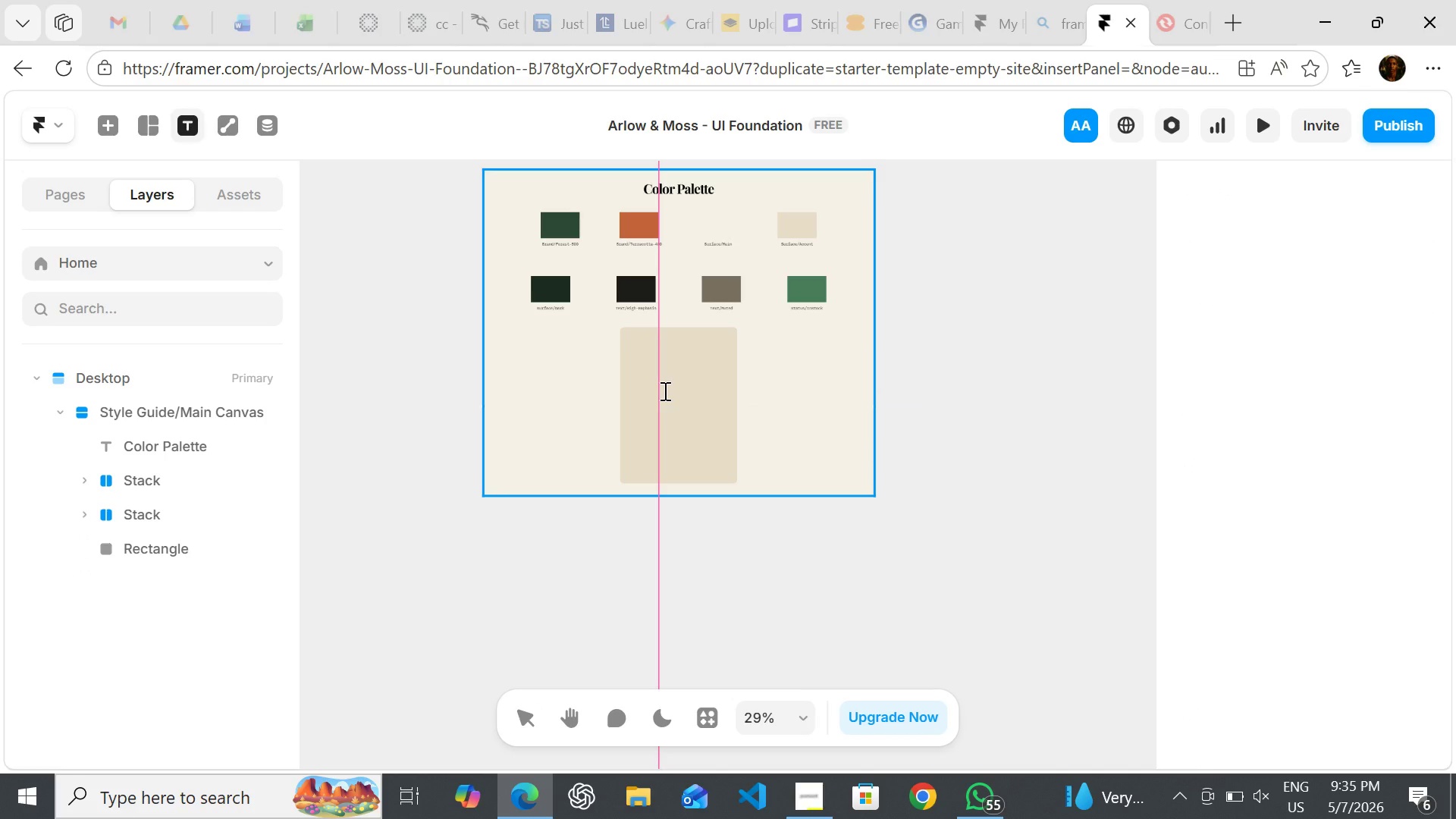 
wait(8.77)
 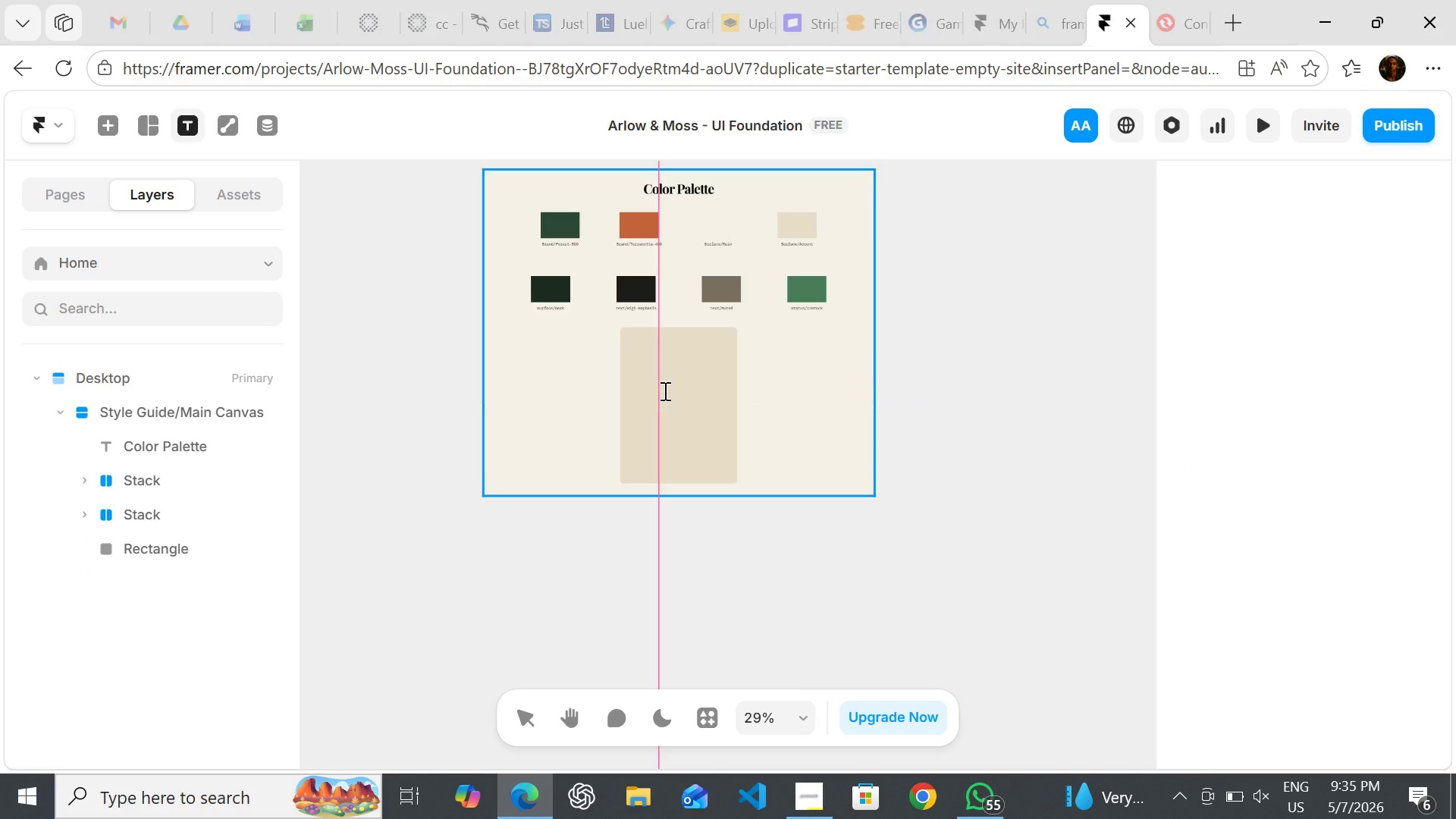 
left_click([674, 396])
 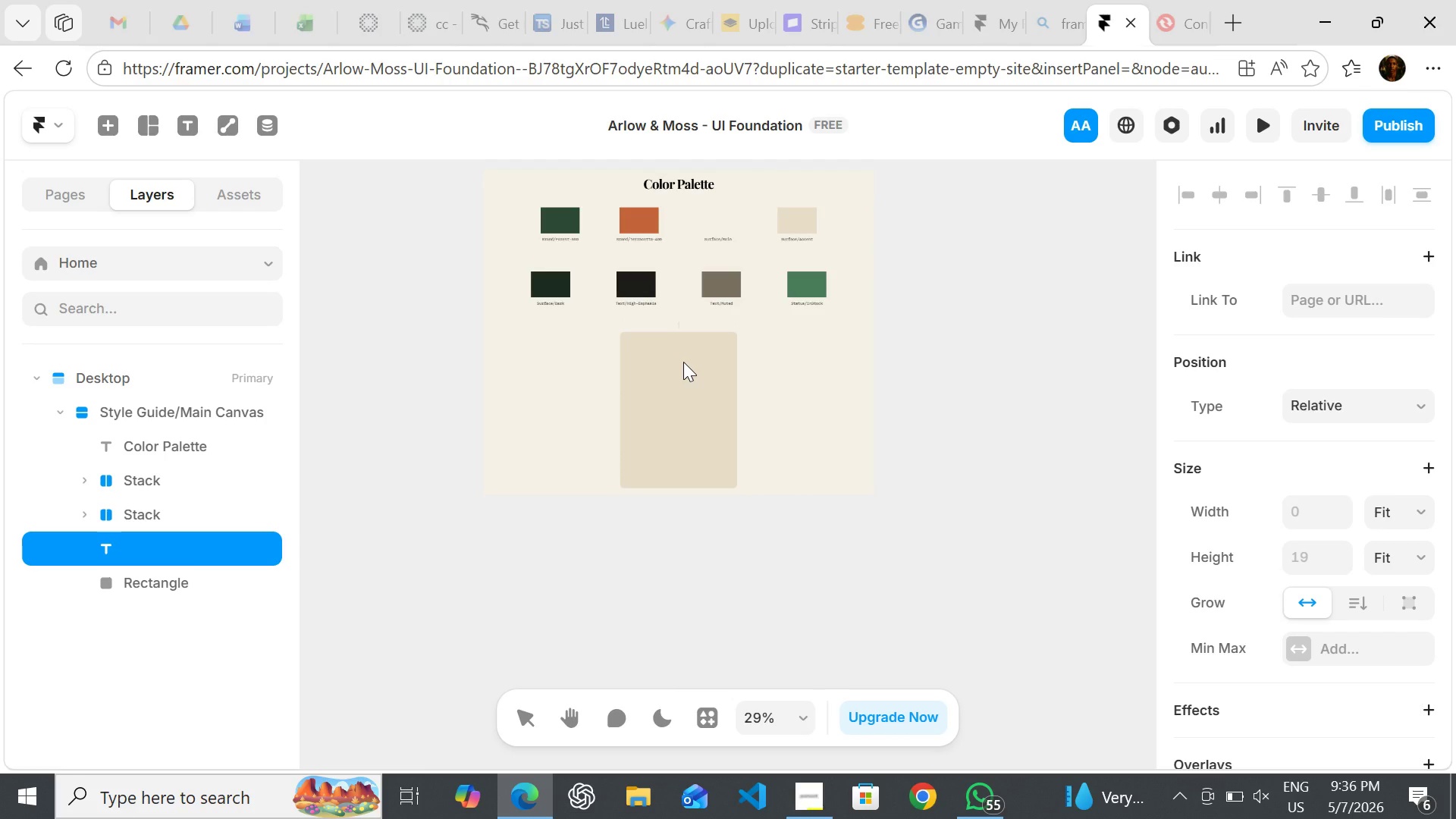 
wait(9.83)
 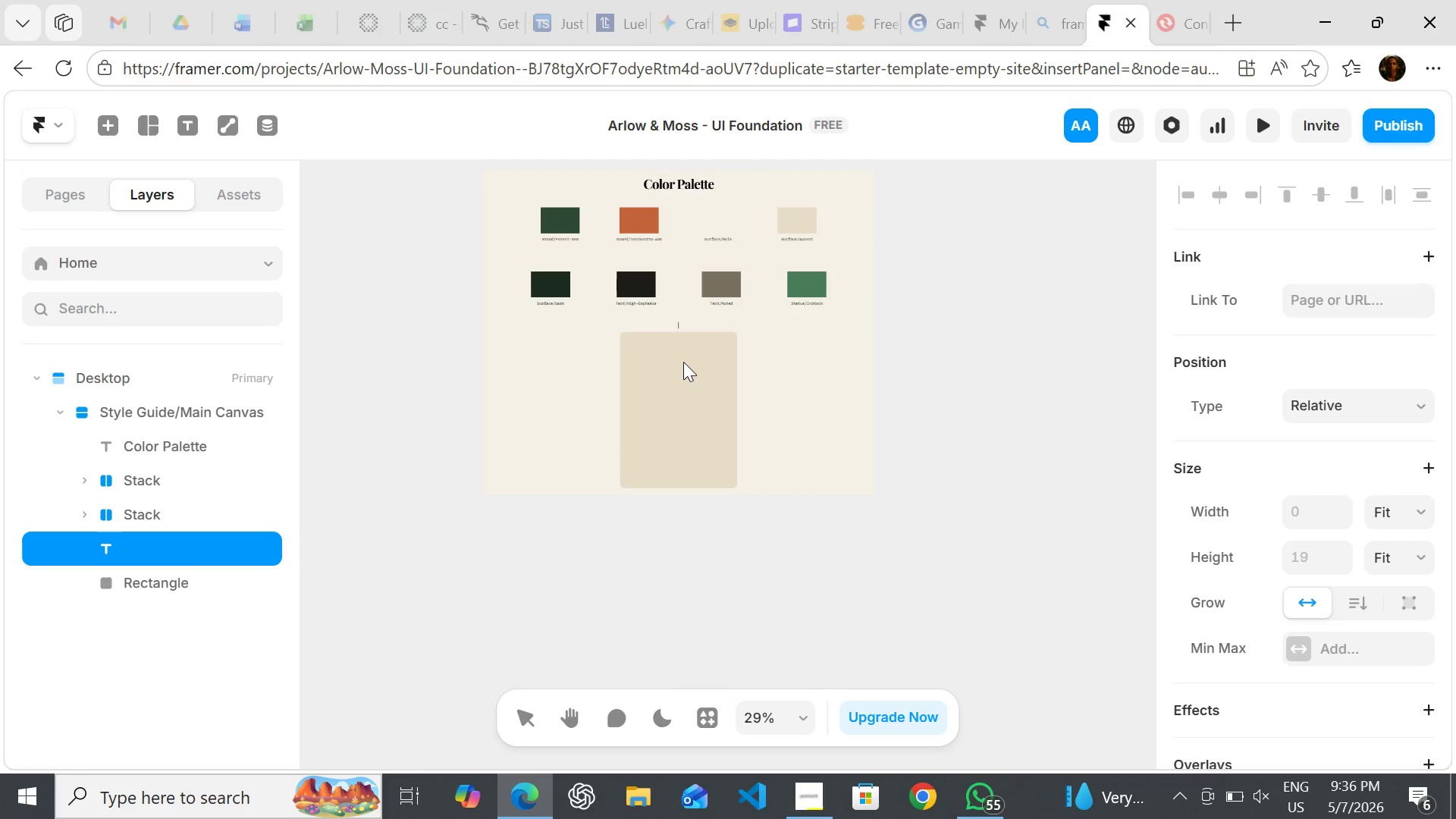 
key(Shift+T)
 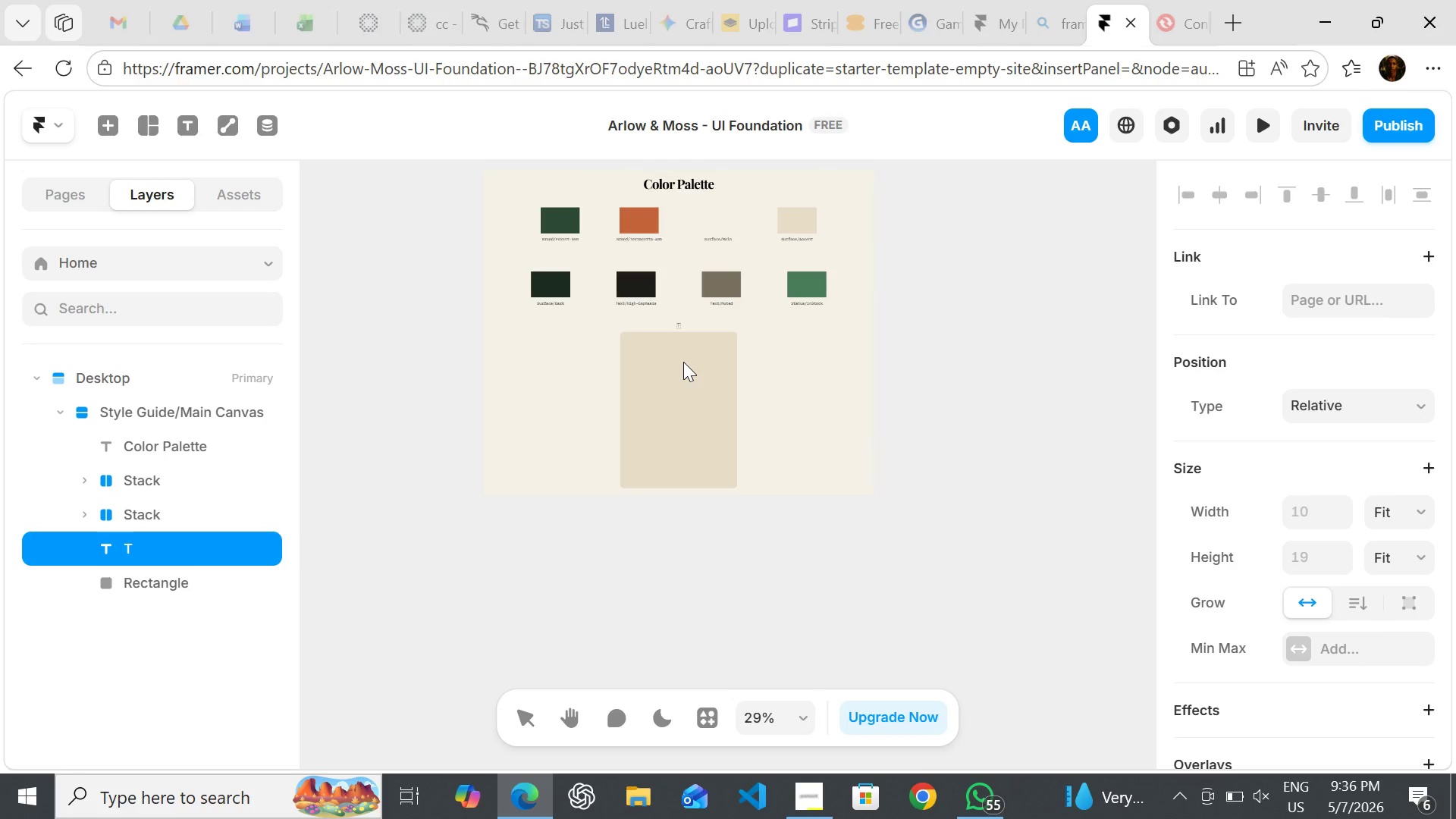 
left_click_drag(start_coordinate=[683, 362], to_coordinate=[685, 392])
 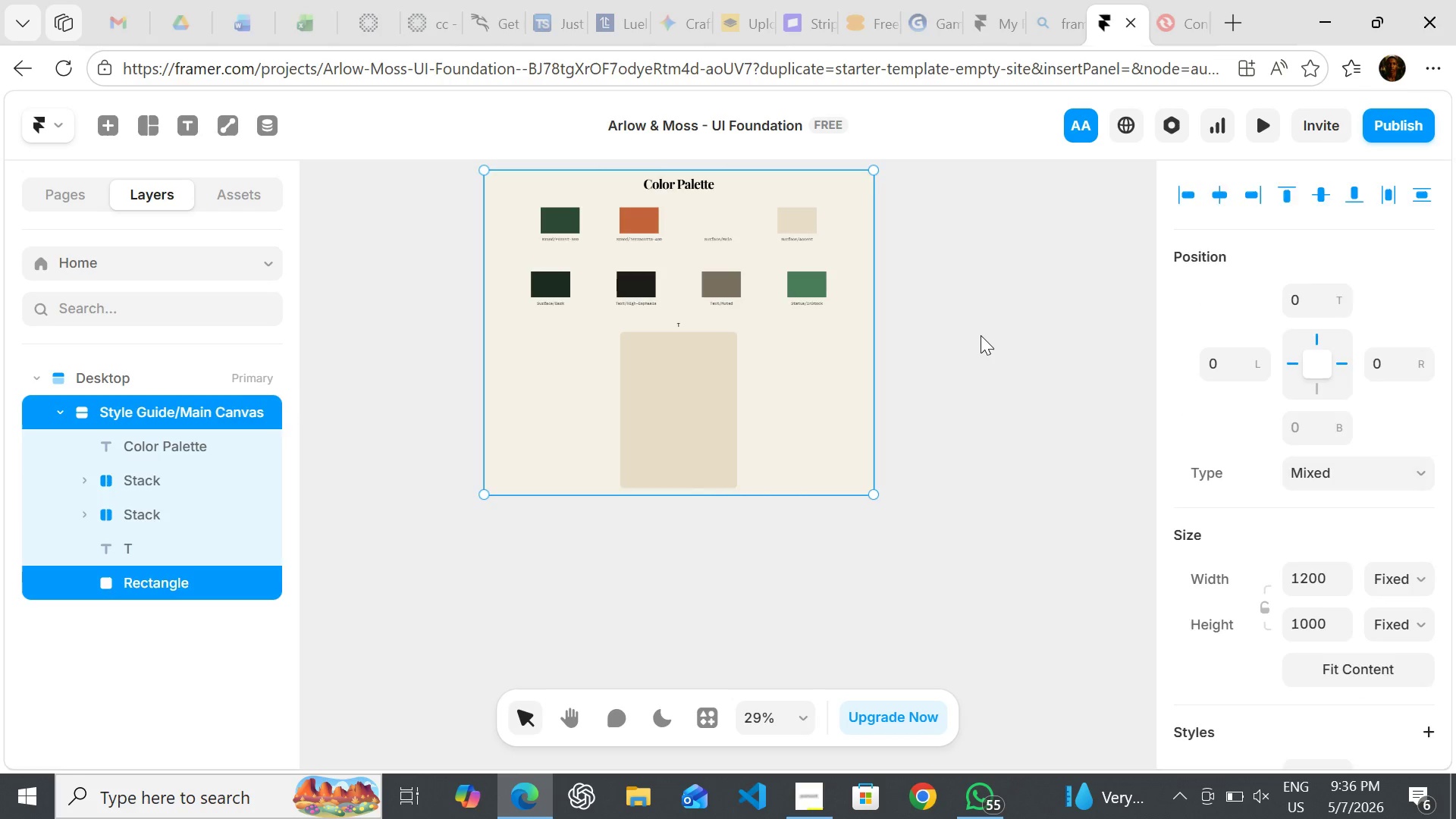 
left_click([981, 335])
 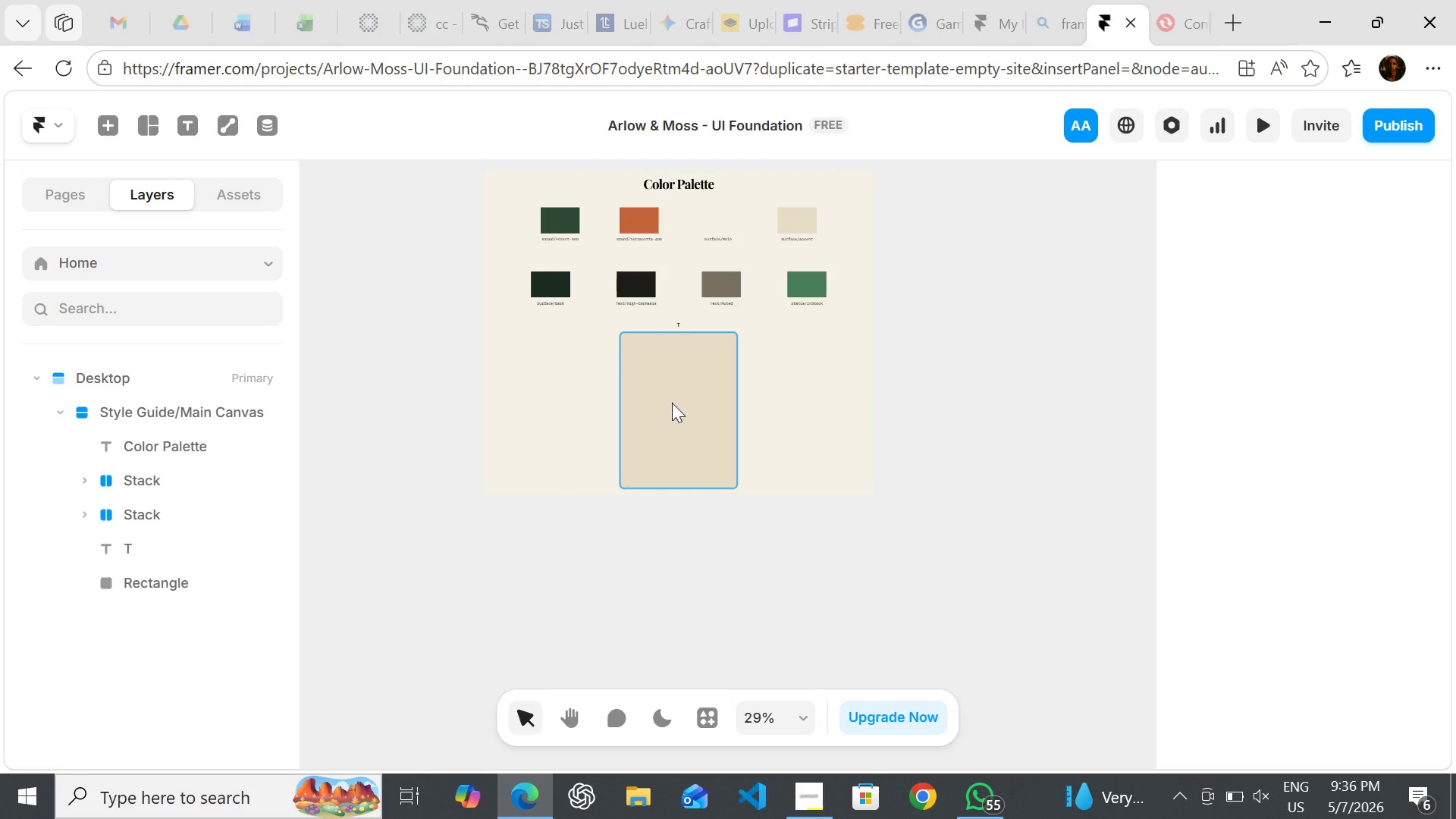 
left_click_drag(start_coordinate=[672, 403], to_coordinate=[557, 600])
 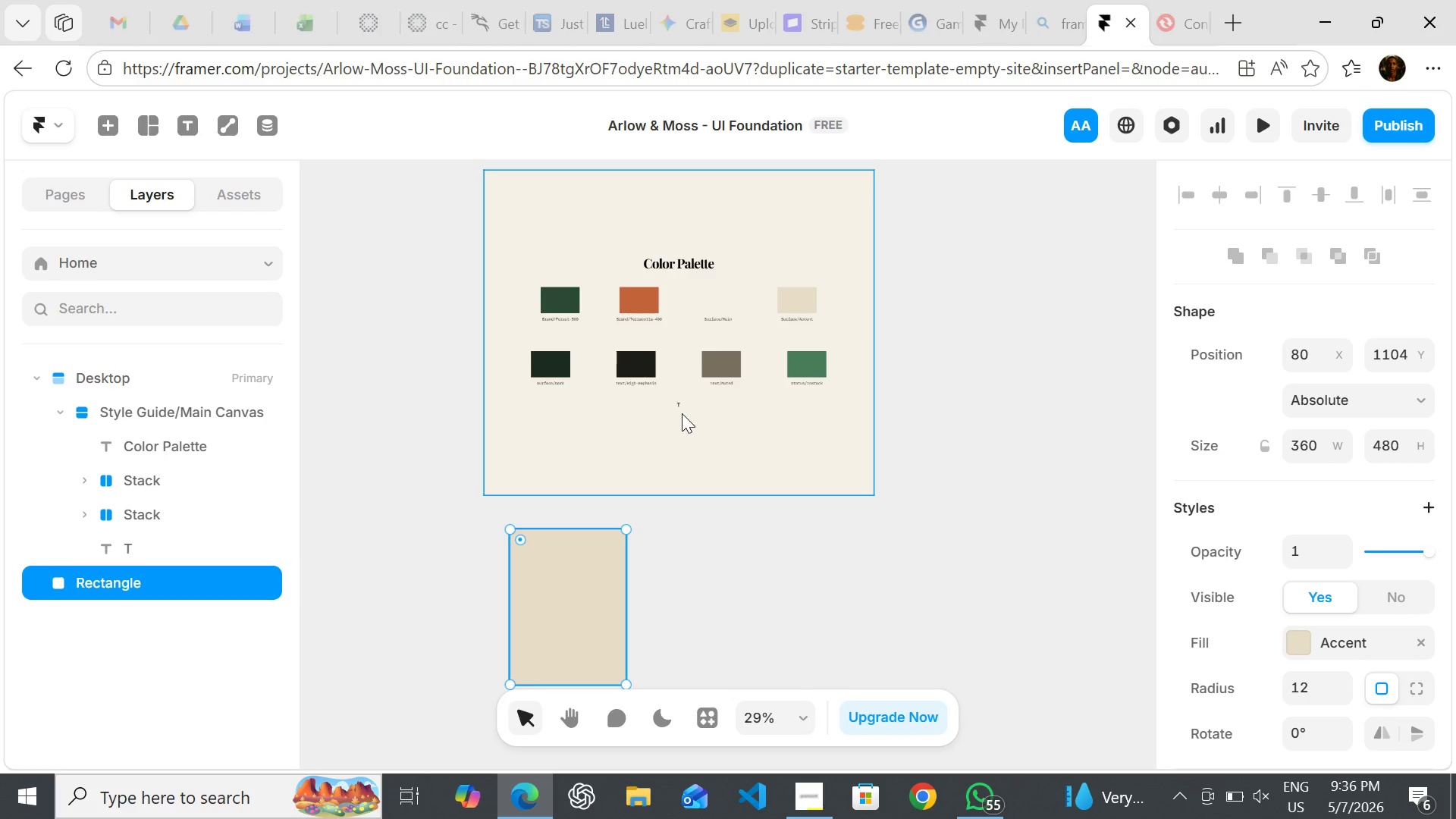 
left_click([677, 402])
 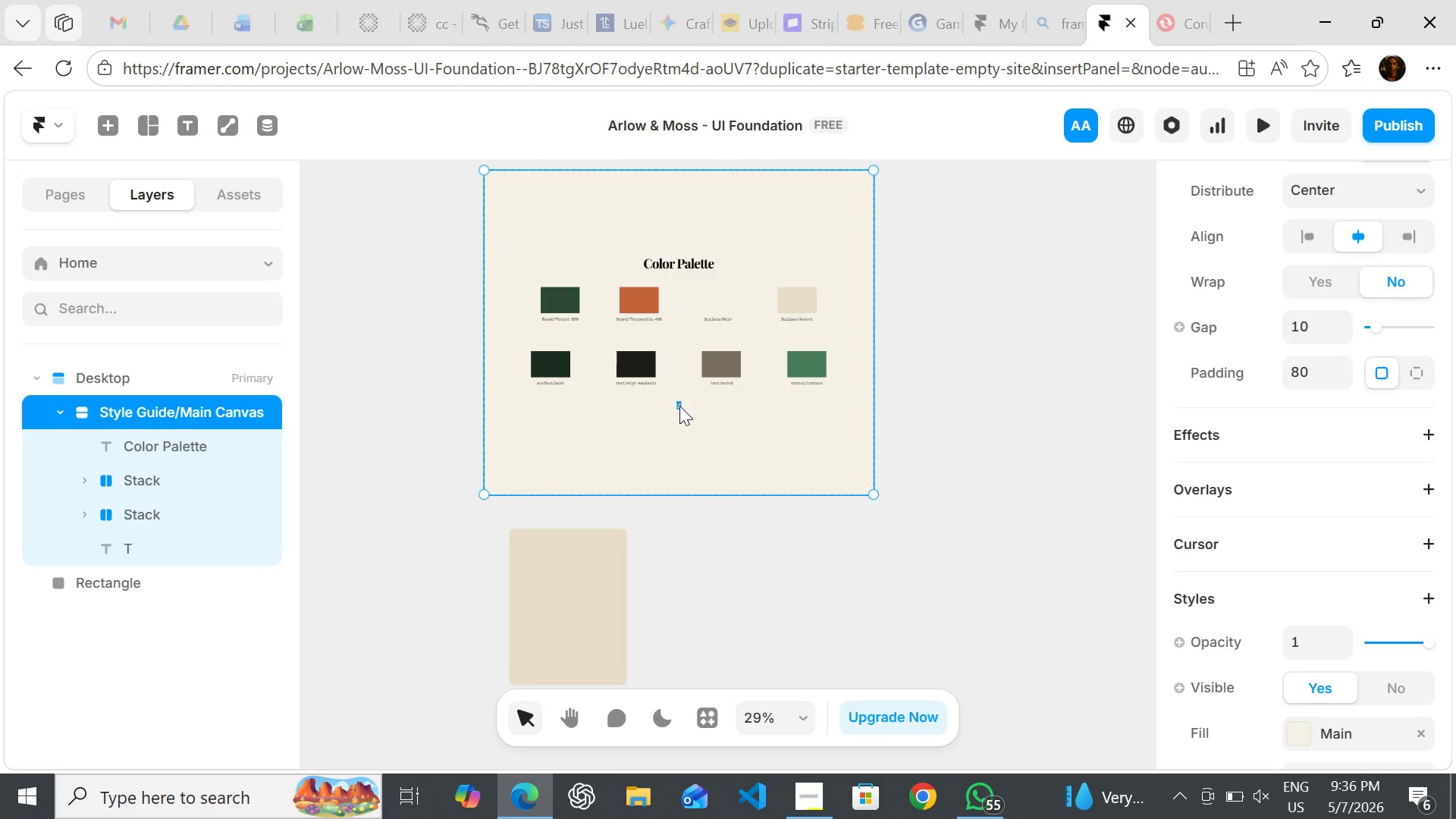 
key(Delete)
 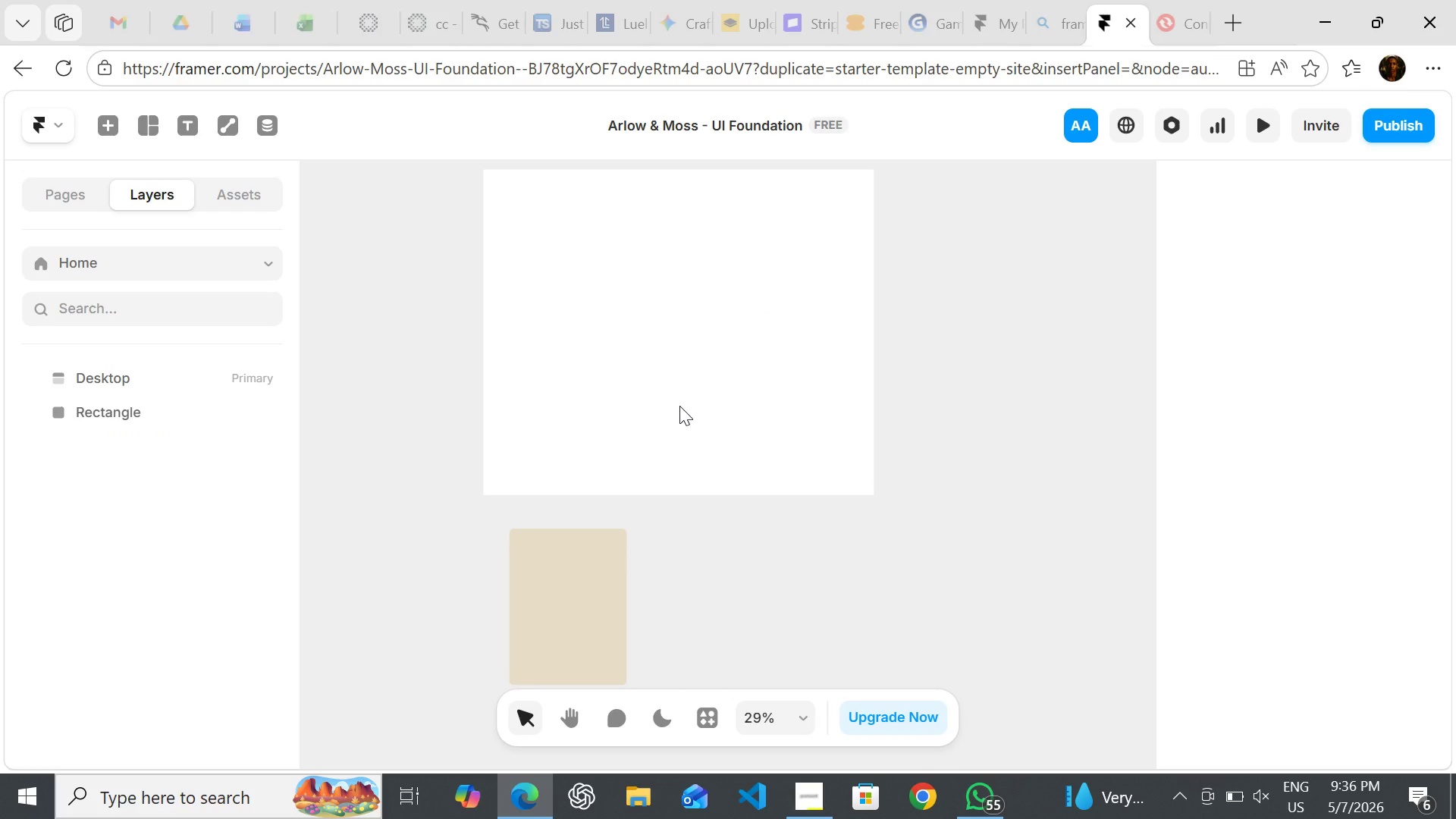 
key(Control+Z)
 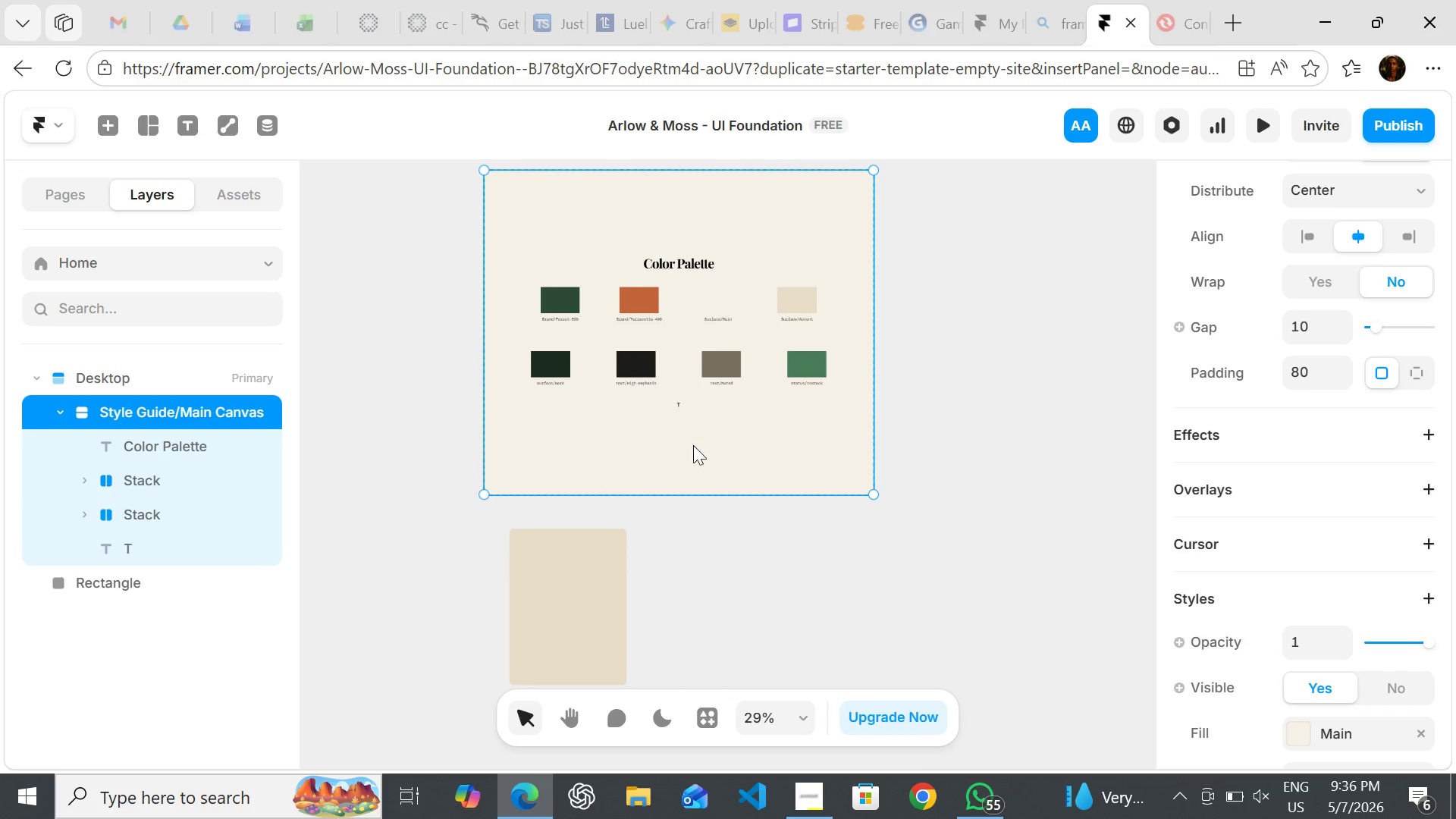 
left_click([842, 562])
 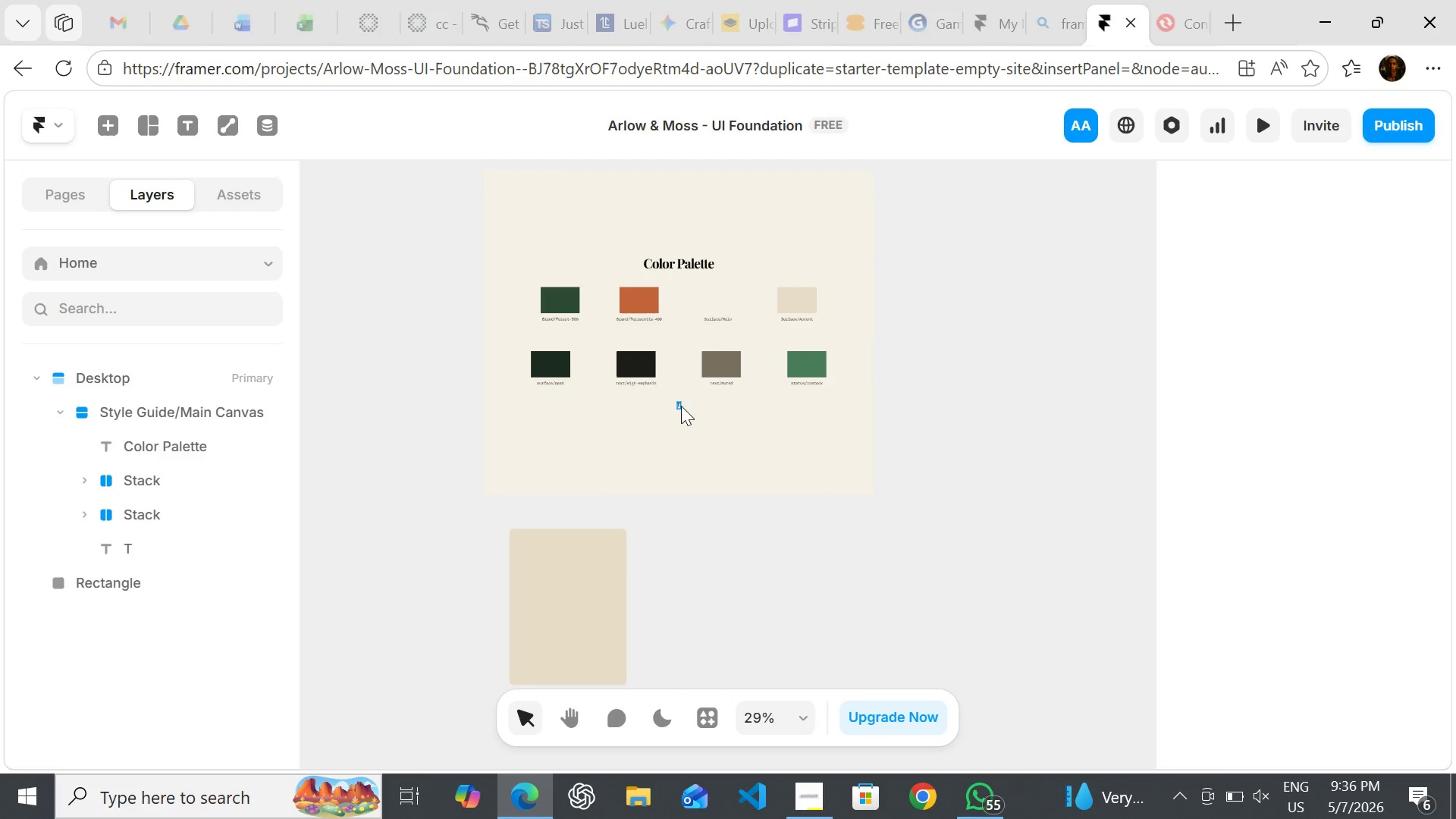 
left_click([680, 404])
 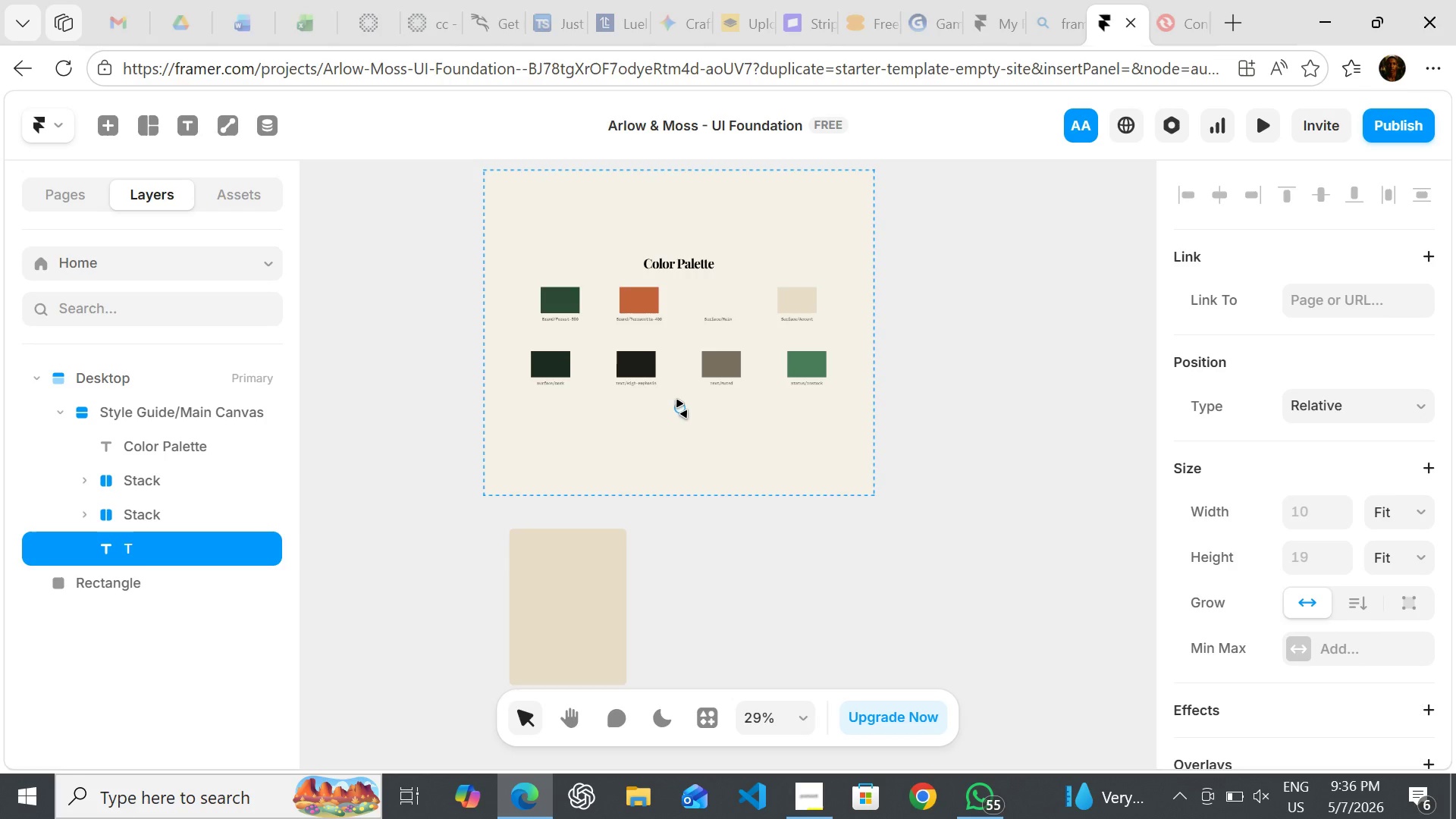 
key(Delete)
 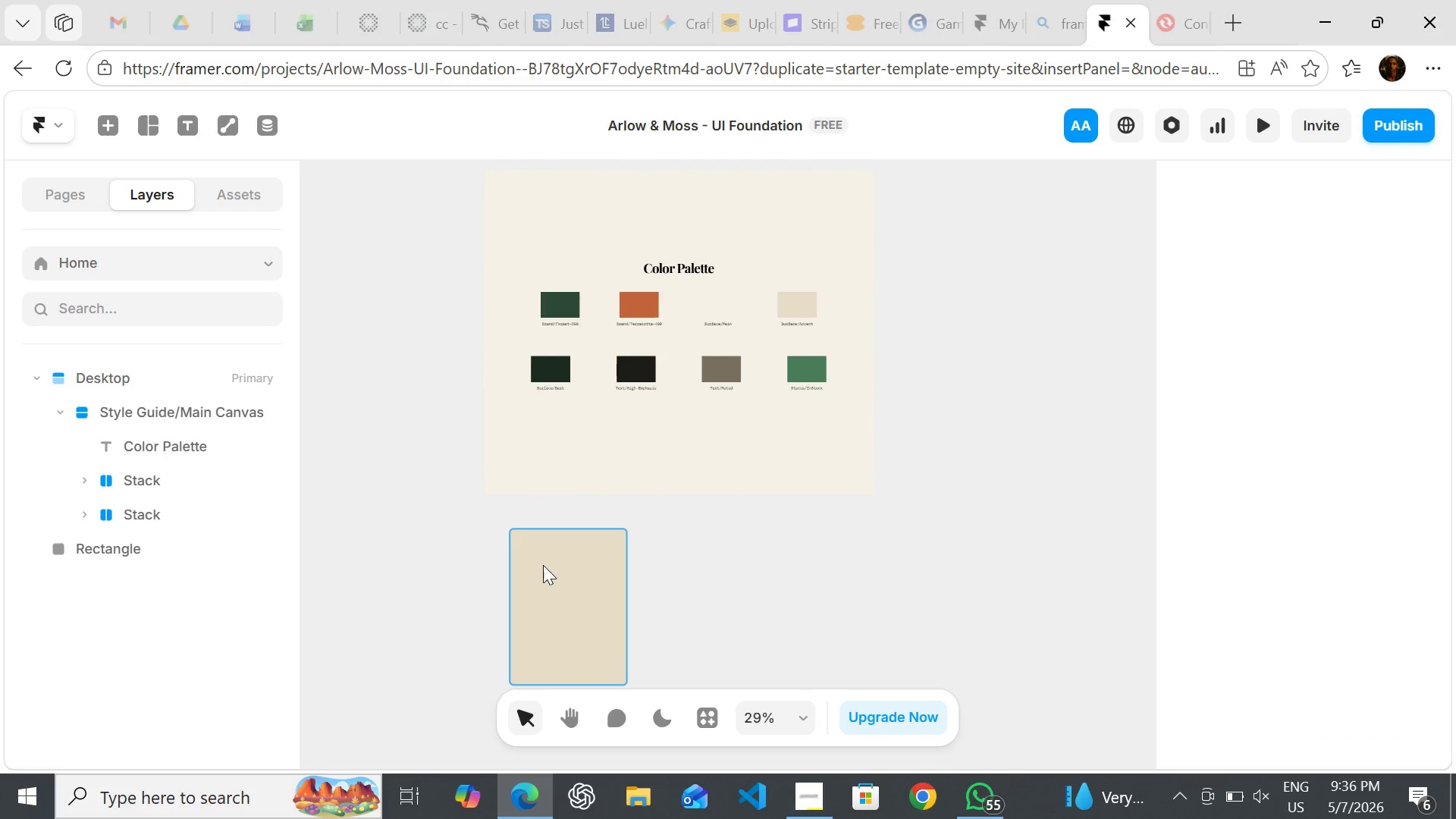 
left_click([541, 560])
 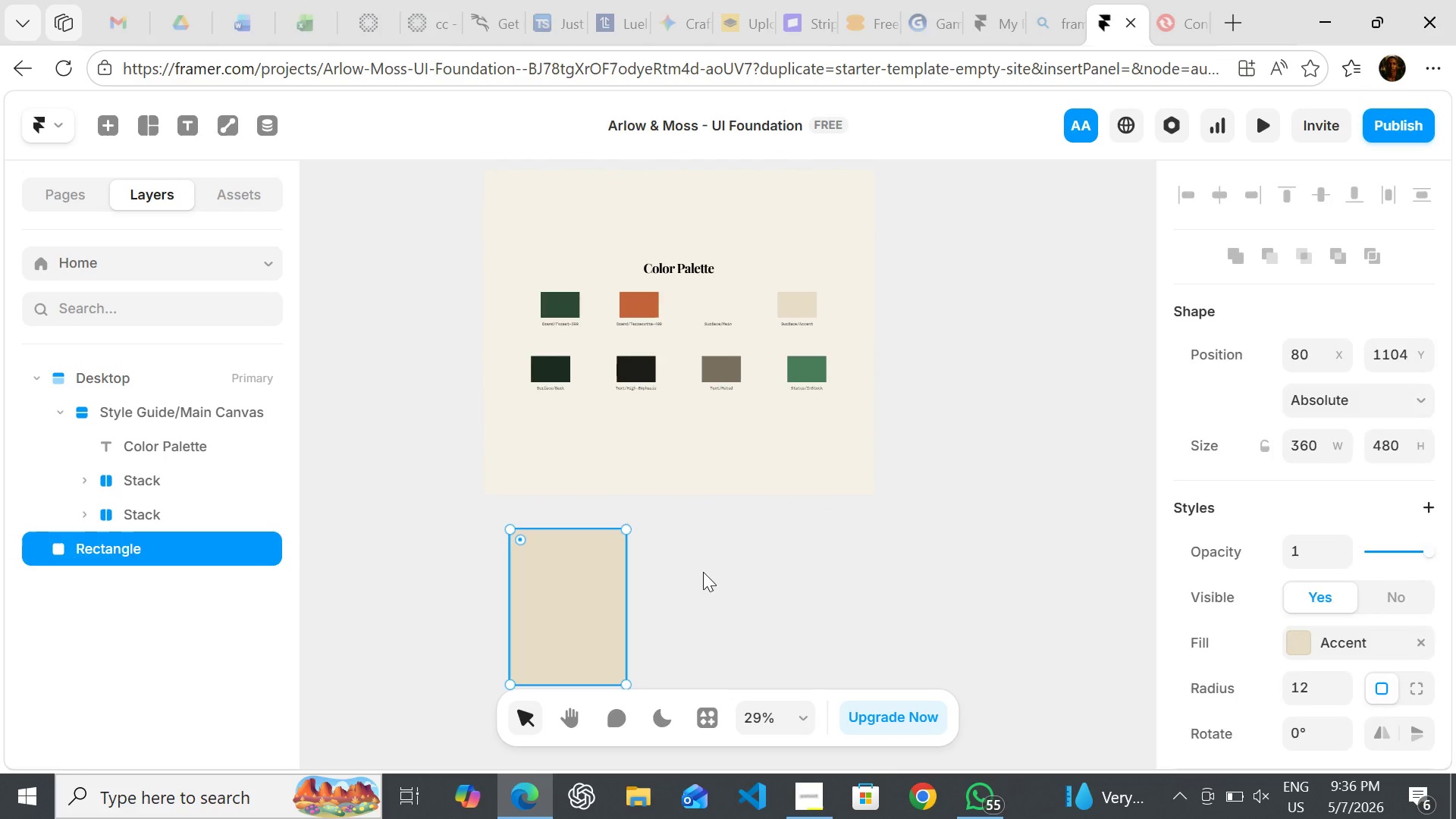 
left_click([703, 572])
 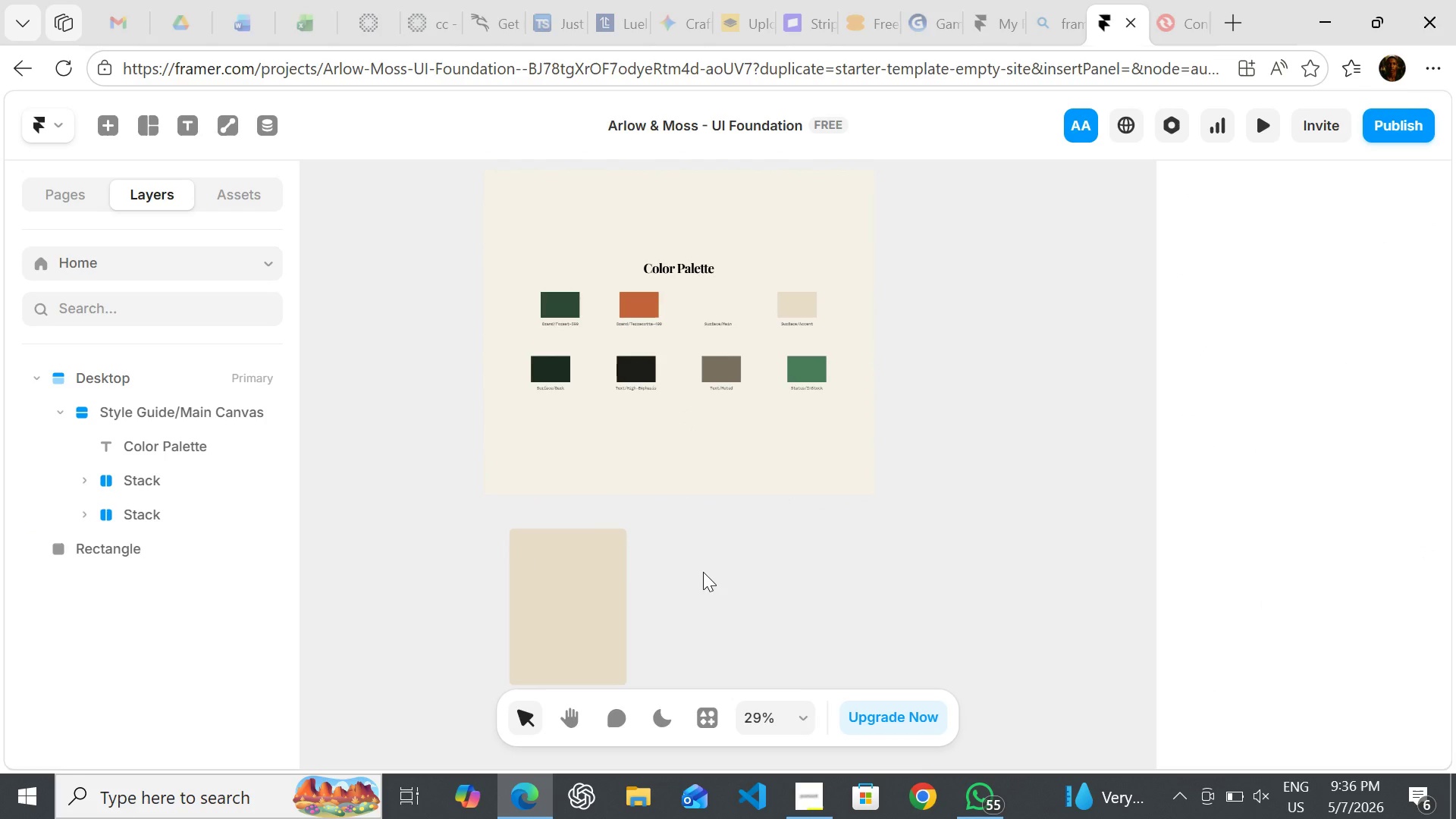 
key(T)
 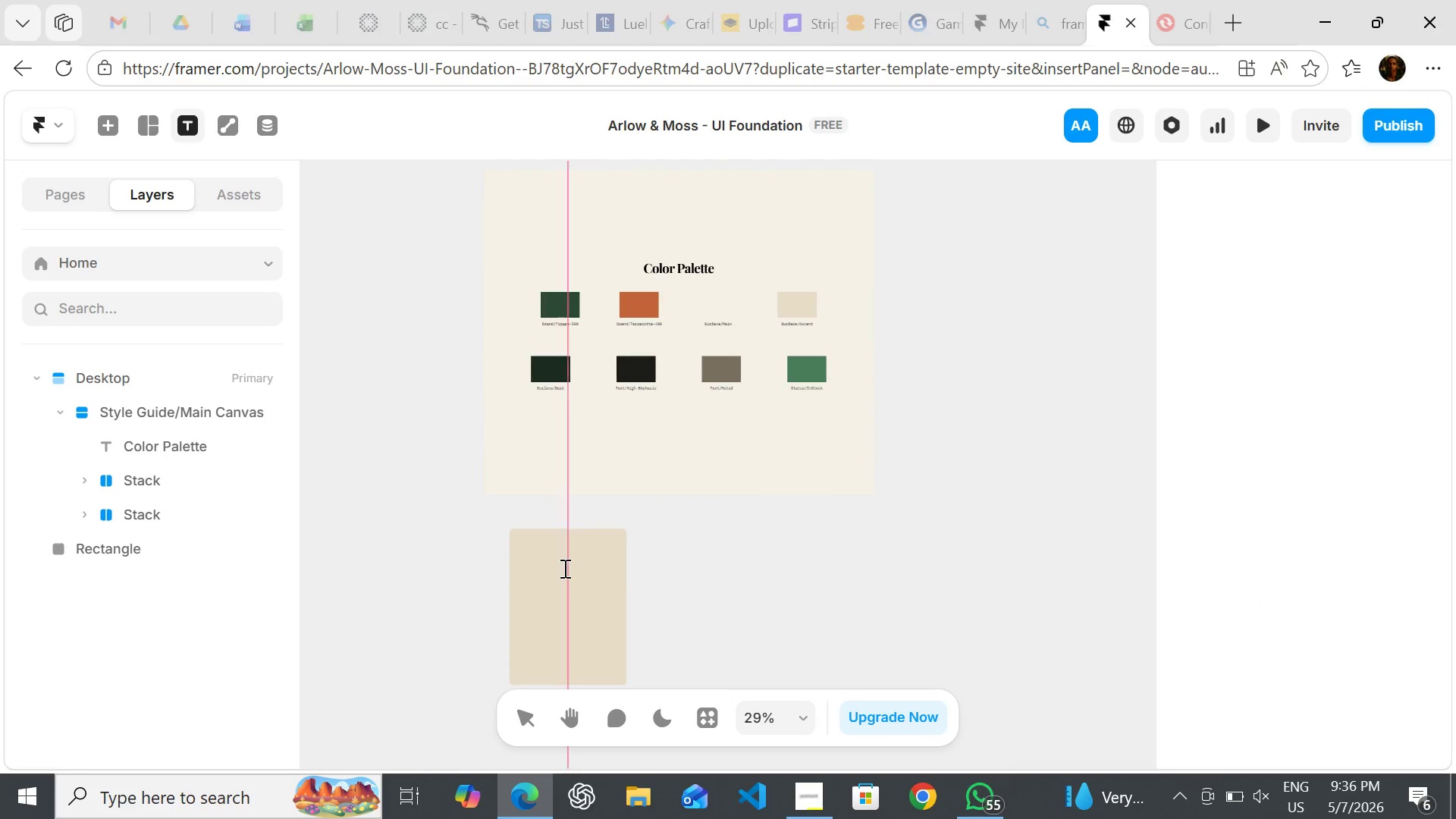 
left_click([563, 568])
 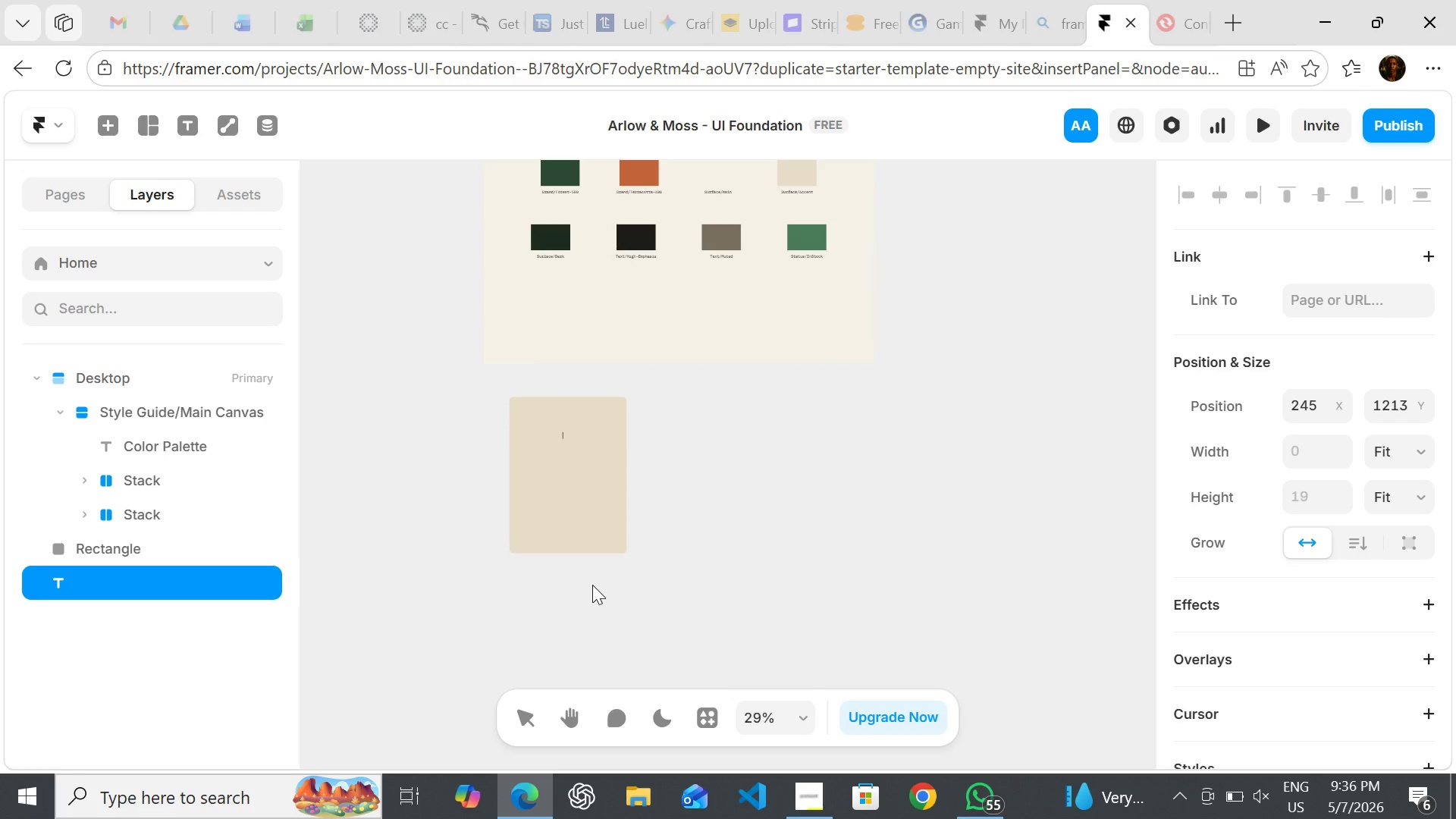 
wait(6.56)
 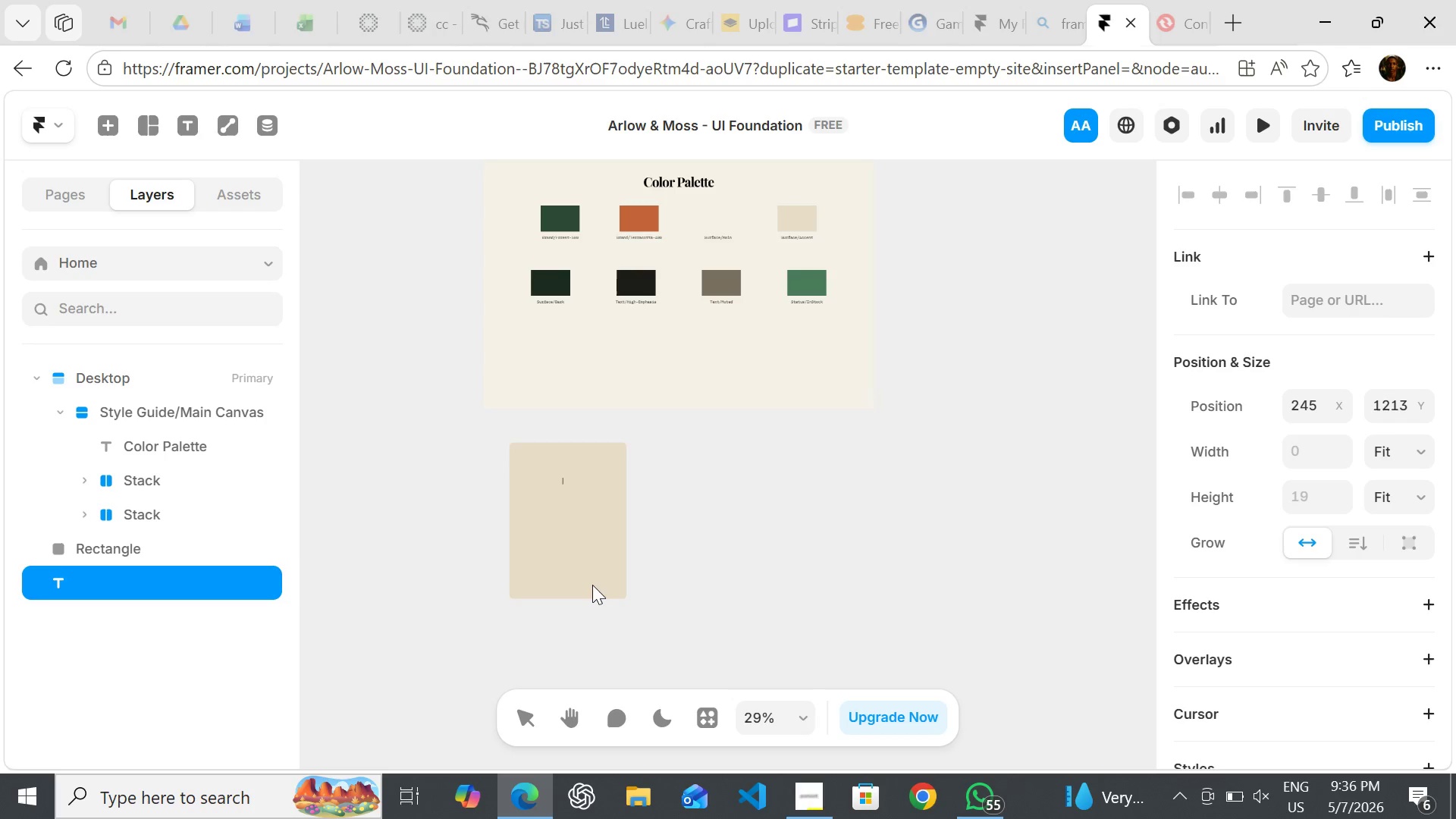 
type(ddd)
 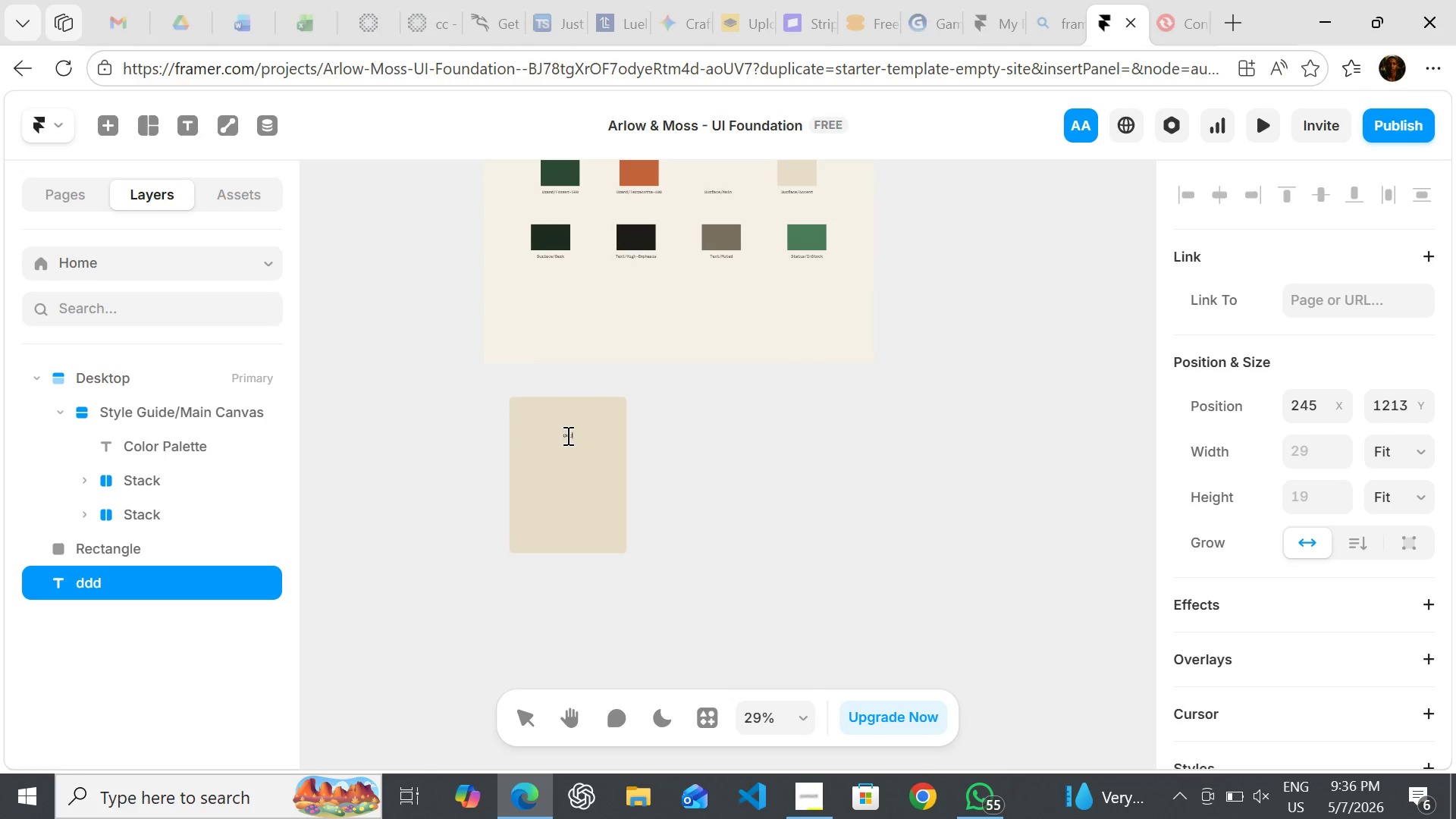 
left_click([566, 435])
 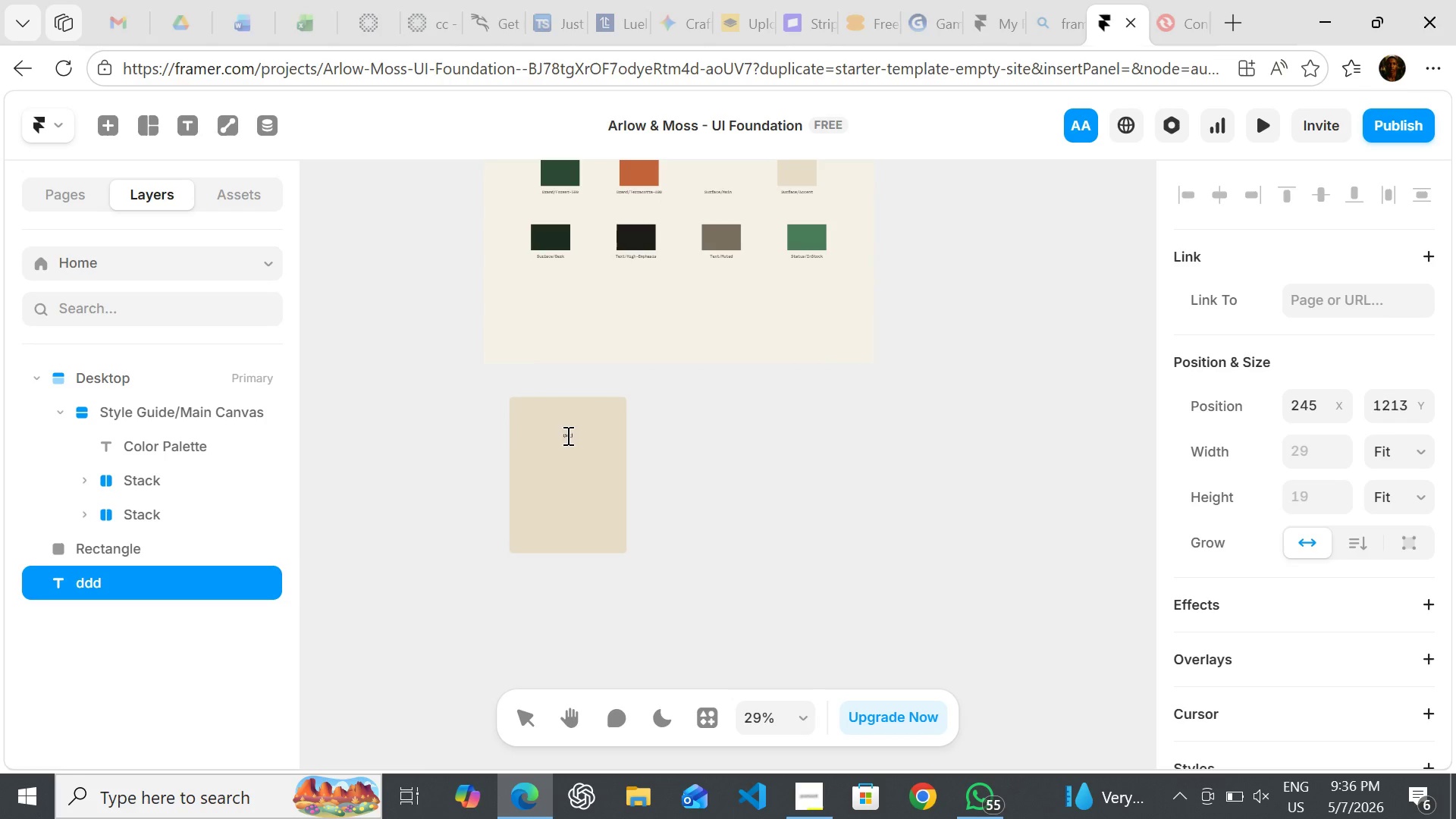 
double_click([566, 435])
 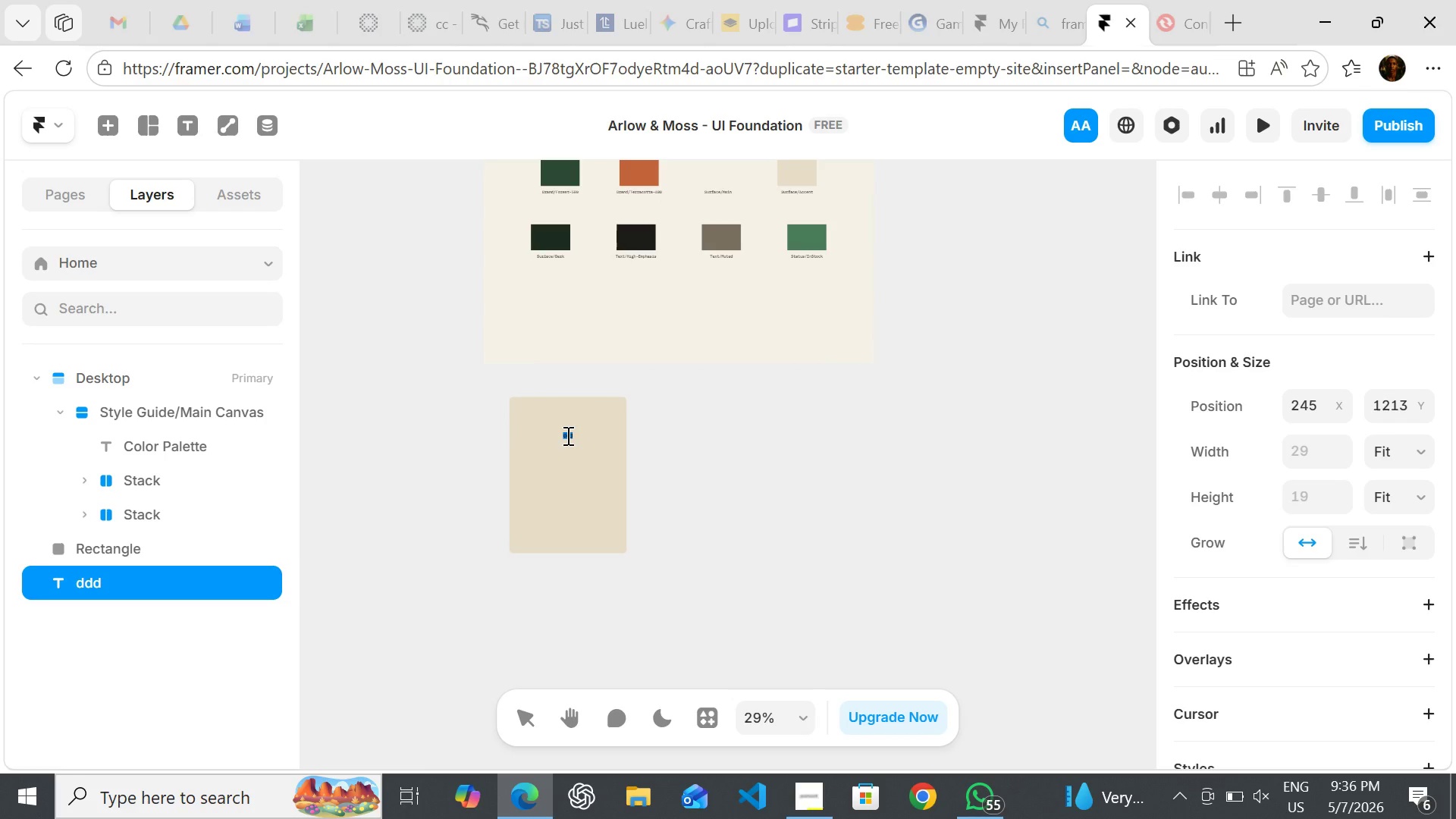 
triple_click([566, 435])
 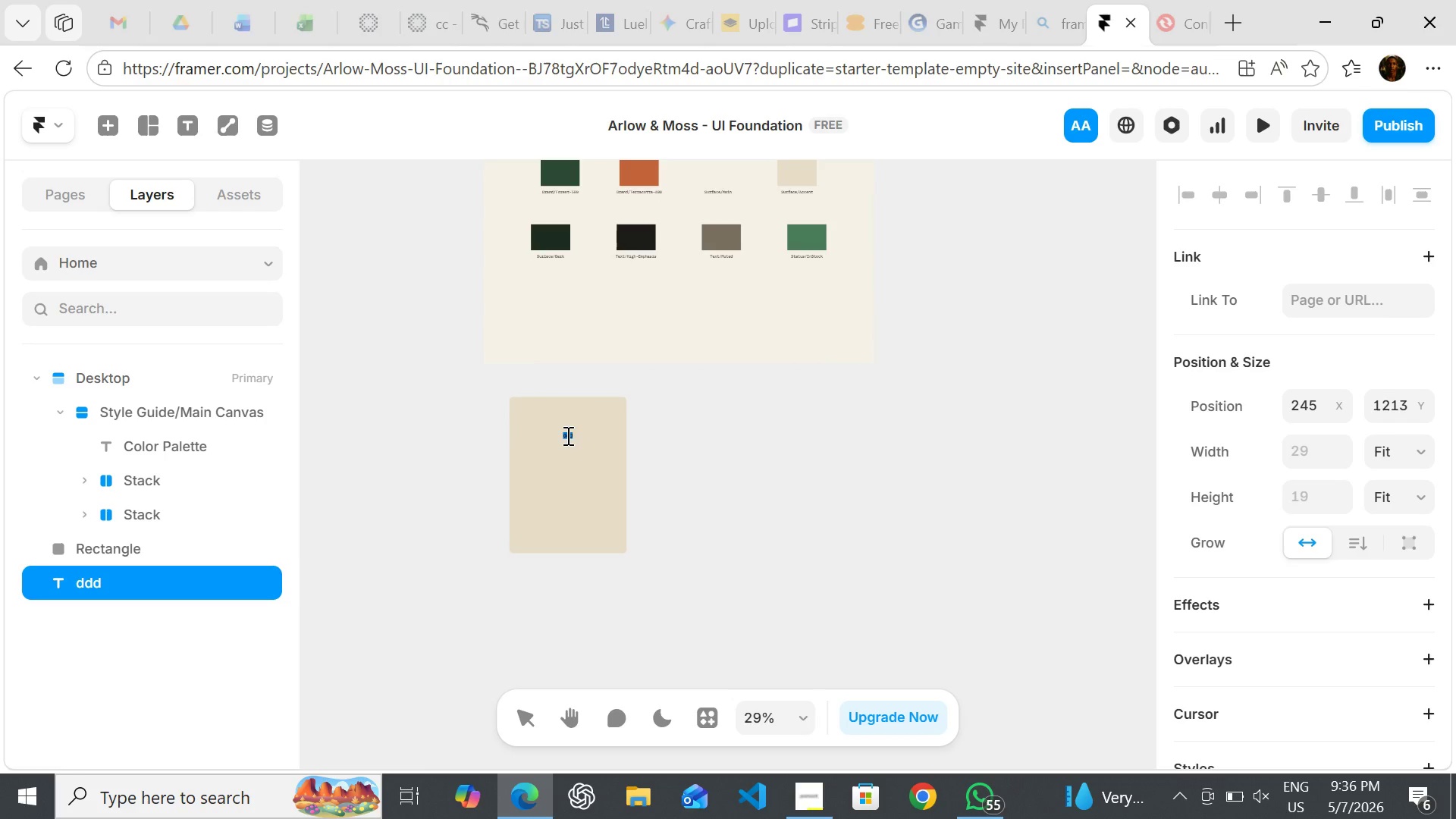 
key(Delete)
 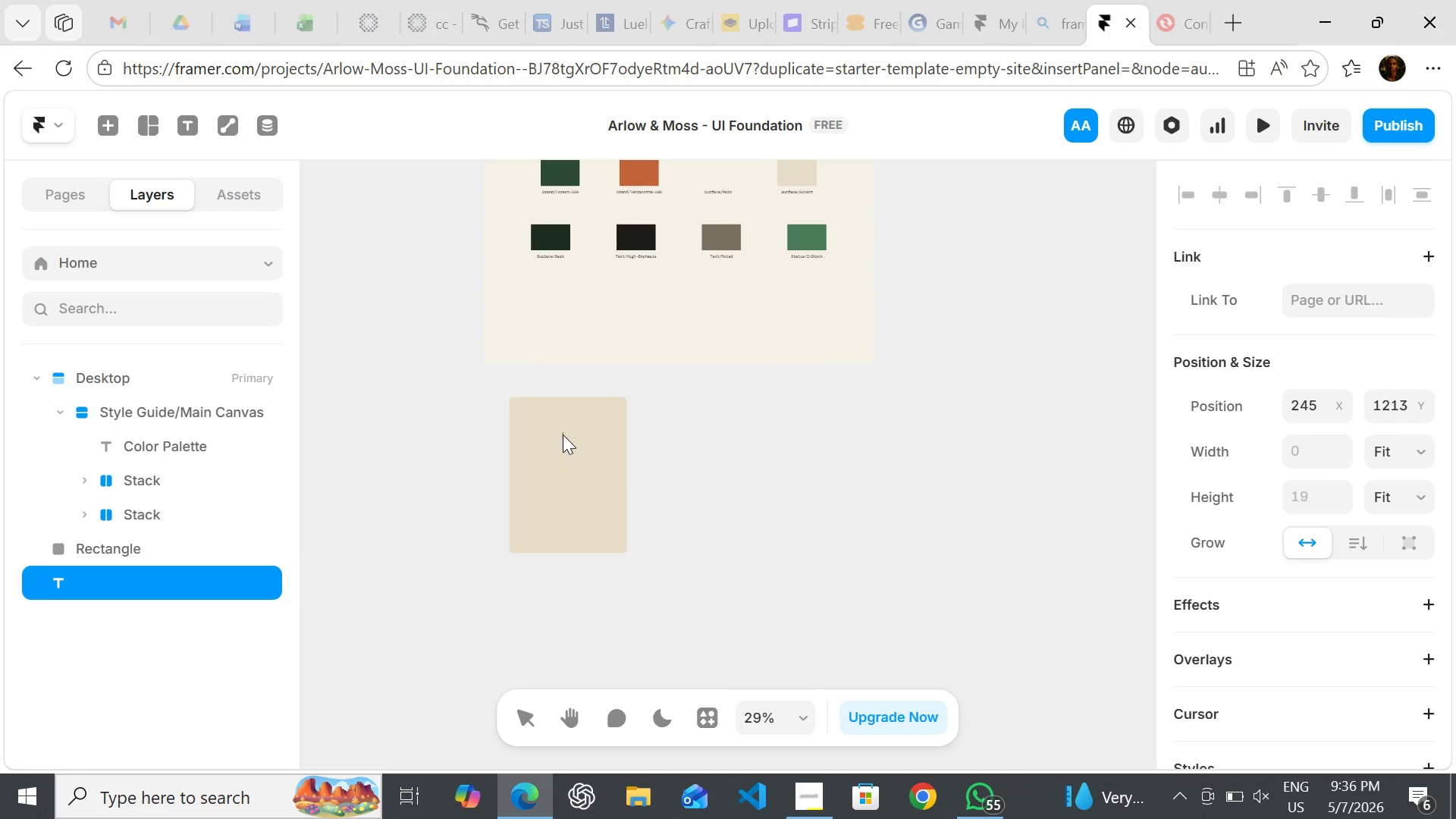 
left_click([563, 435])
 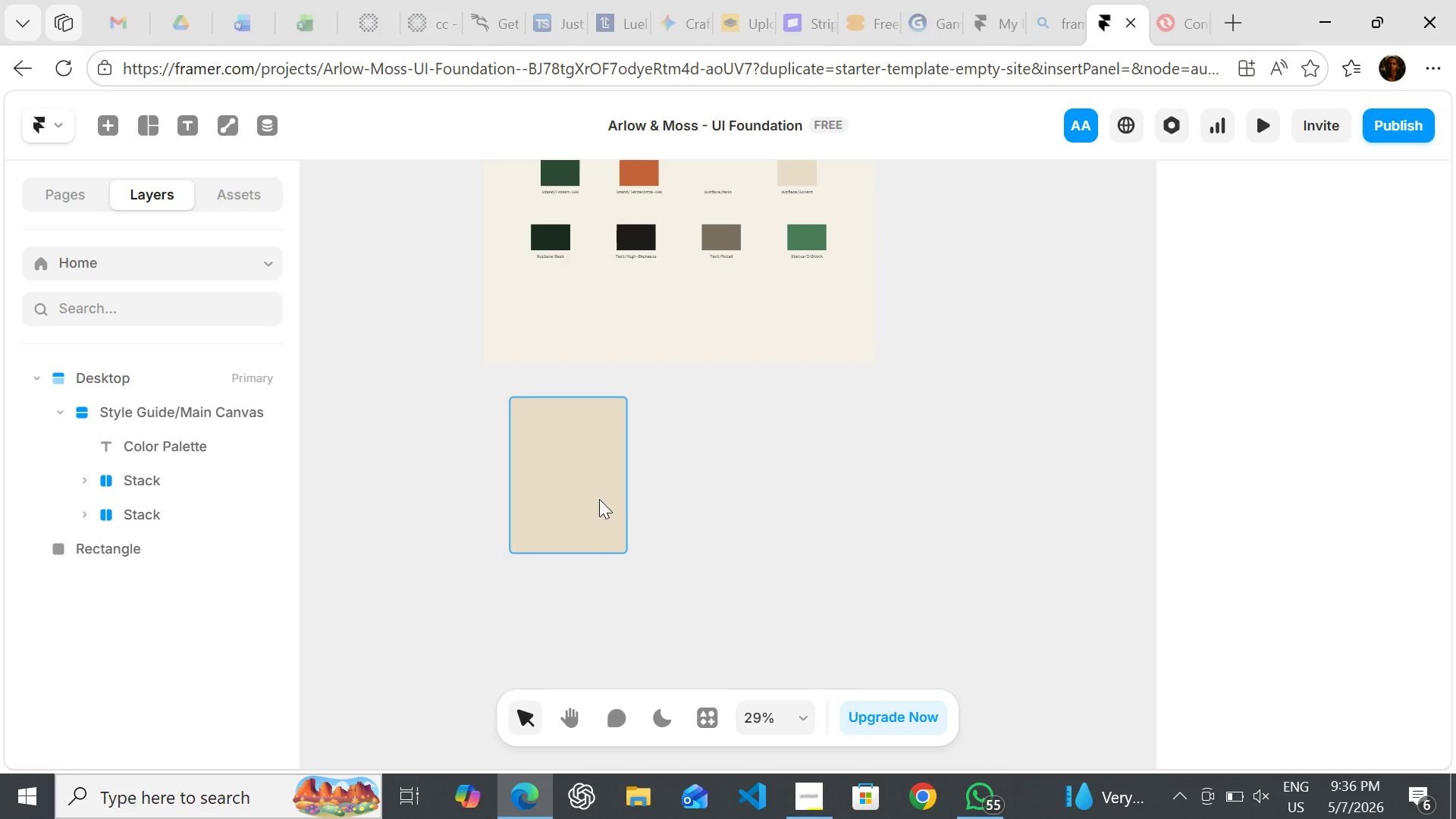 
left_click([689, 477])
 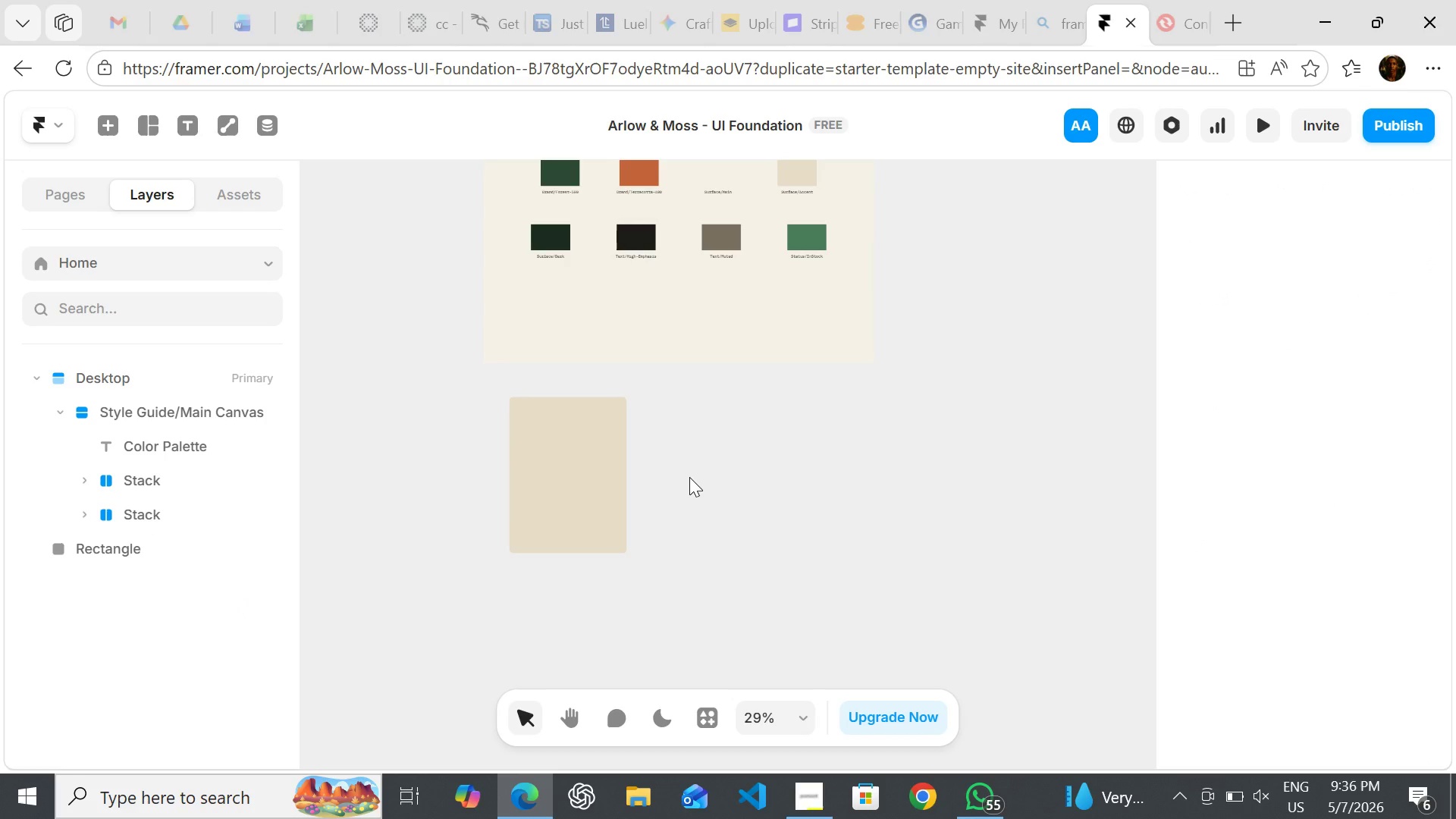 
key(T)
 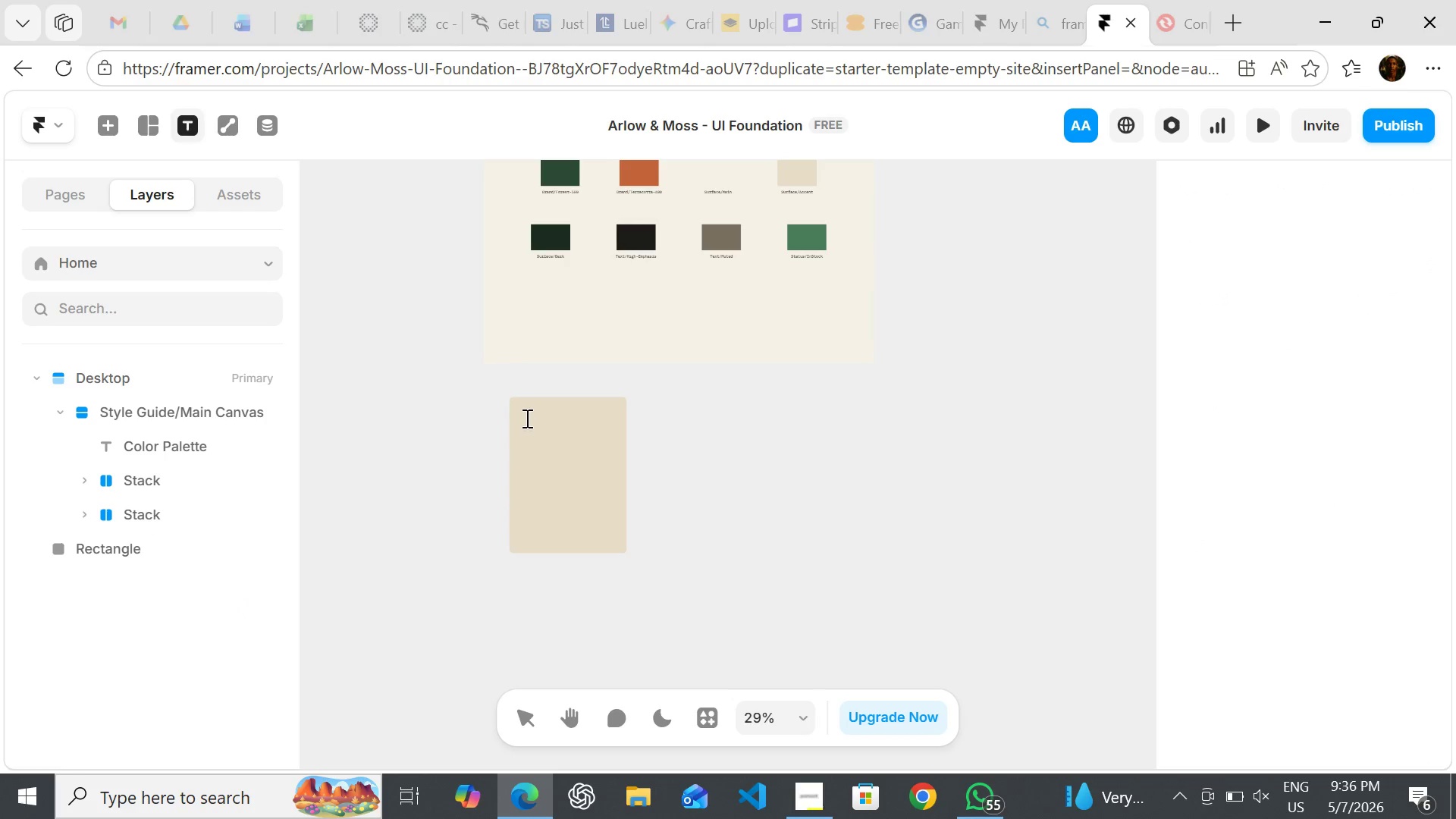 
left_click([526, 418])
 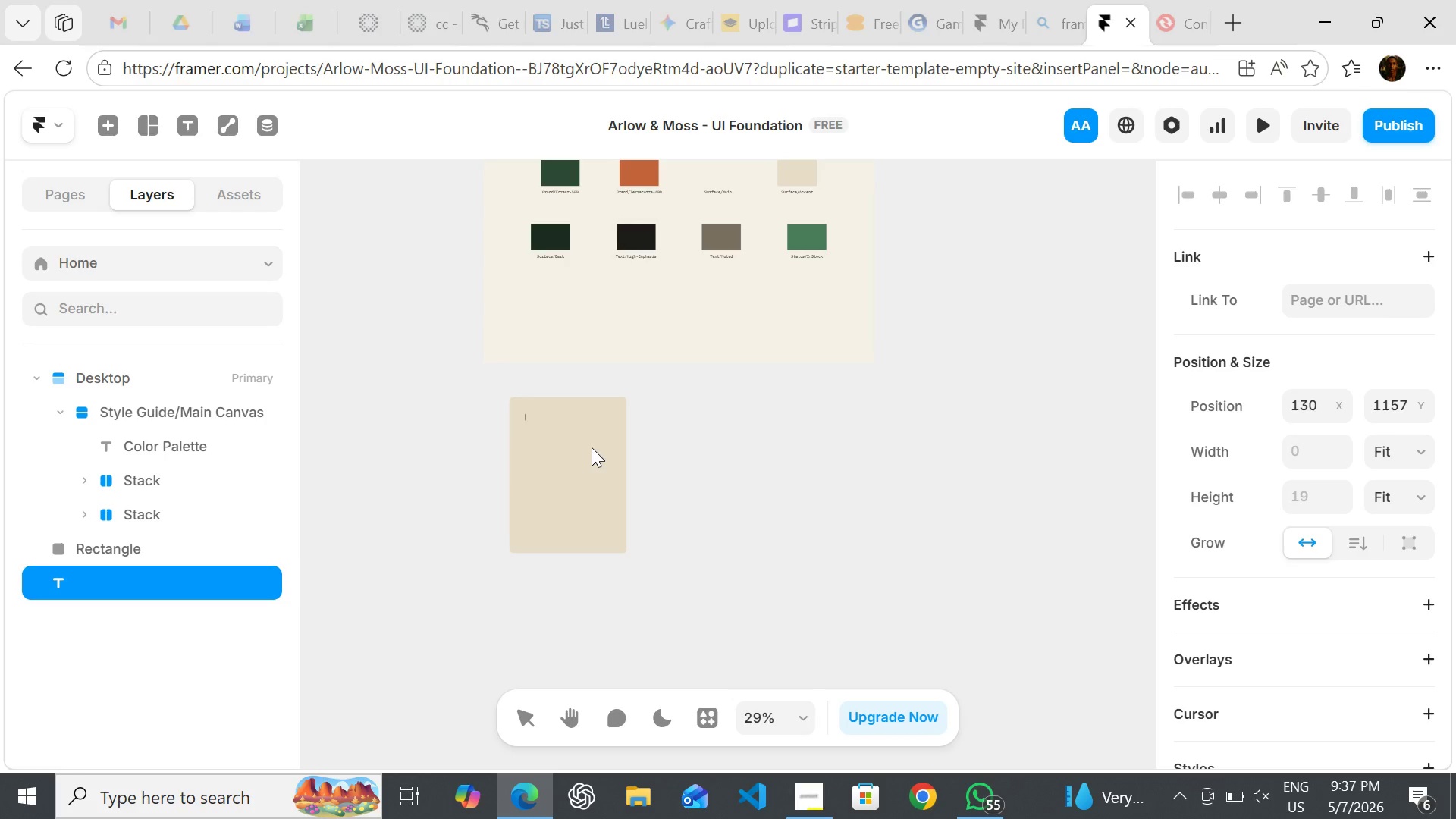 
wait(8.0)
 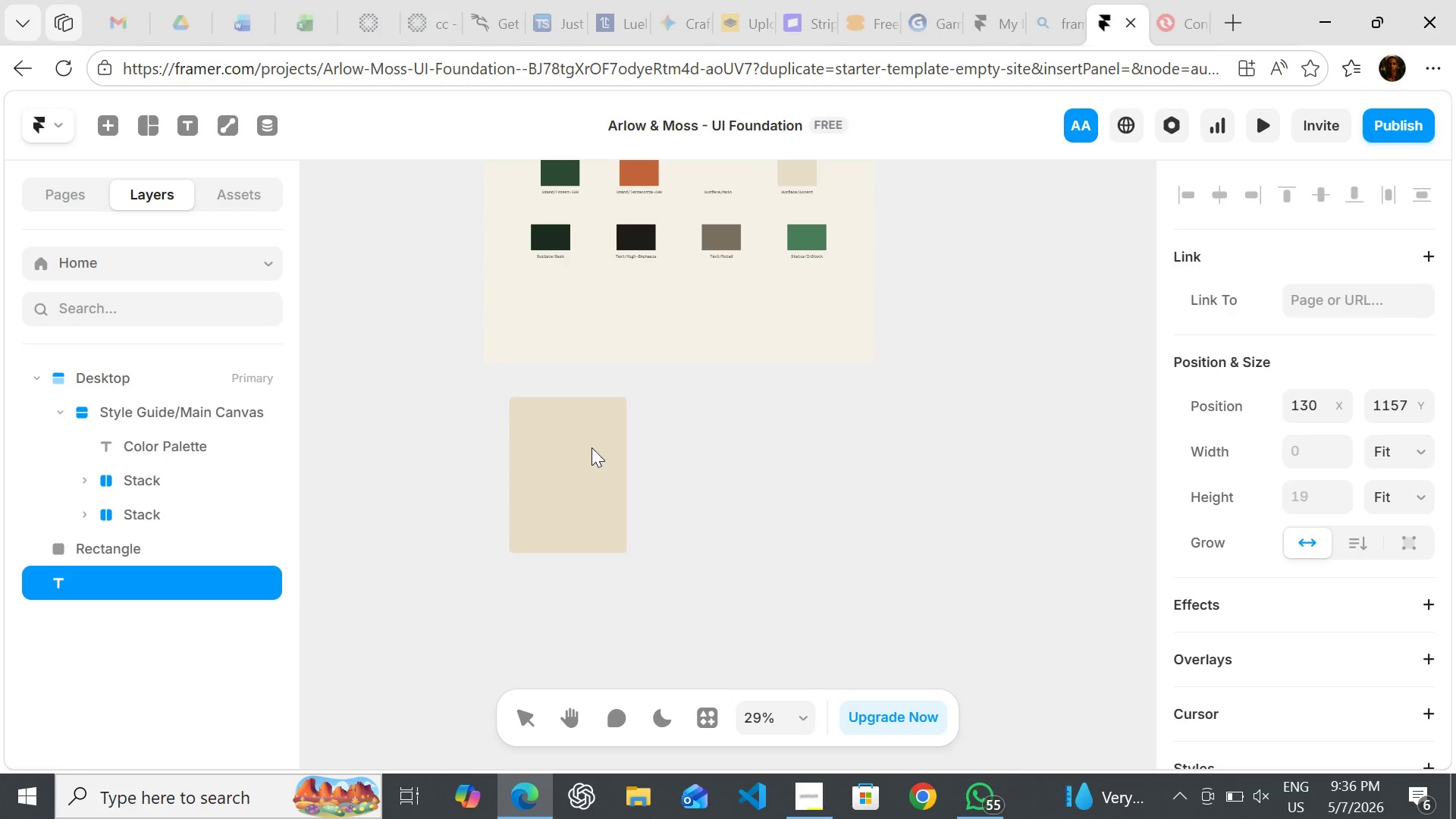 
type(The Cultivator Plan)
 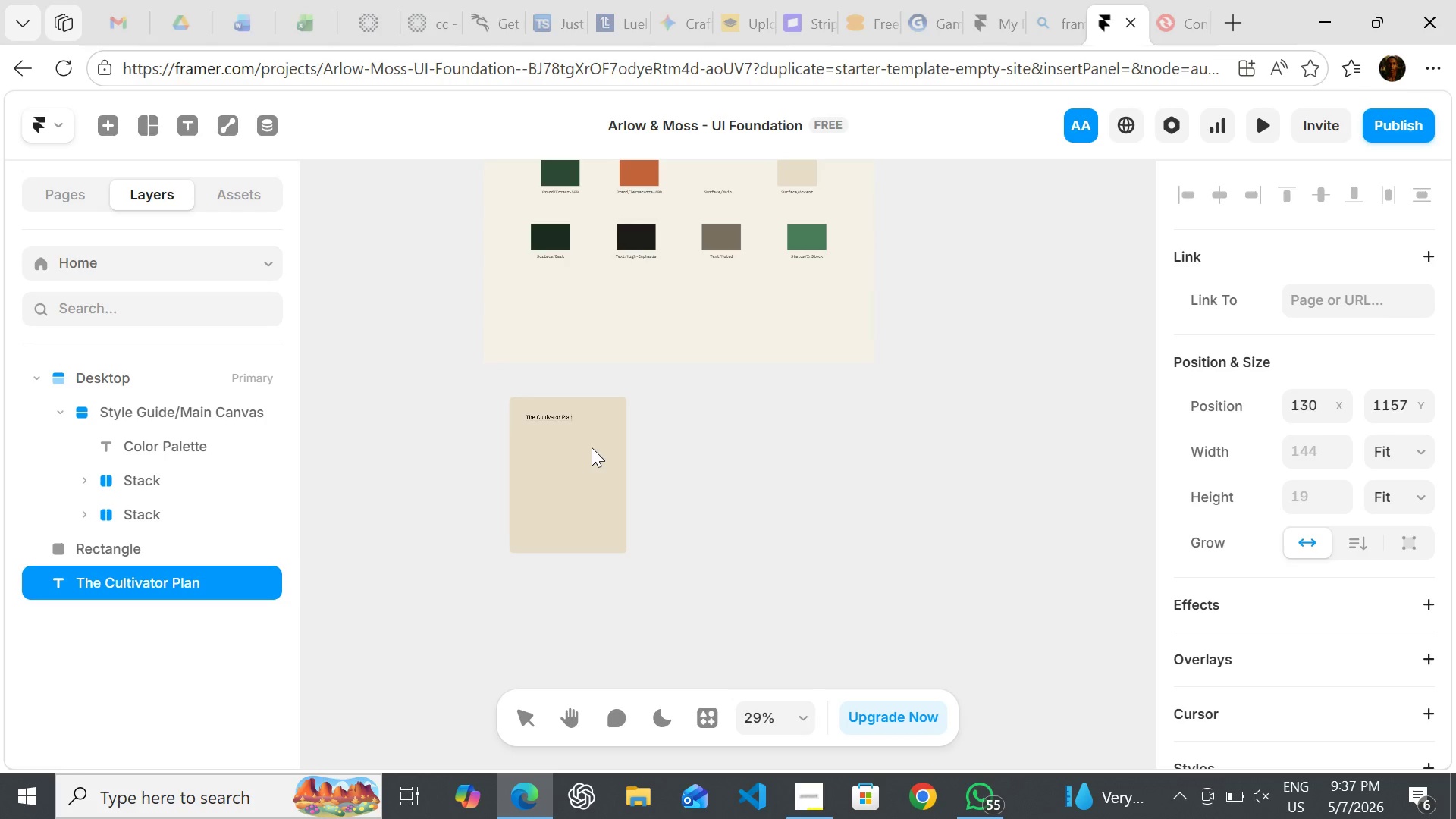 
wait(5.05)
 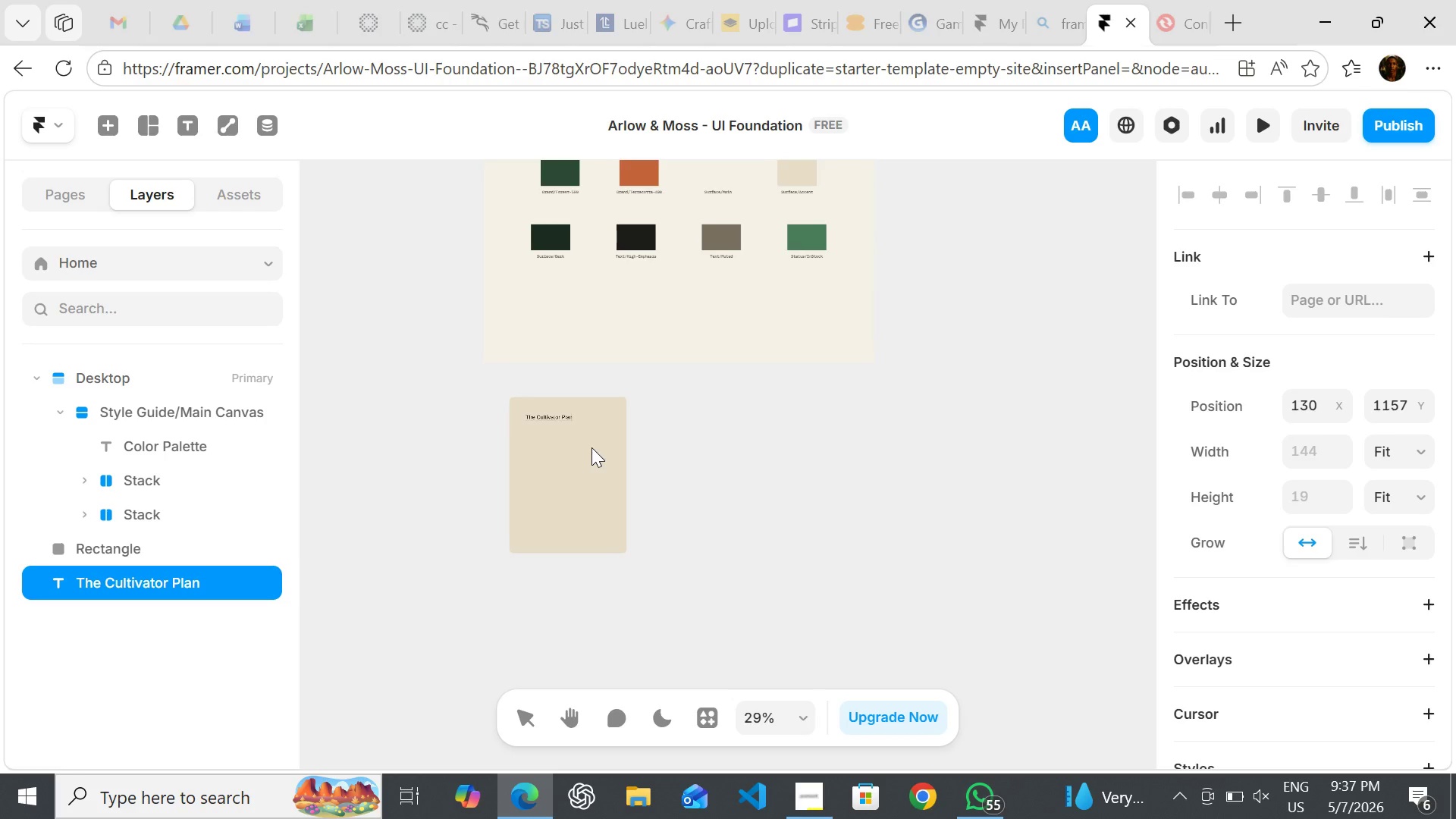 
left_click([676, 450])
 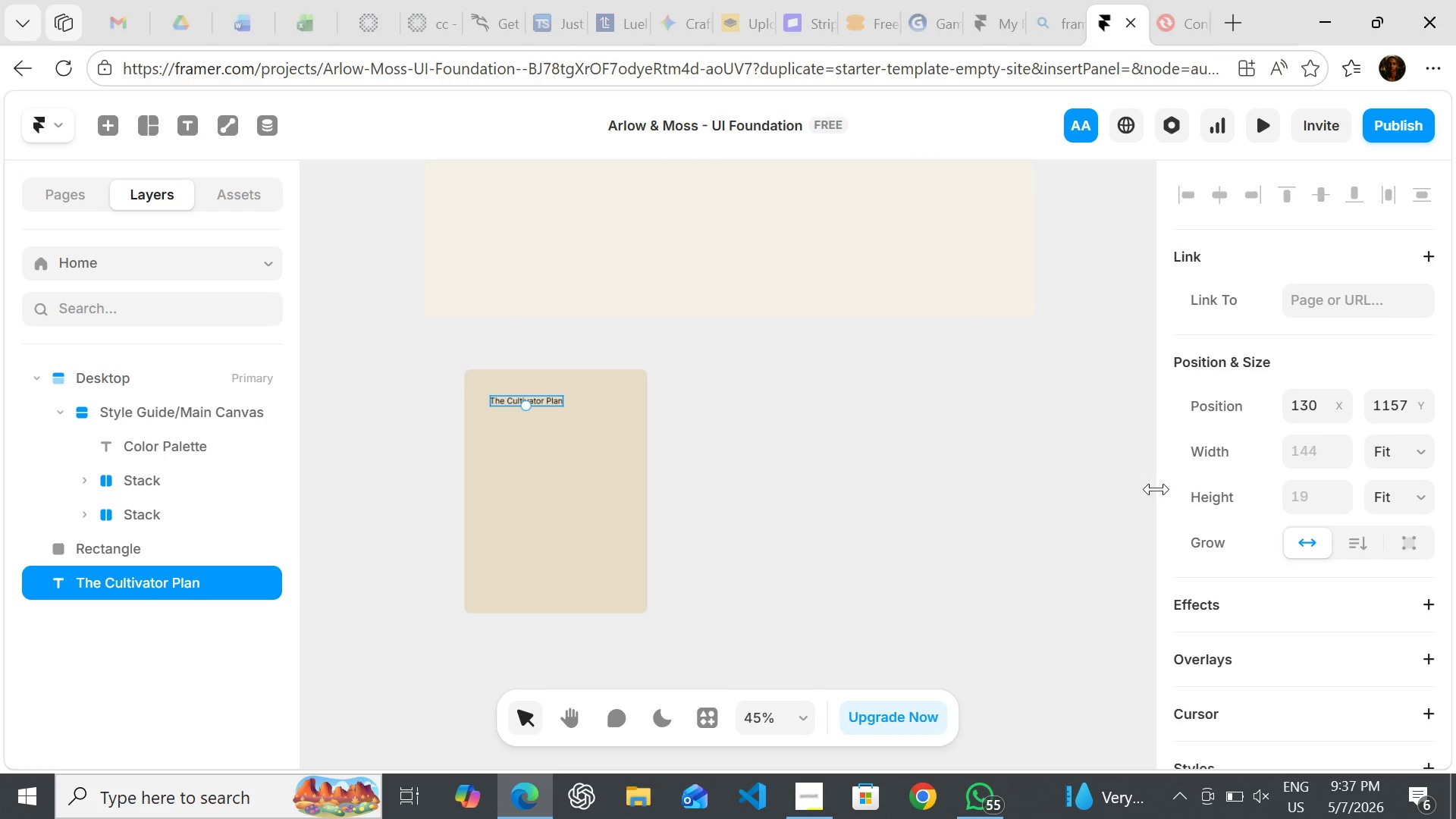 
wait(16.22)
 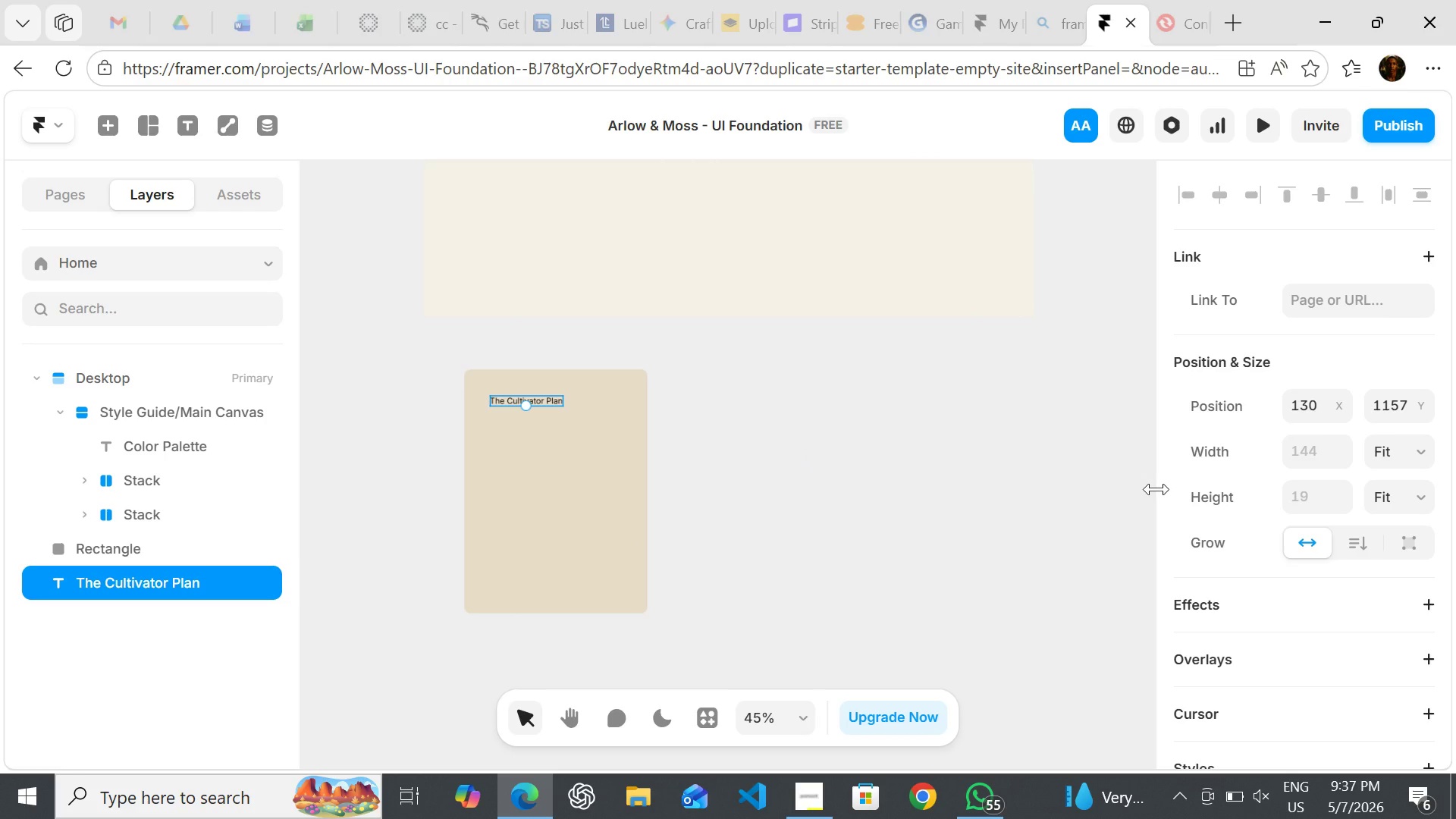 
left_click([1326, 311])
 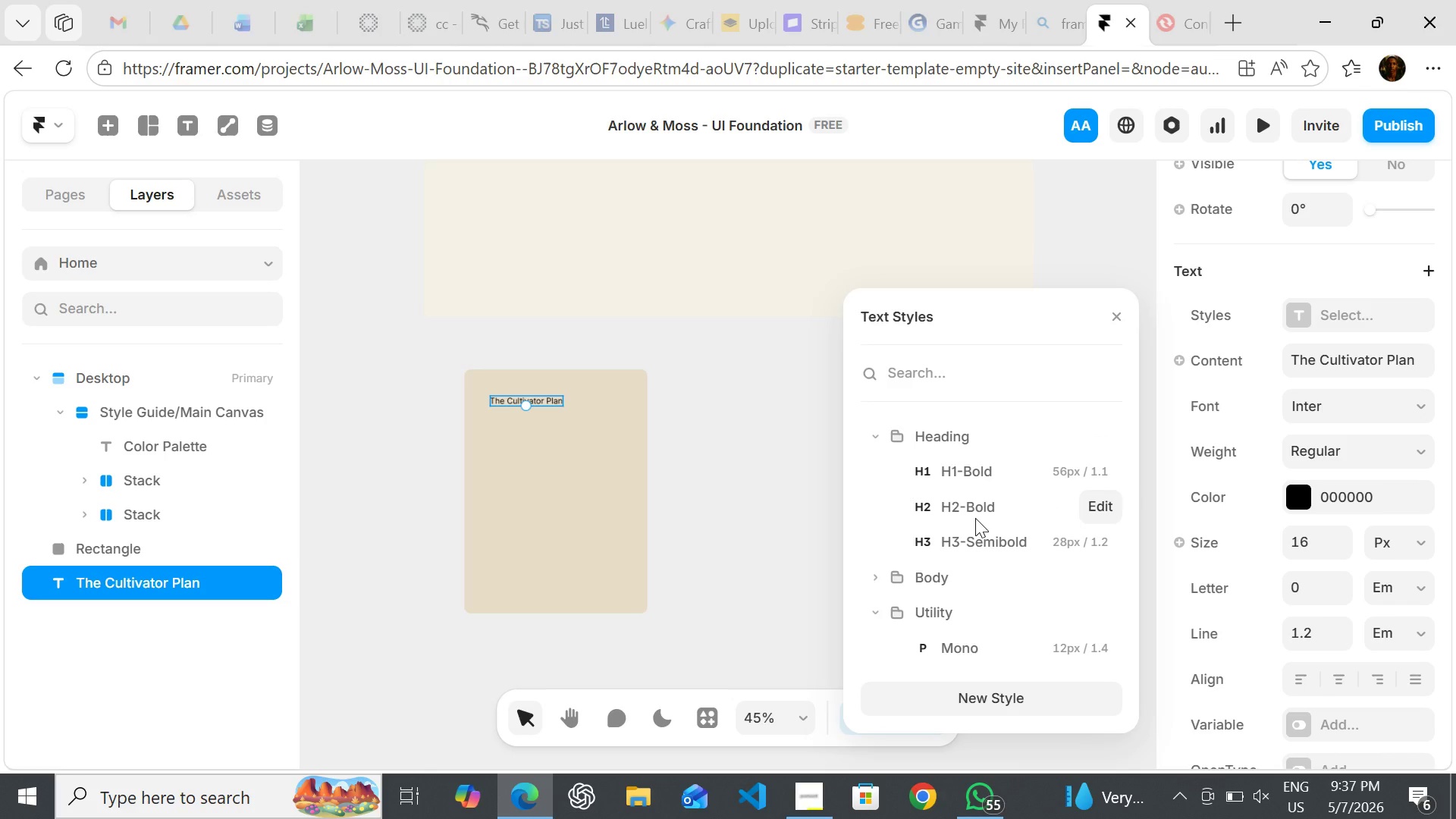 
wait(6.86)
 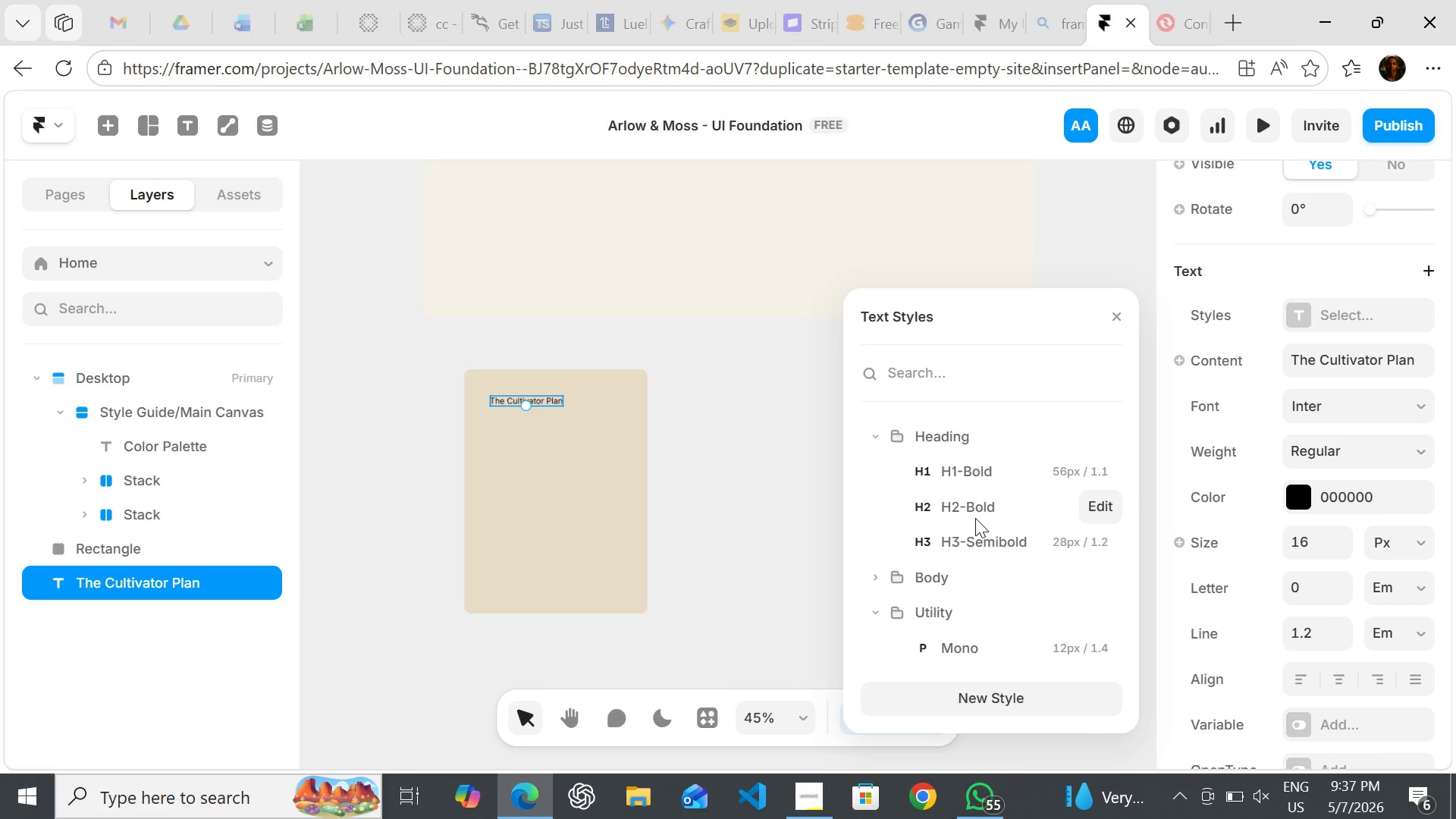 
left_click([975, 535])
 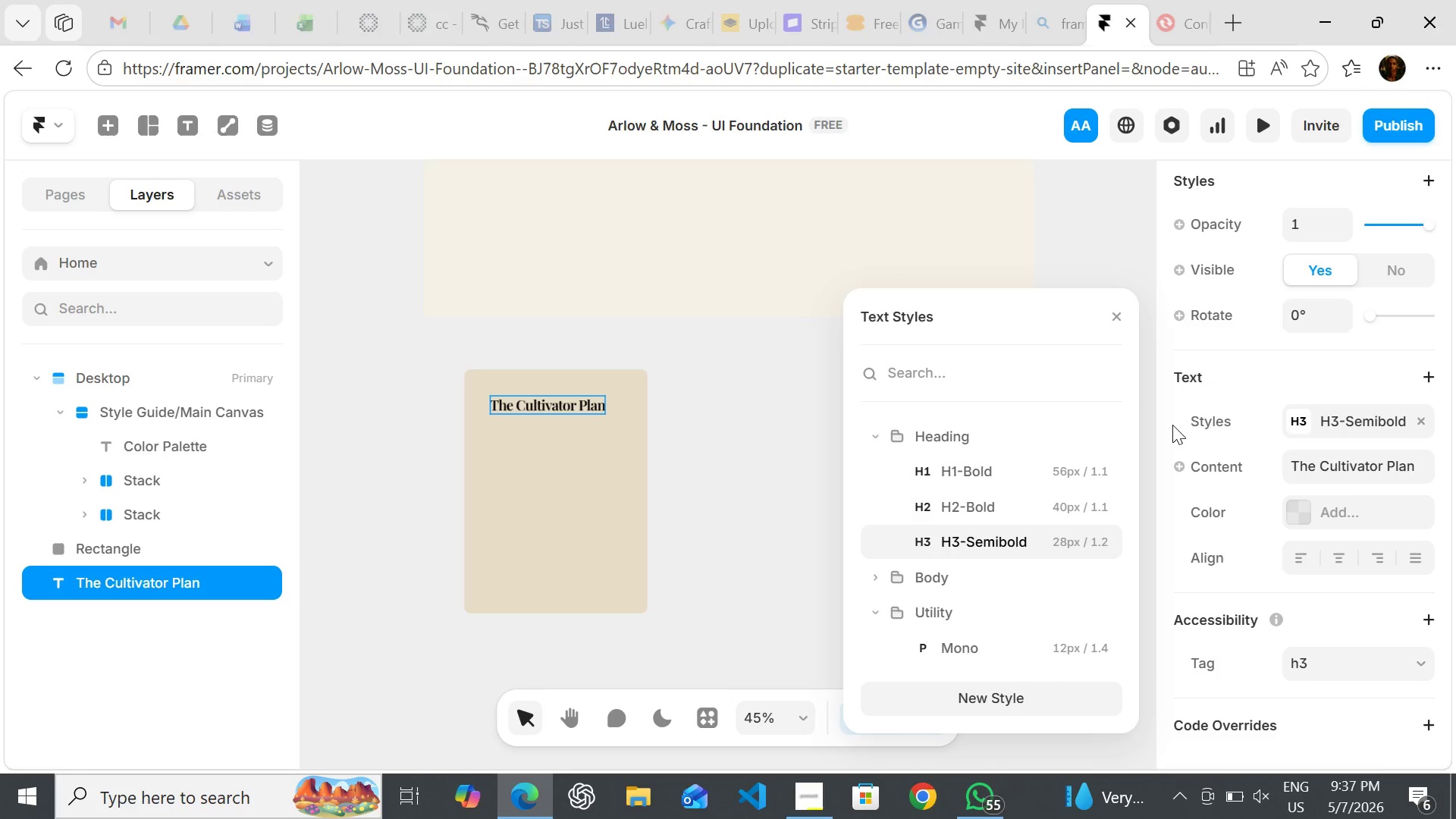 
wait(6.45)
 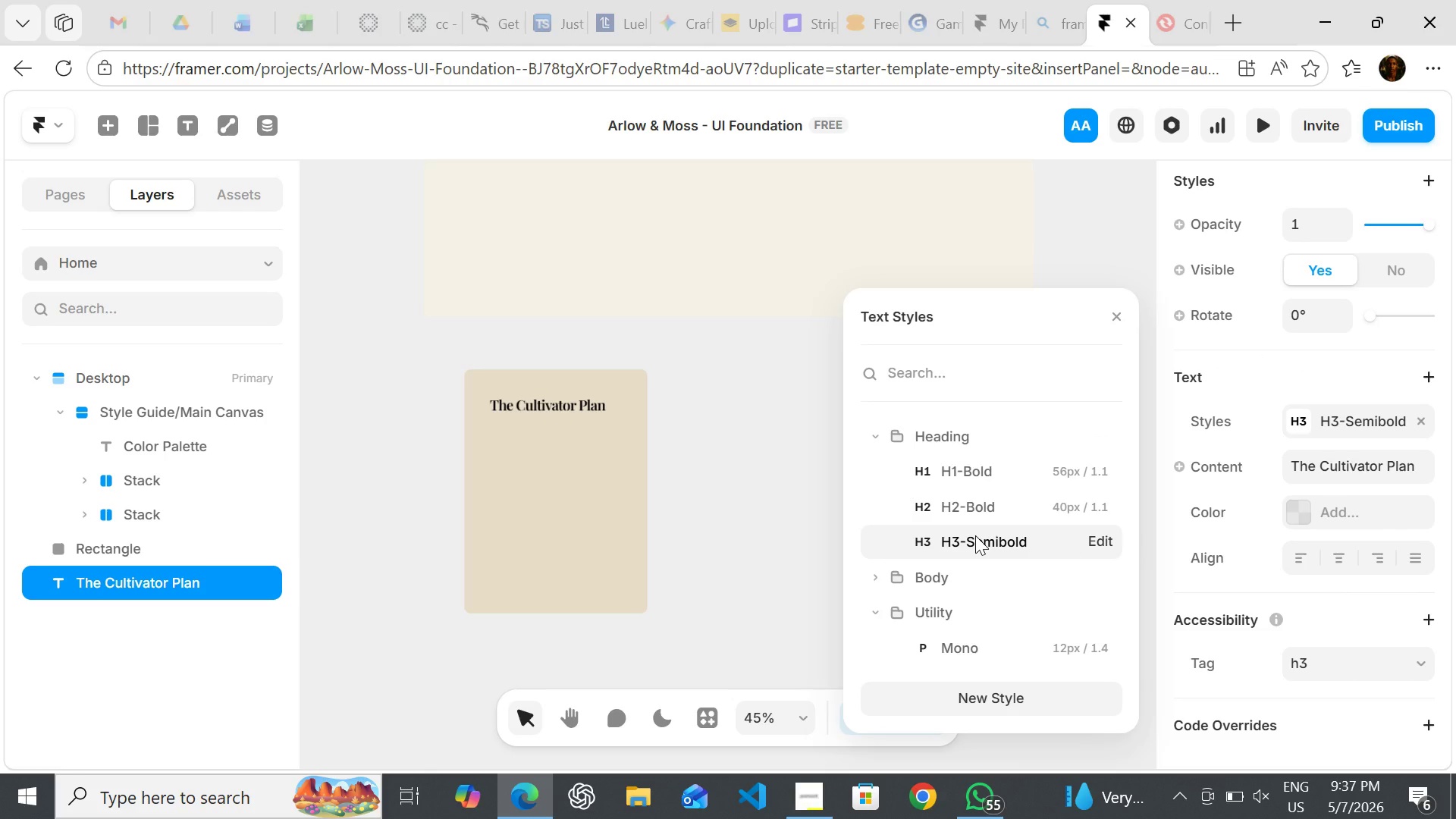 
left_click([1302, 507])
 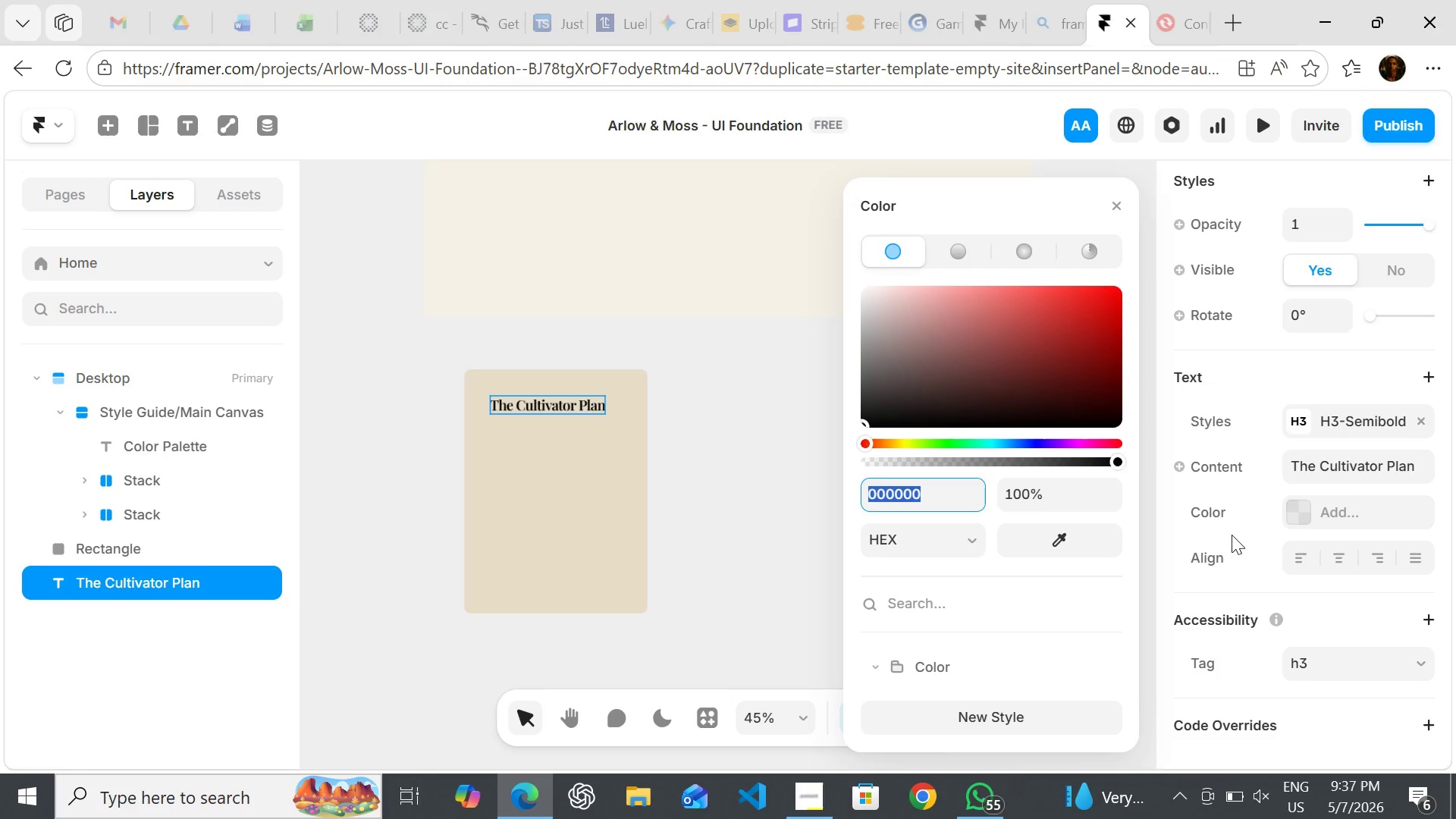 
mouse_move([1001, 591])
 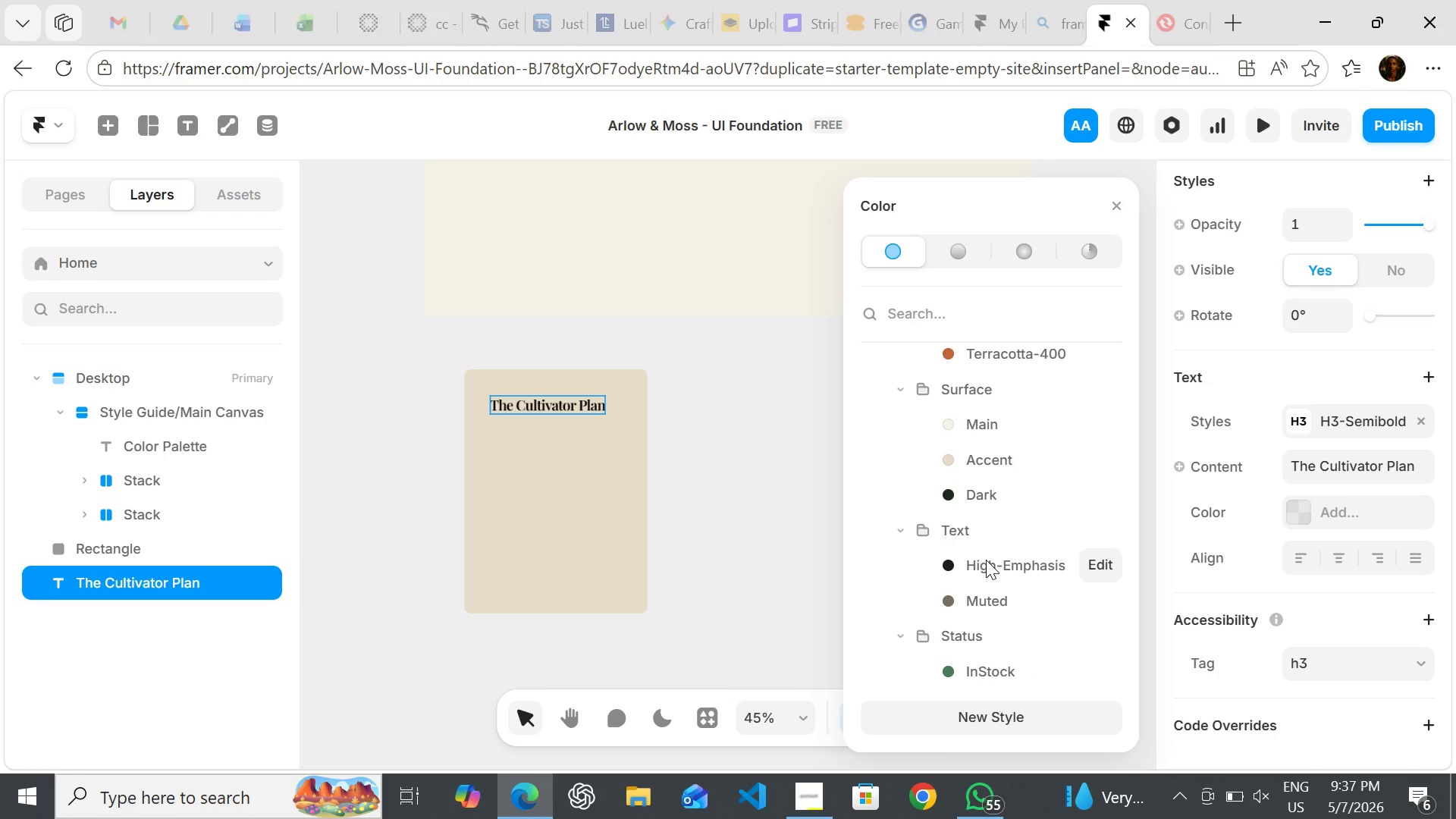 
left_click([986, 561])
 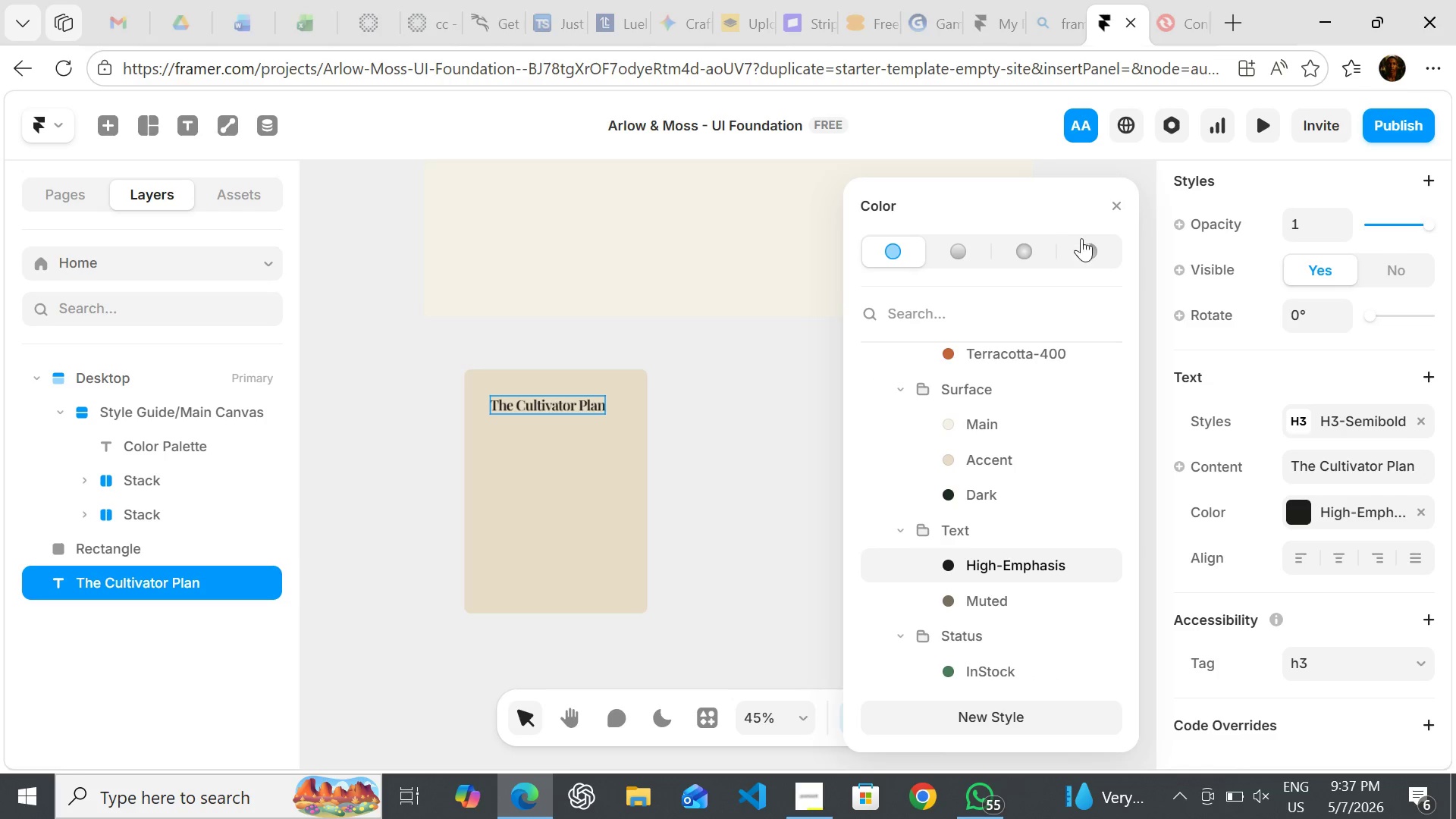 
left_click([1113, 203])
 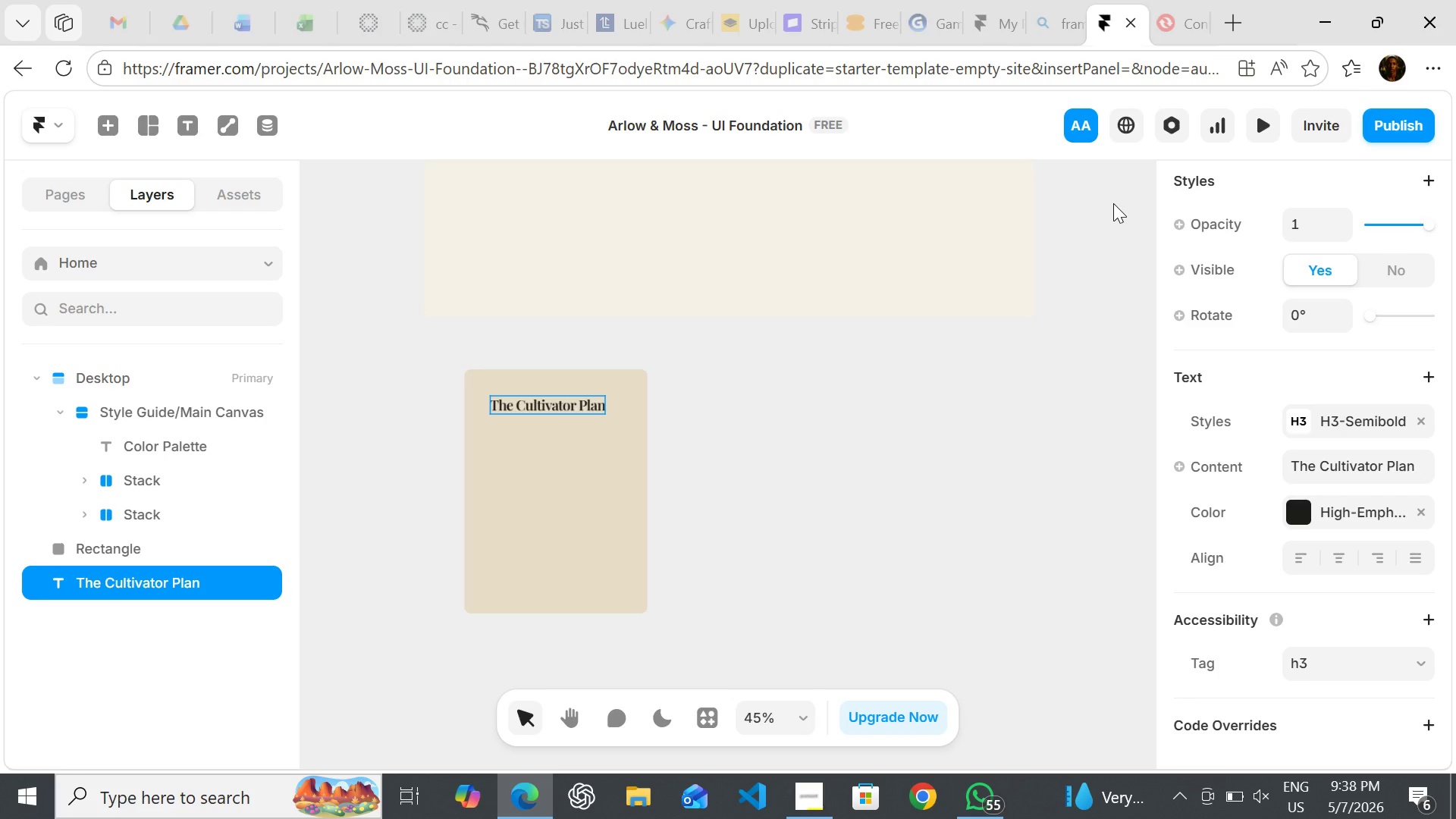 
wait(19.11)
 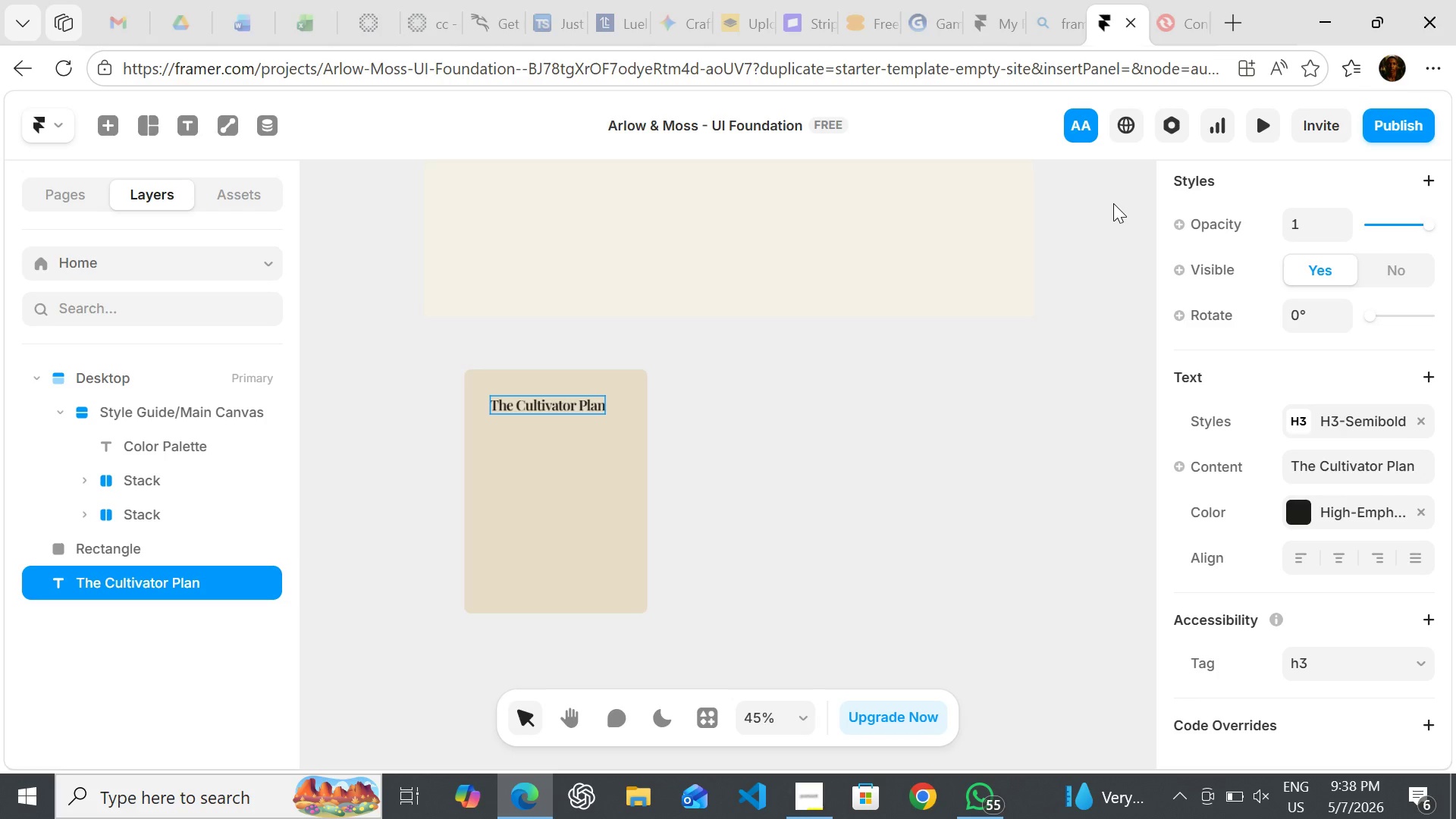 
key(T)
 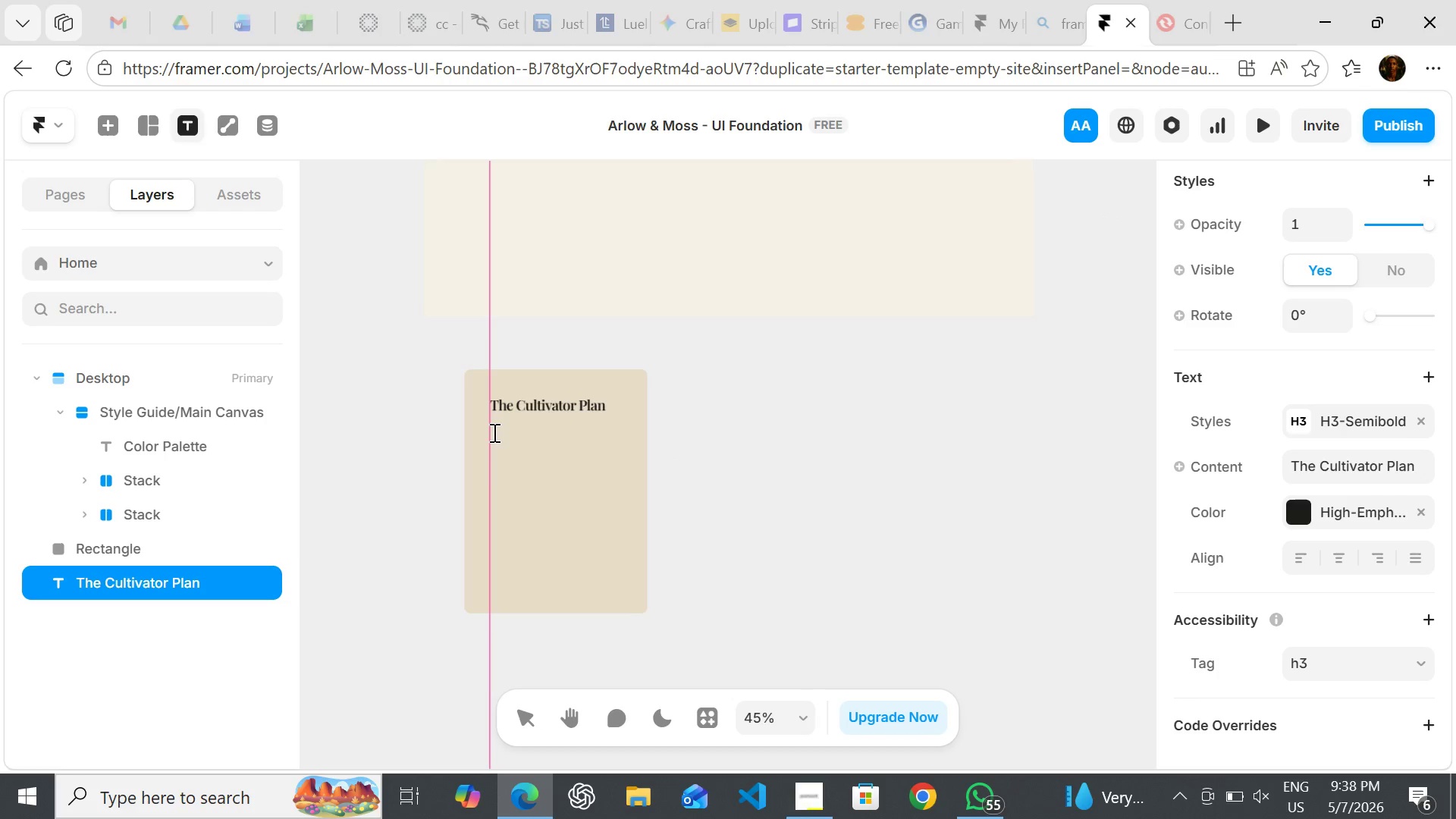 
left_click([491, 432])
 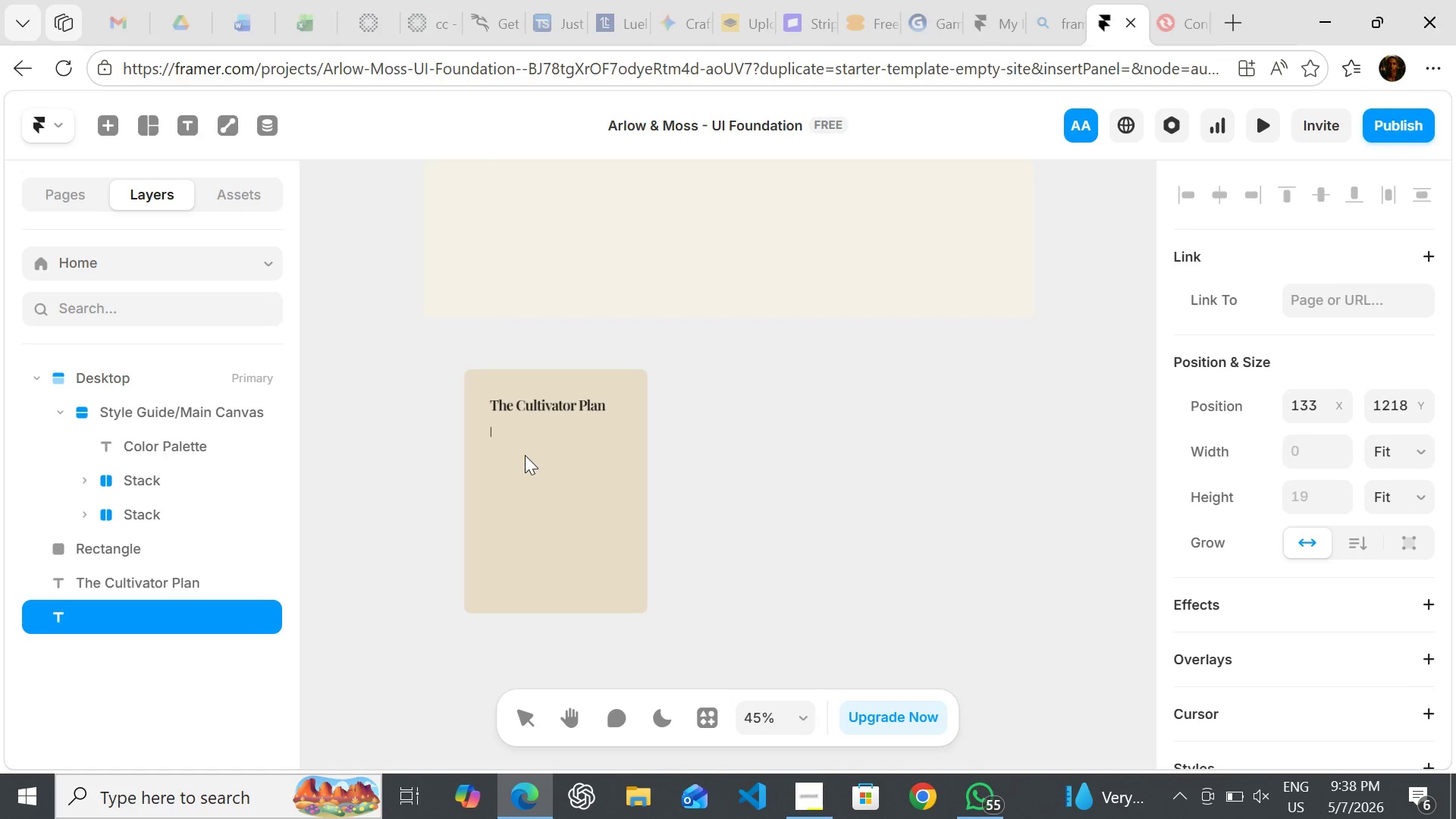 
wait(7.45)
 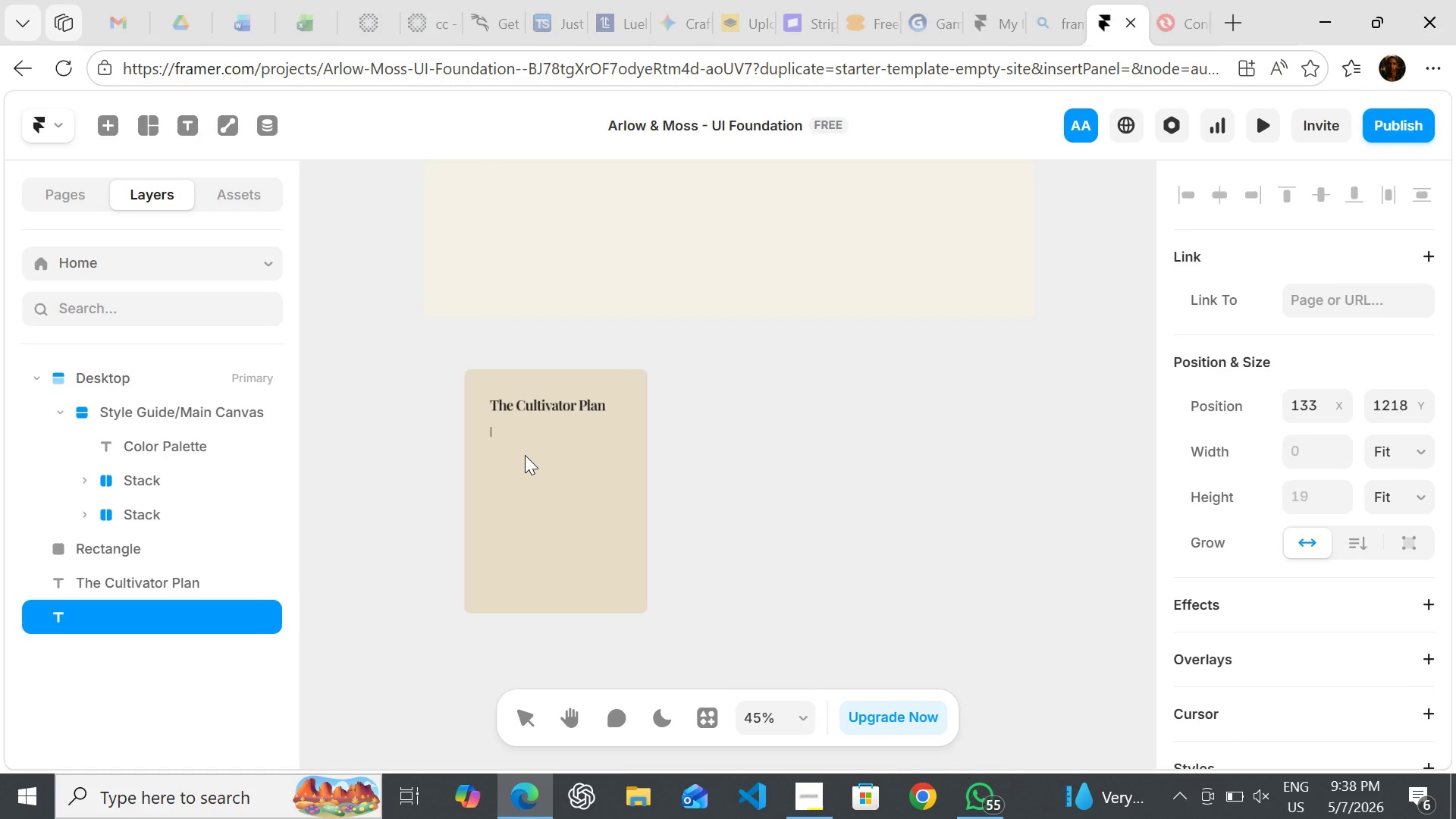 
key(Shift+ShiftLeft)
 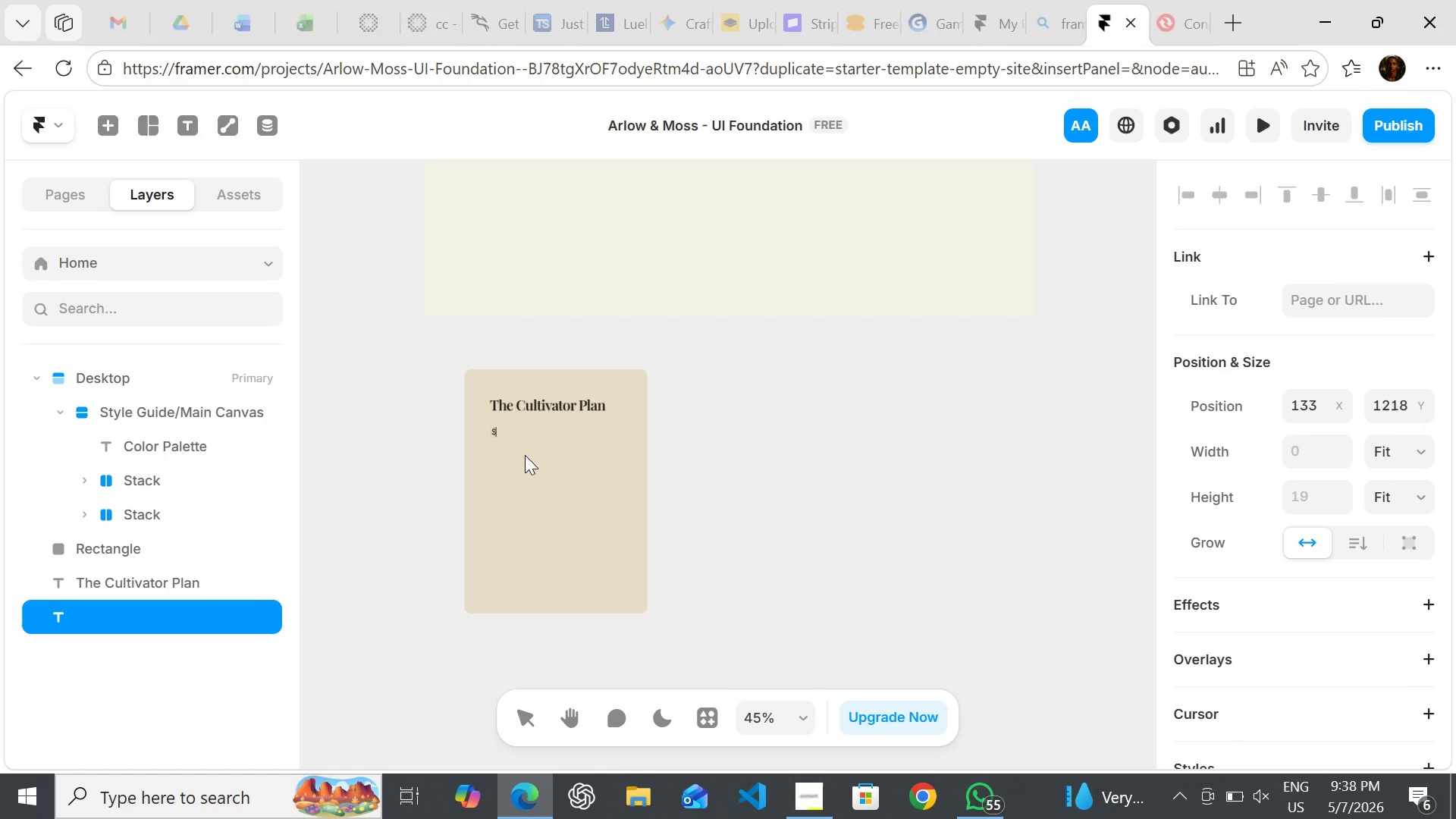 
key(Shift+4)
 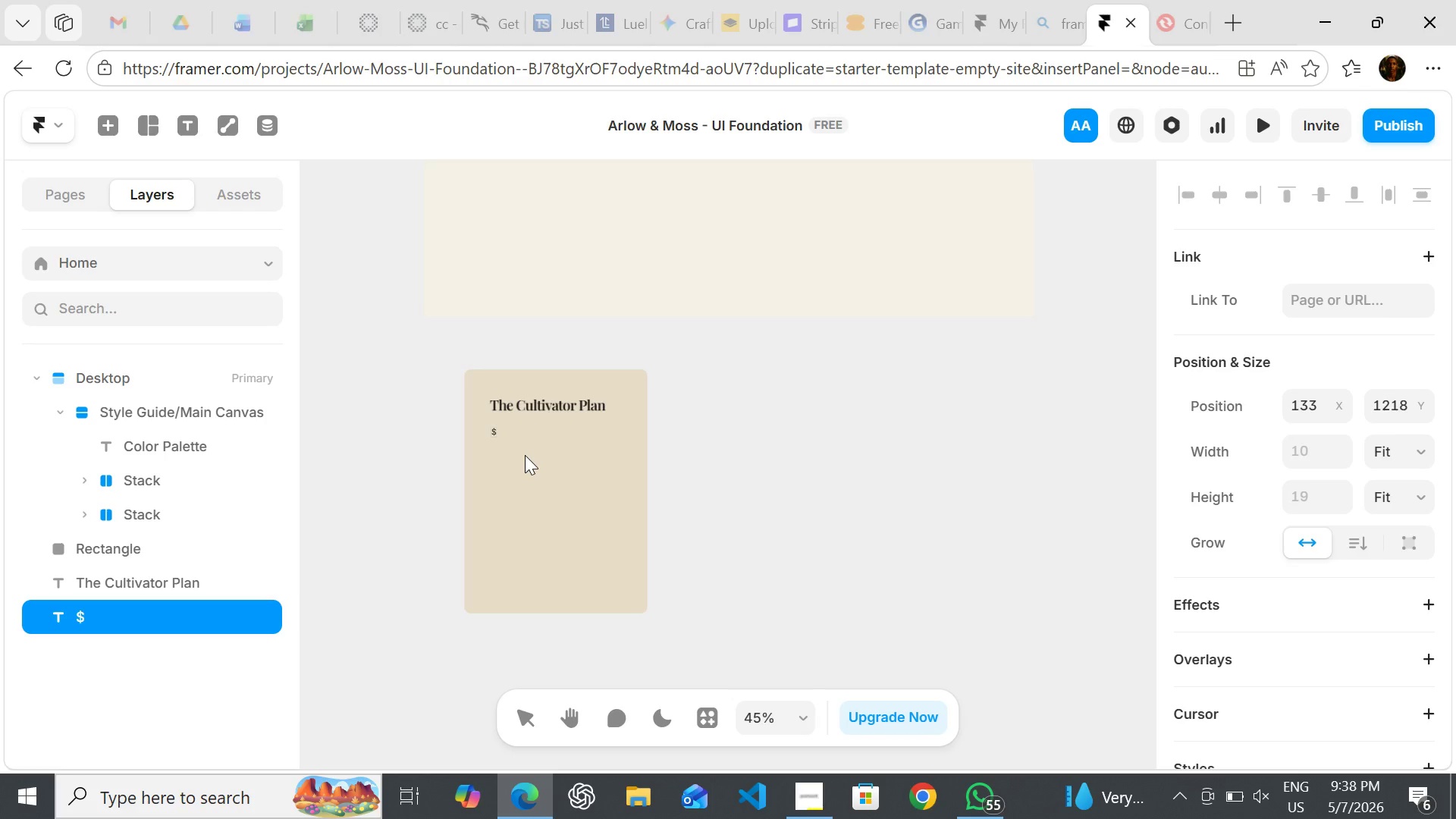 
wait(6.47)
 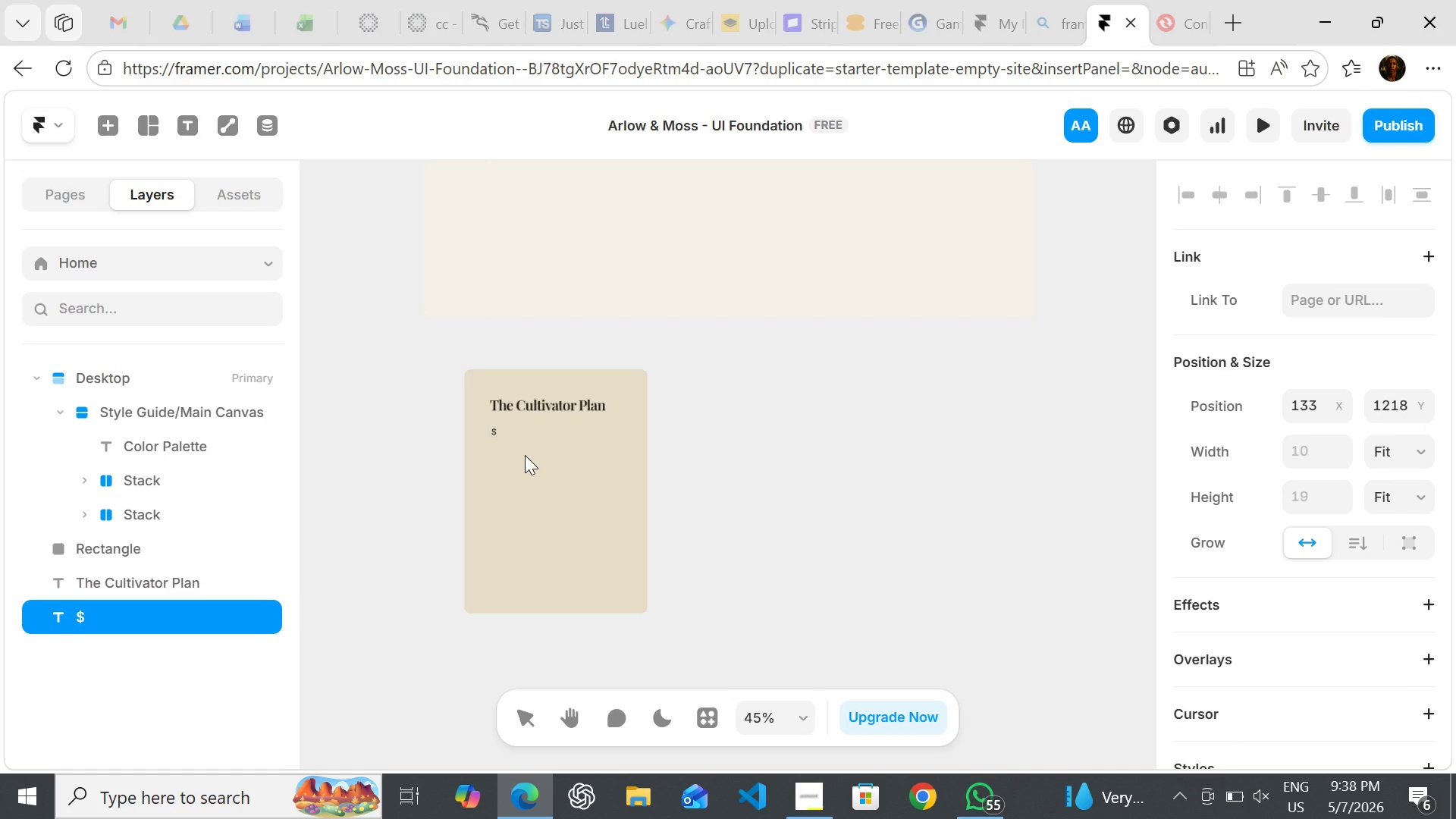 
type(38/)
 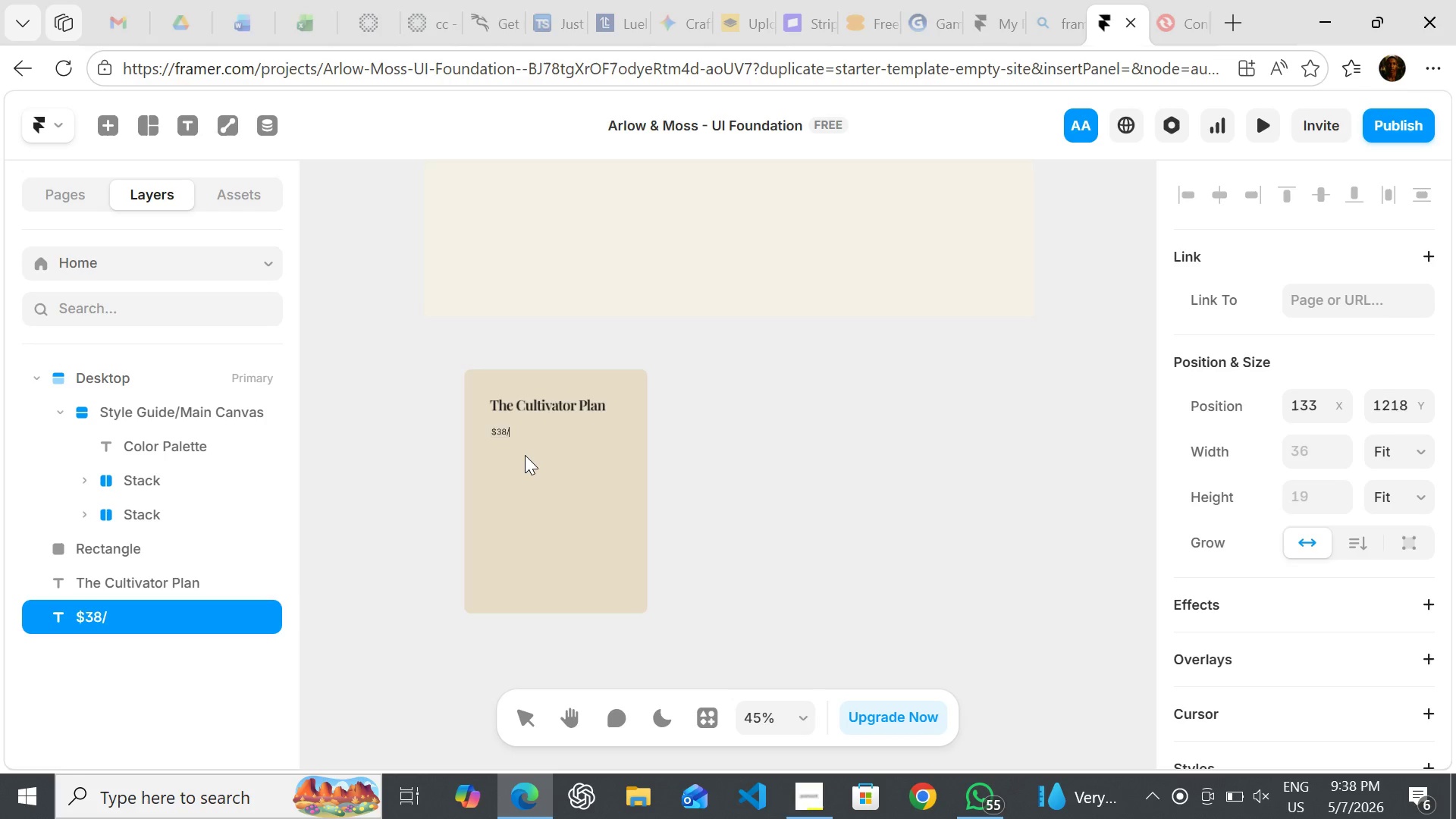 
type(mo)
 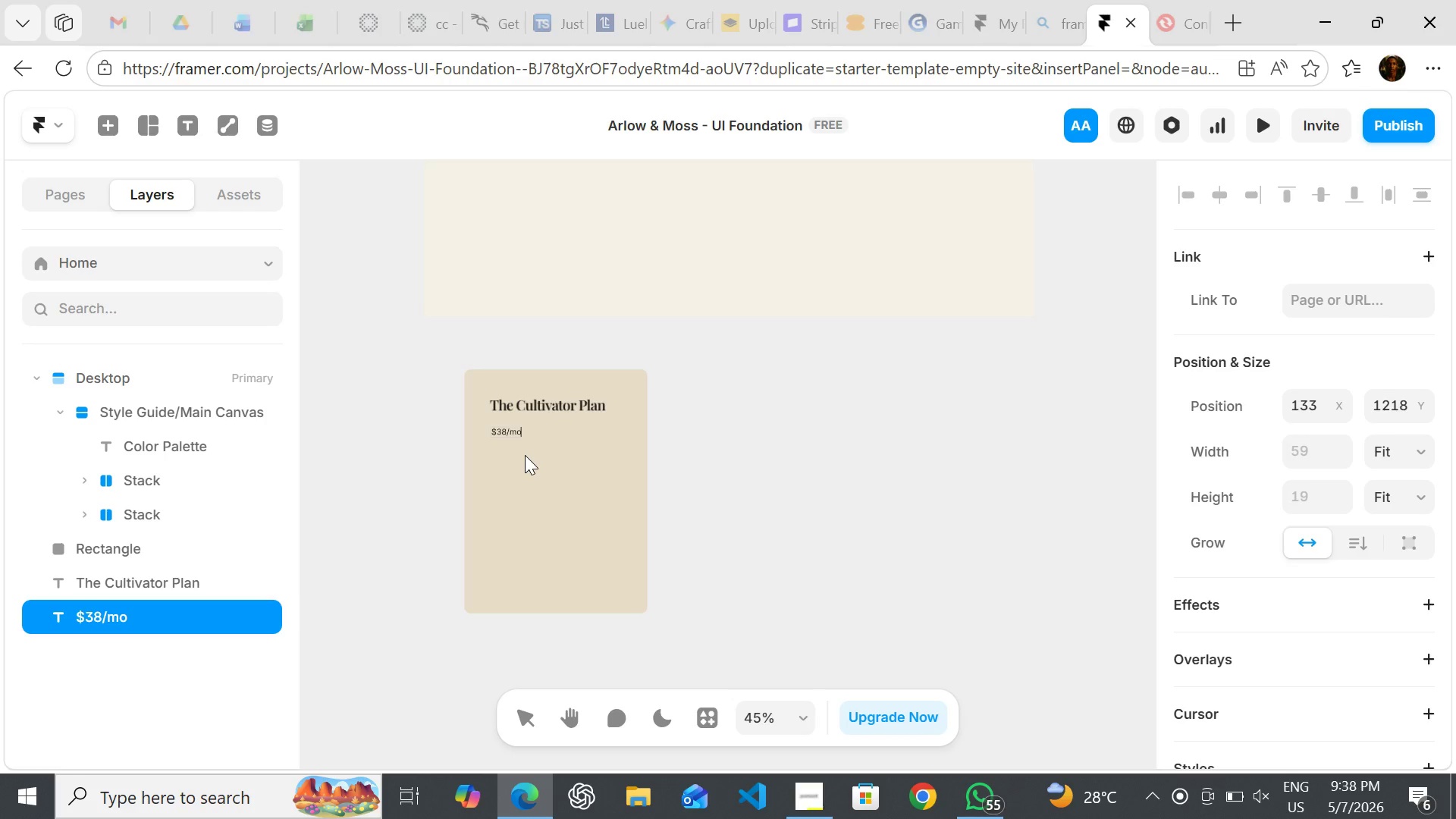 
wait(11.66)
 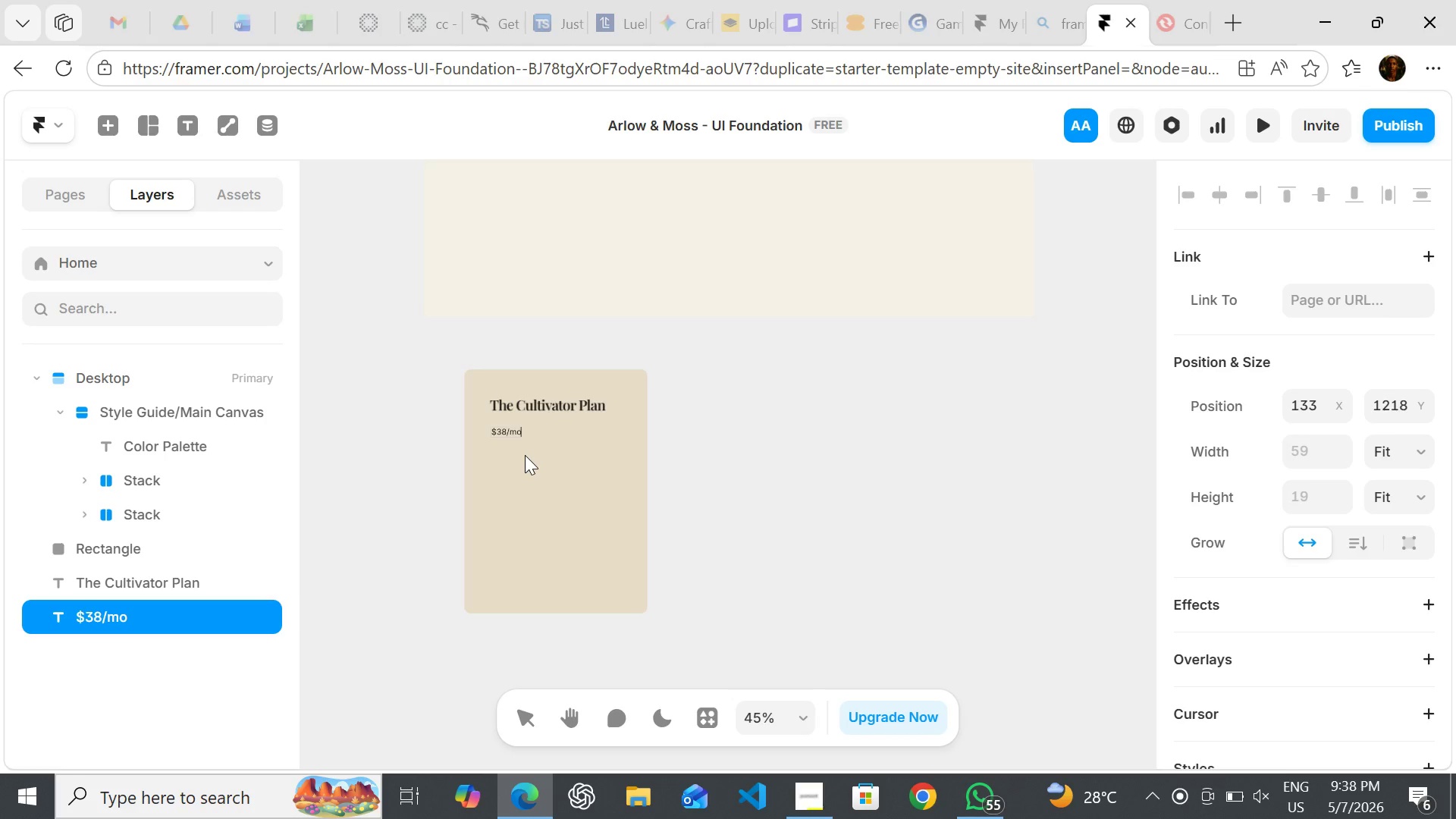 
left_click([501, 427])
 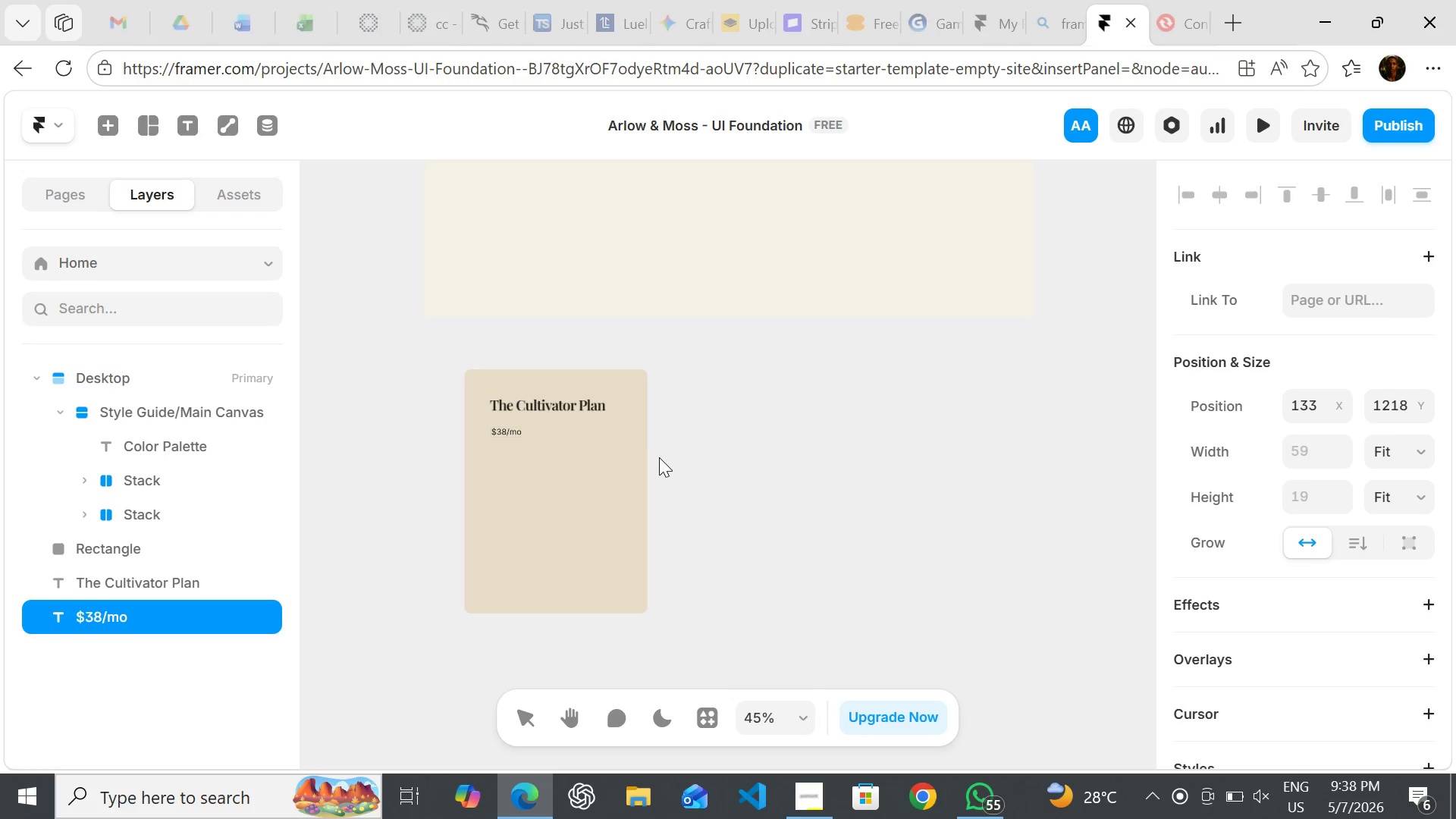 
left_click([659, 457])
 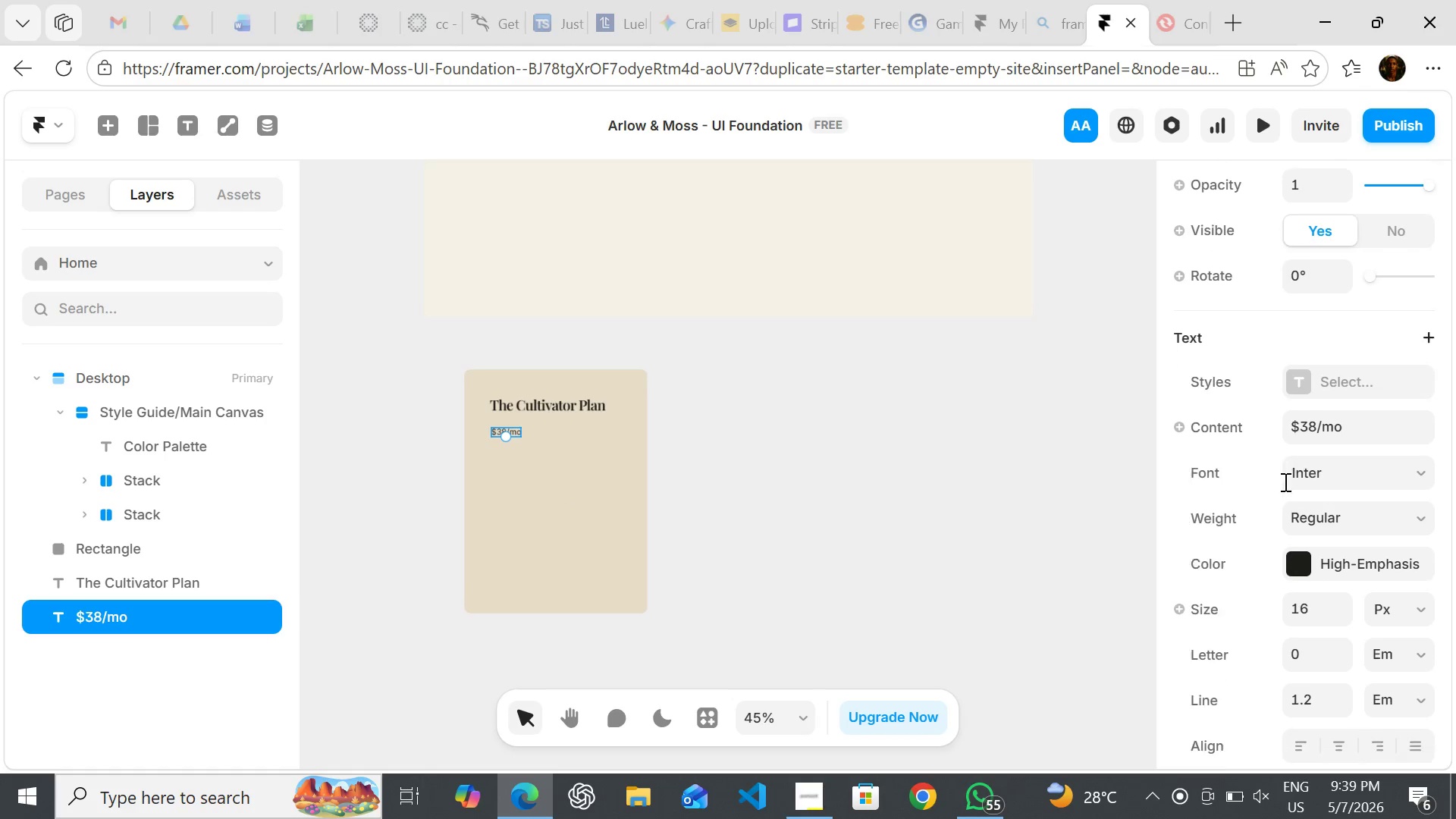 
wait(6.33)
 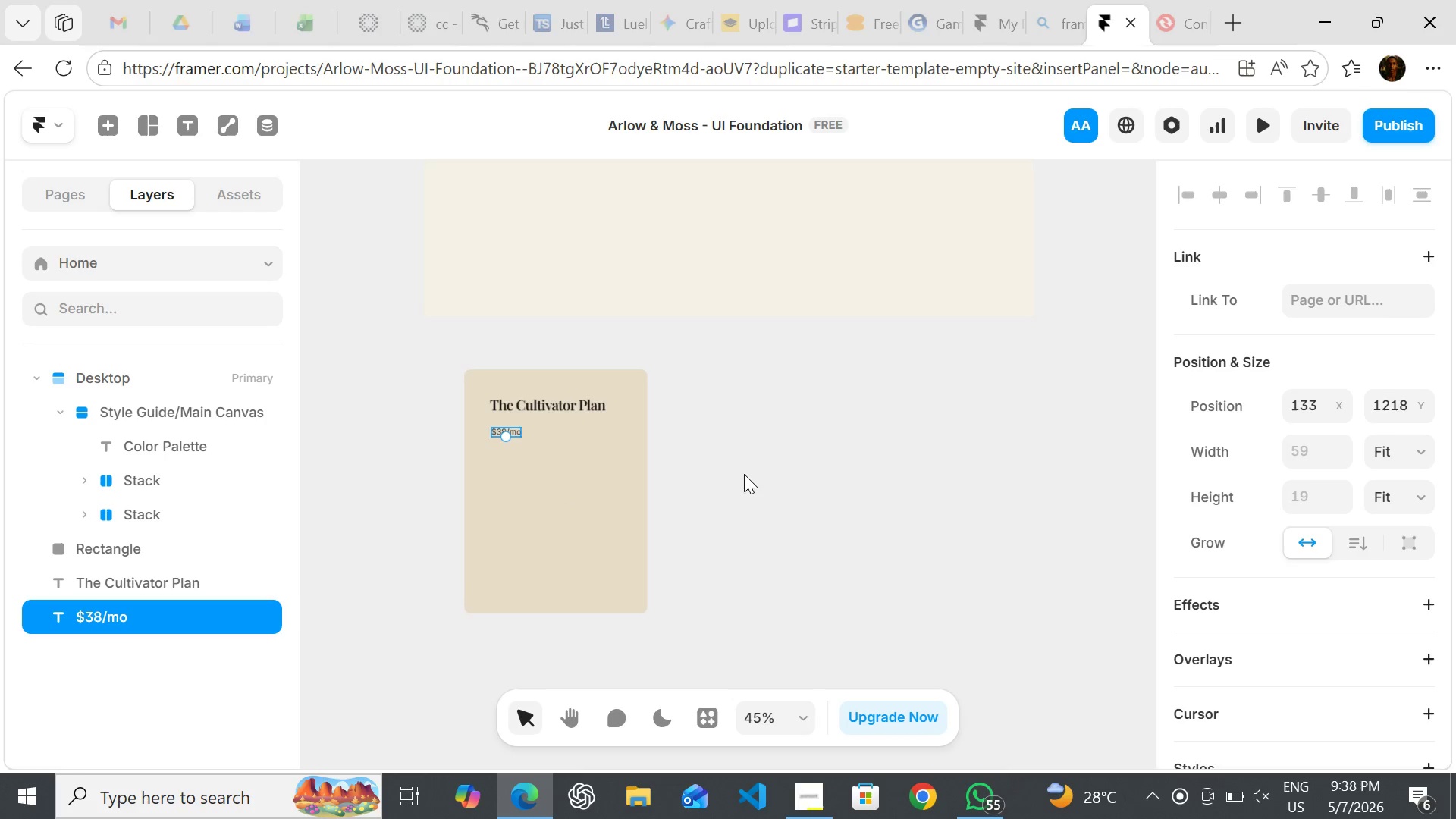 
left_click([1301, 376])
 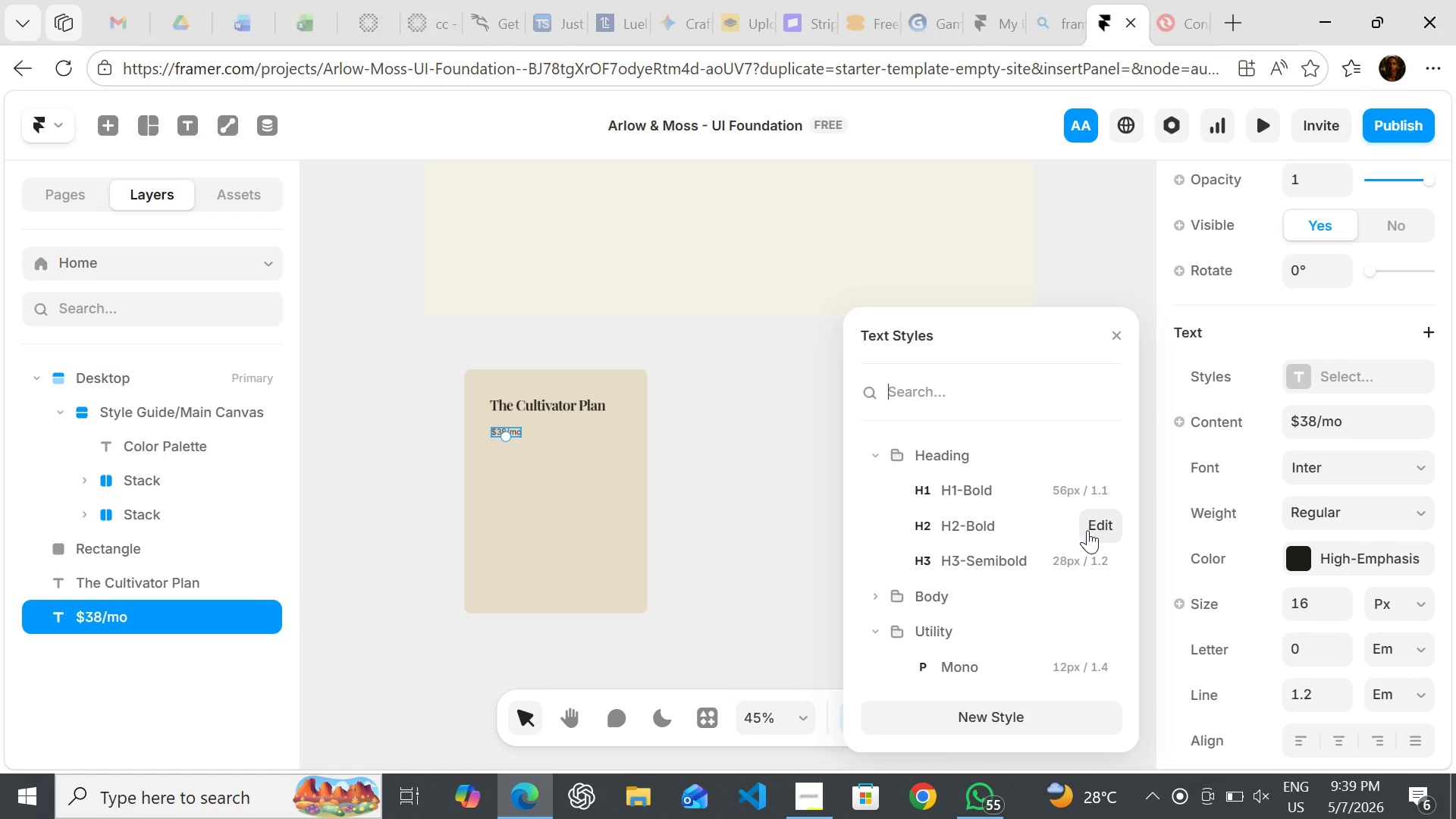 
wait(11.78)
 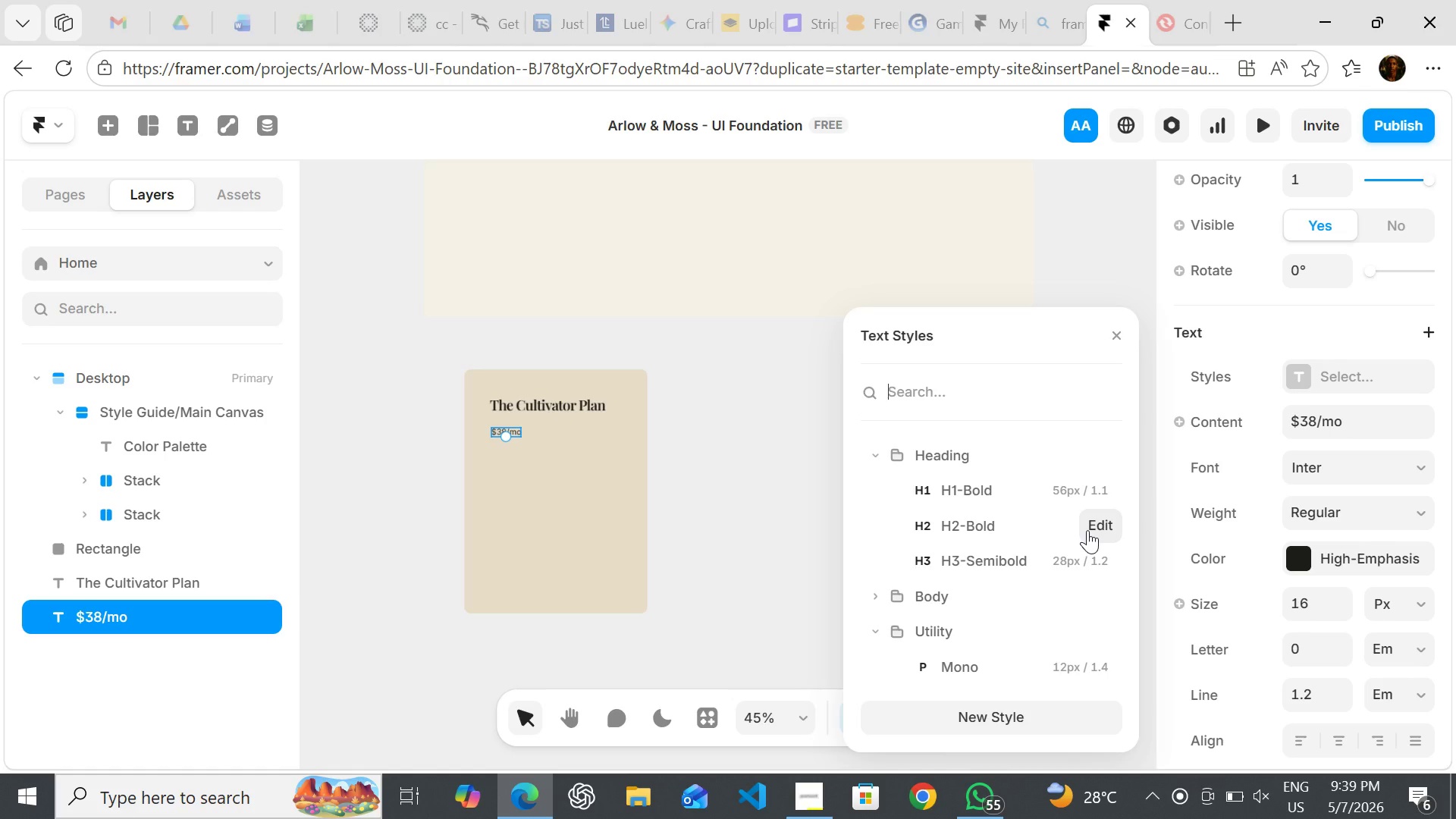 
left_click([973, 491])
 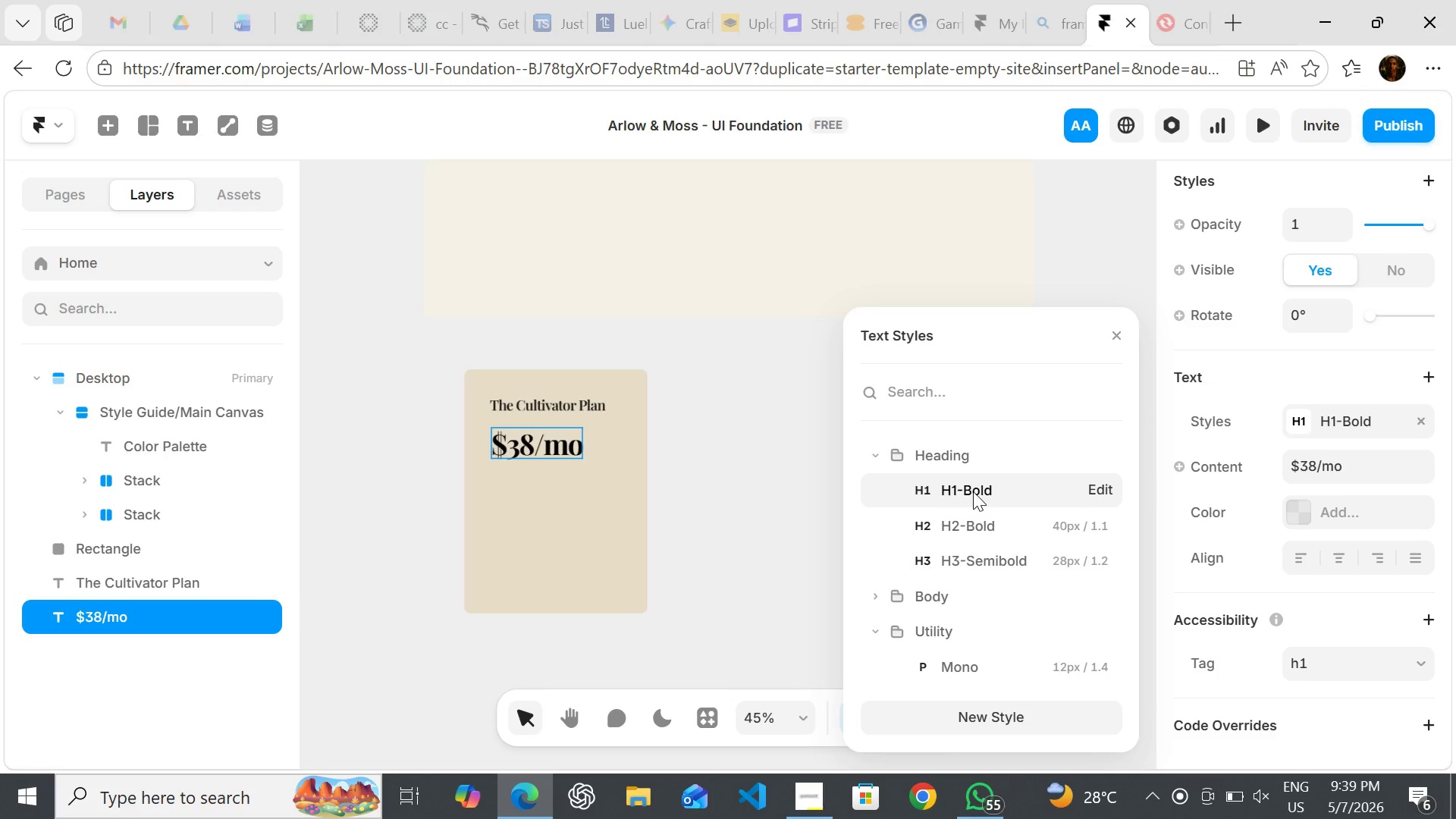 
wait(8.16)
 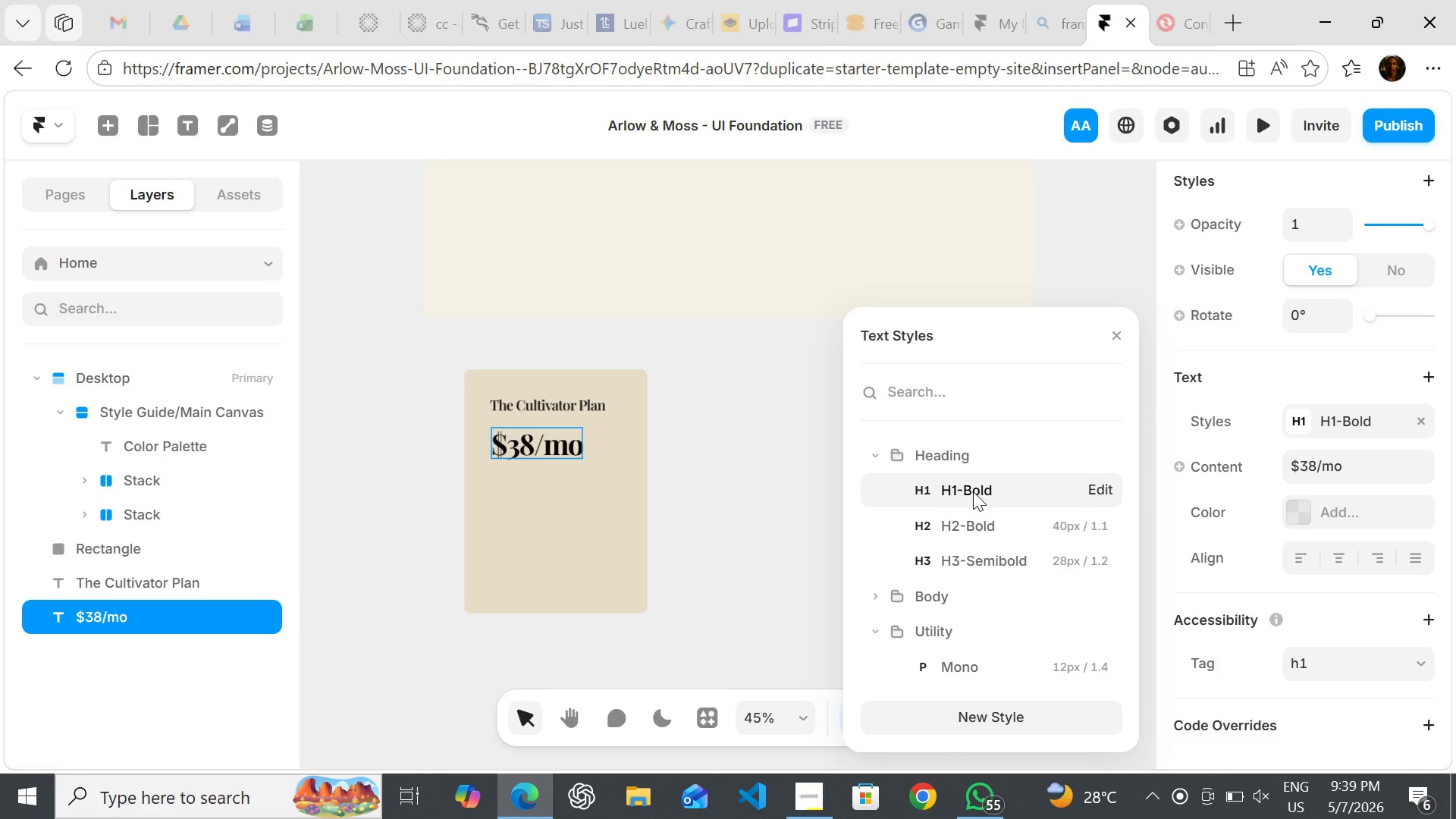 
left_click([1317, 504])
 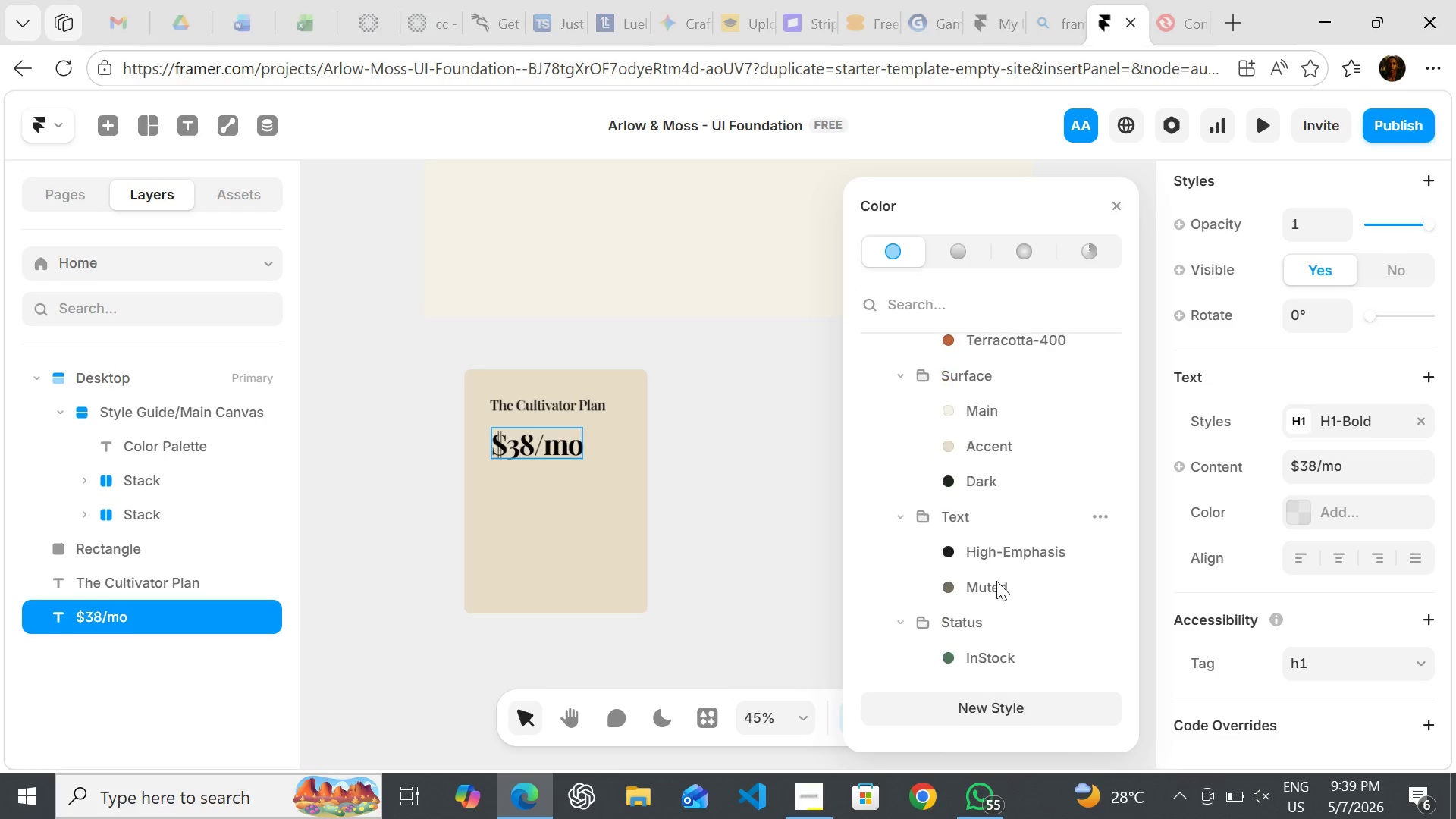 
wait(10.08)
 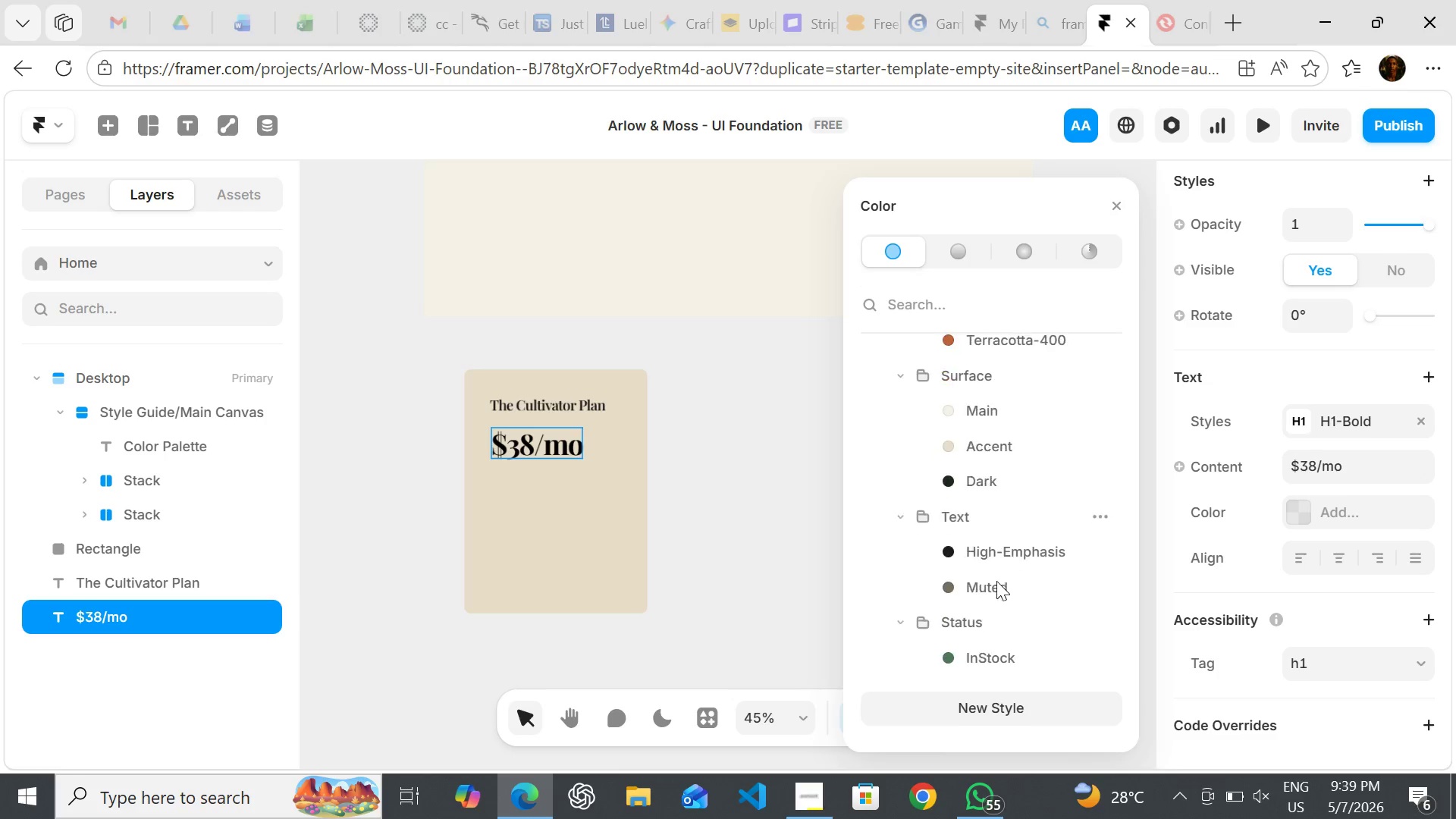 
left_click([992, 560])
 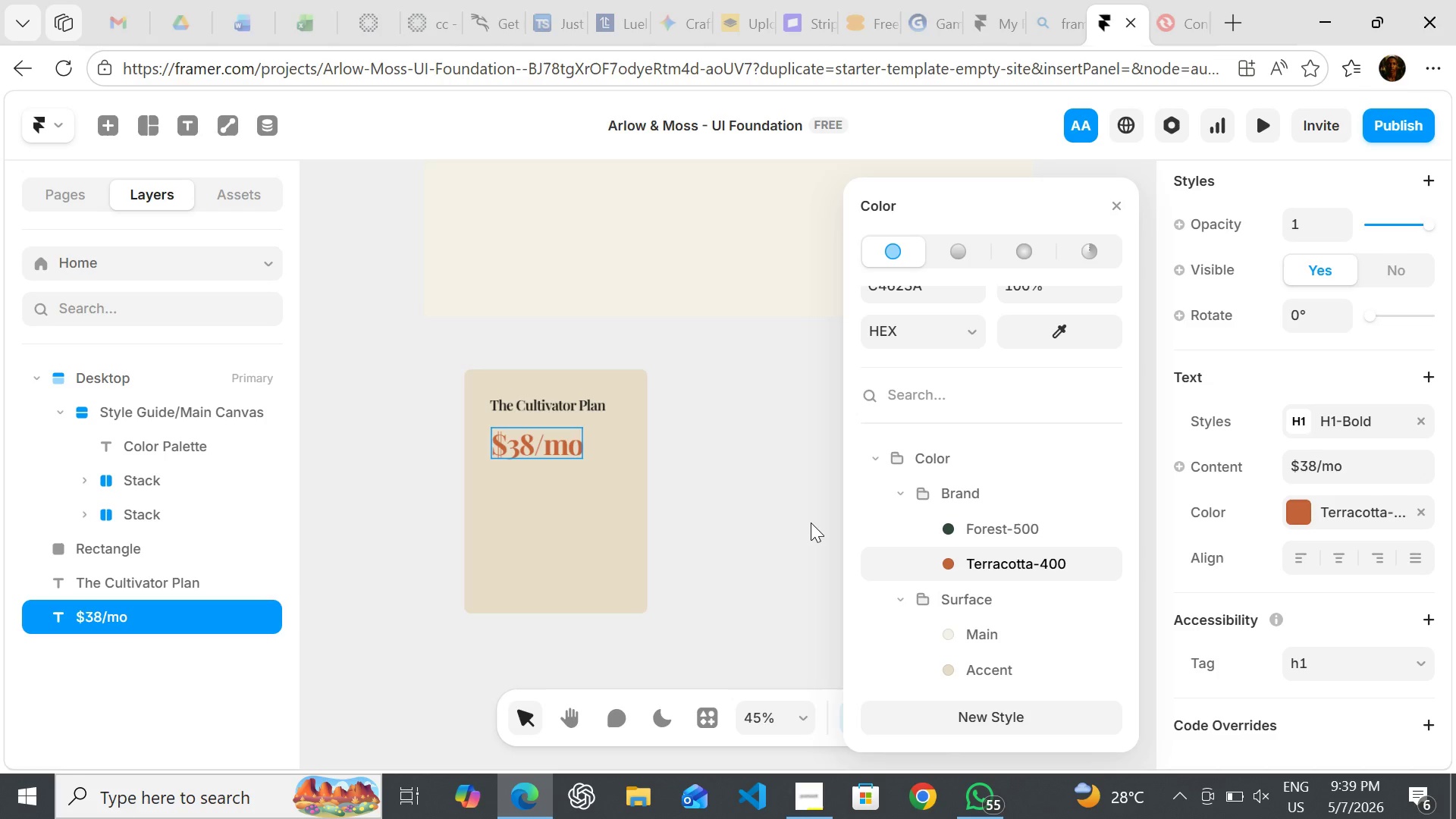 
wait(16.45)
 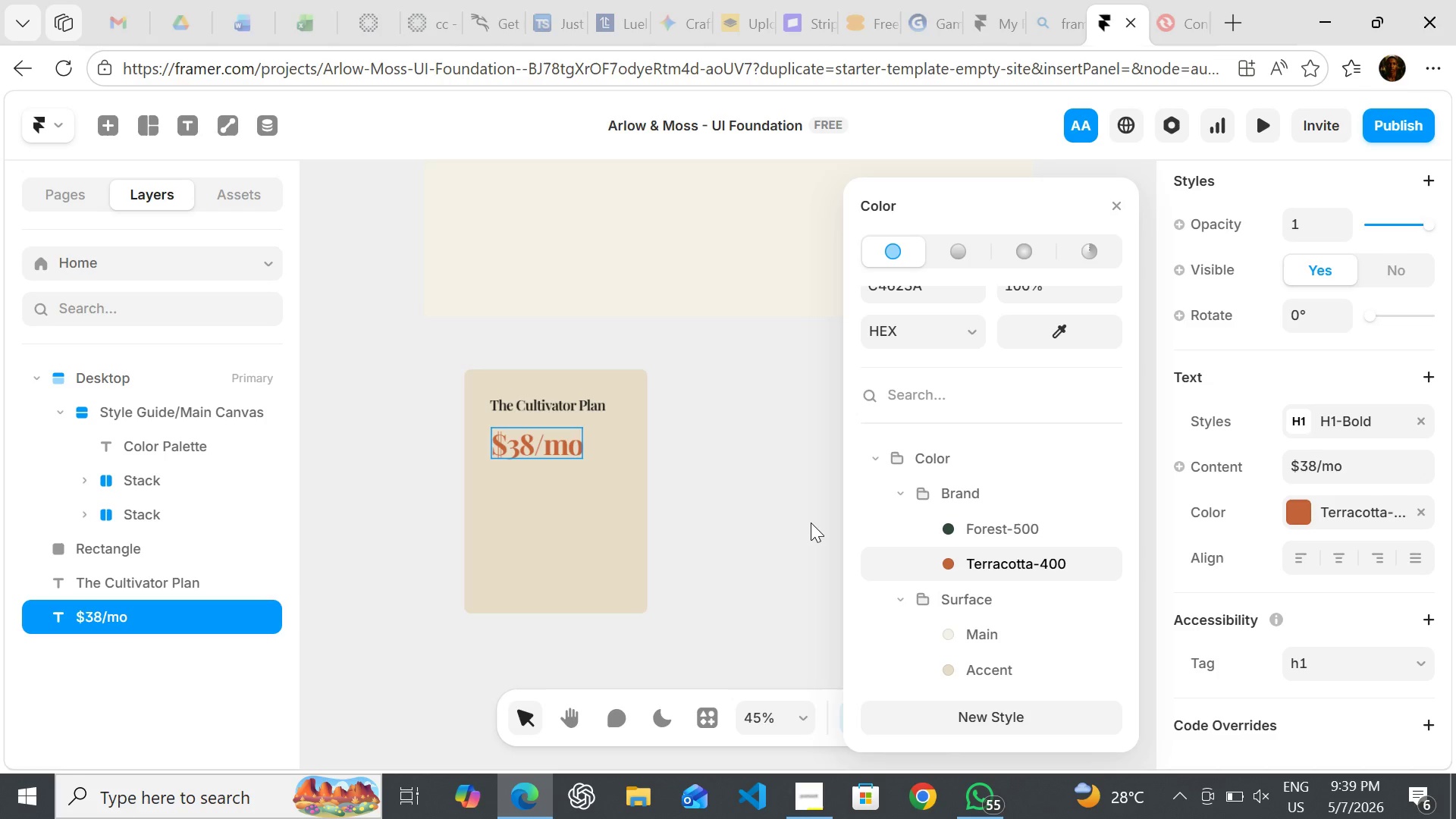 
left_click([811, 522])
 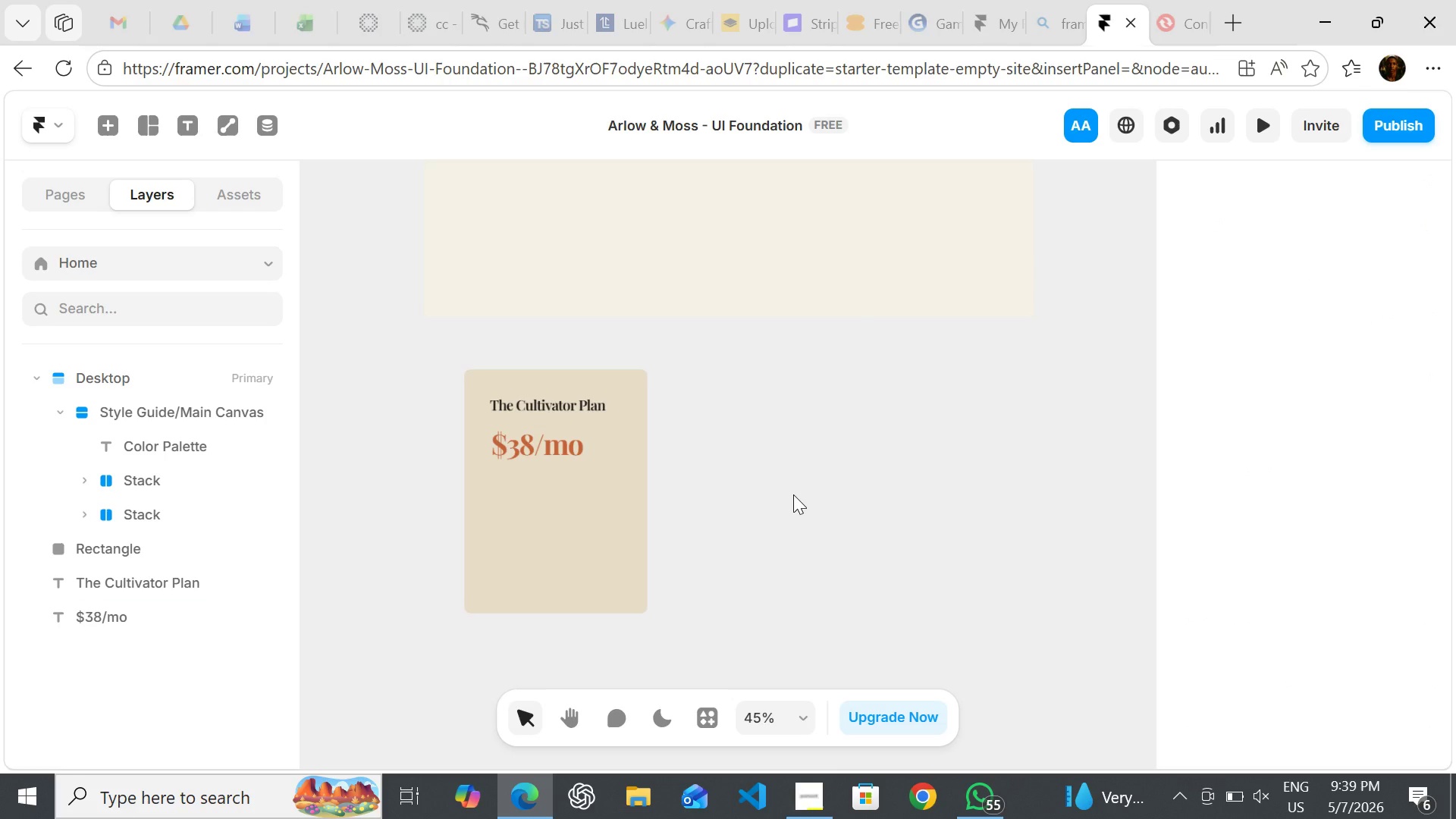 
left_click([793, 494])
 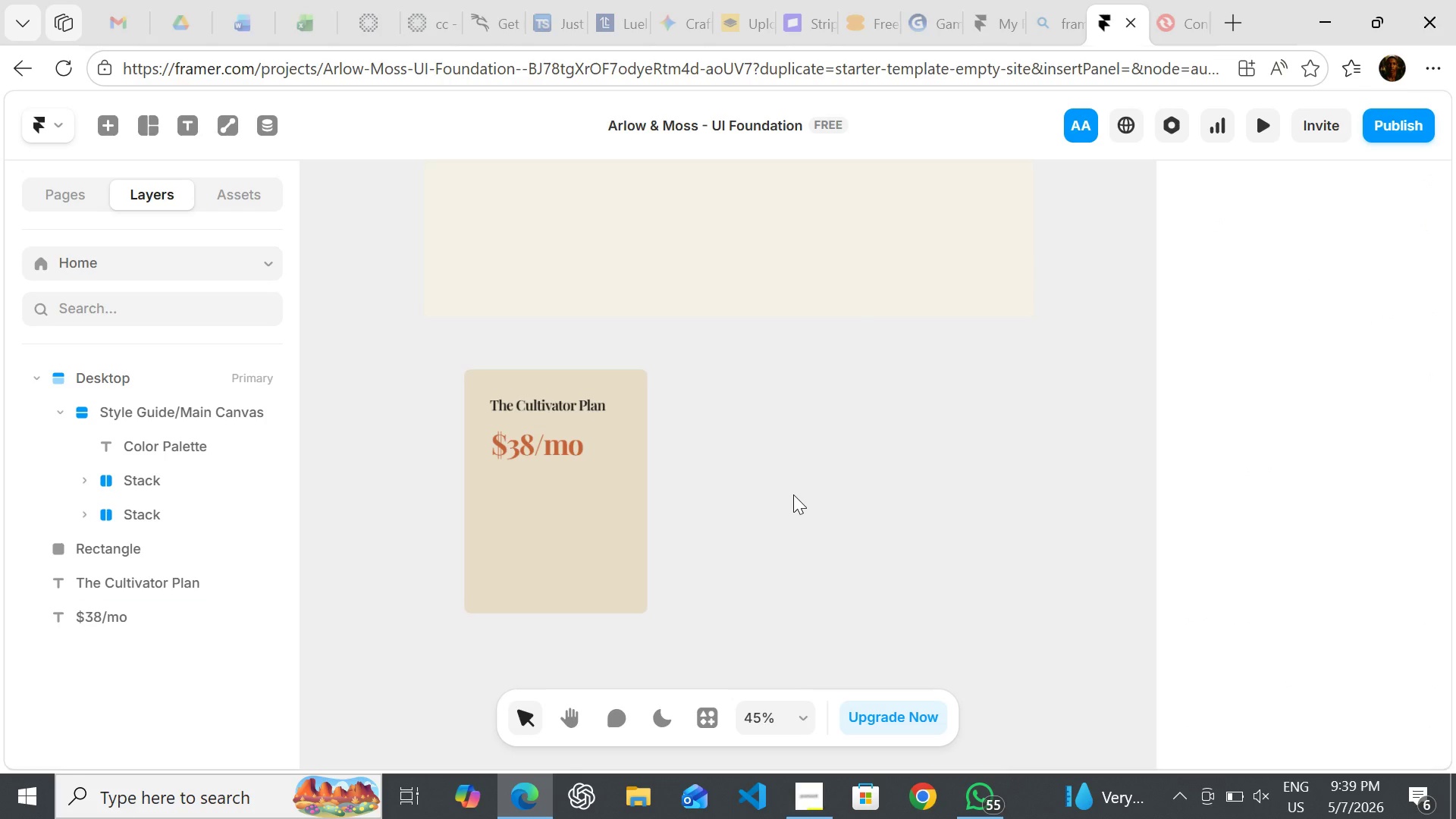 
key(T)
 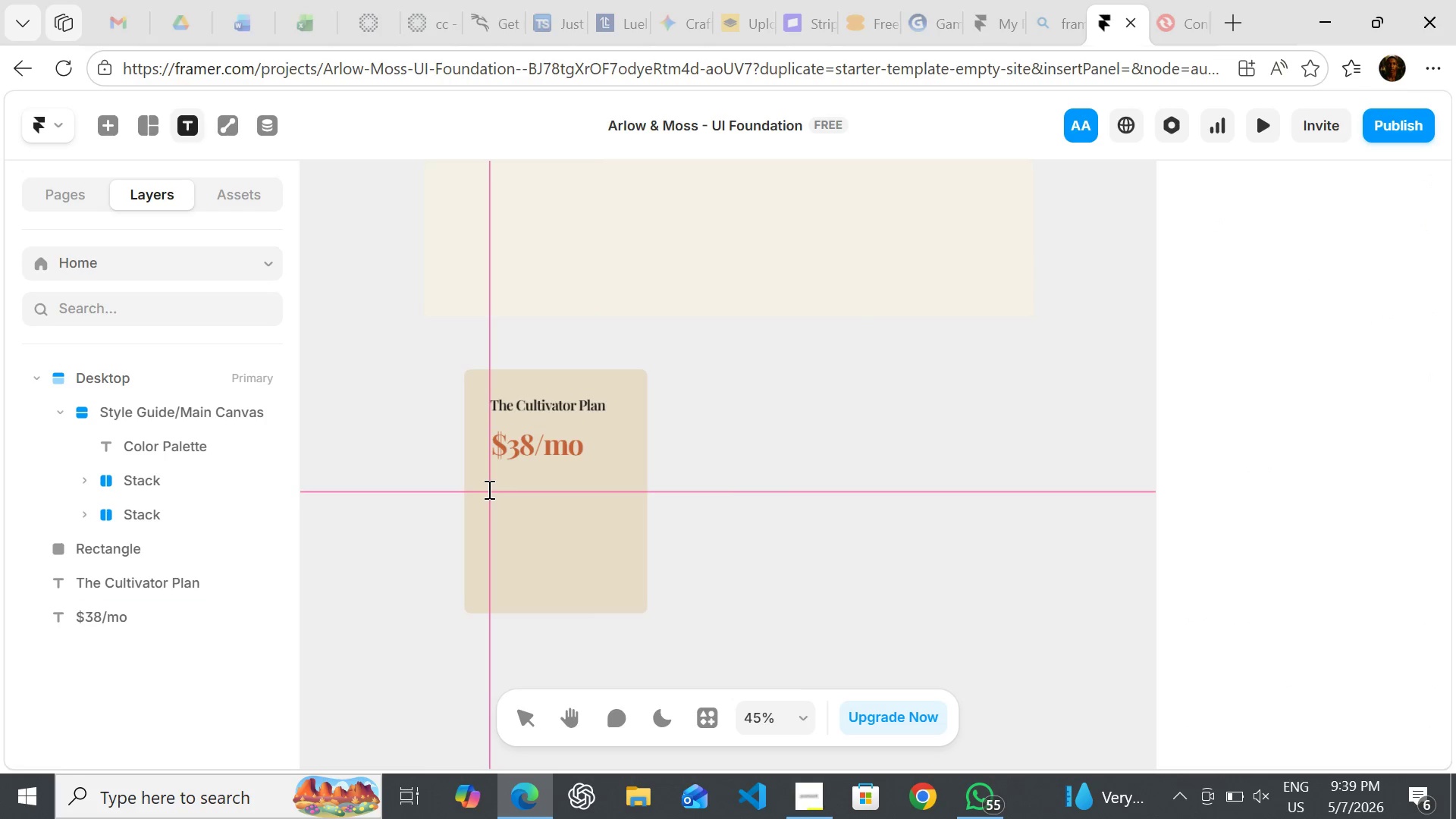 
left_click([488, 489])
 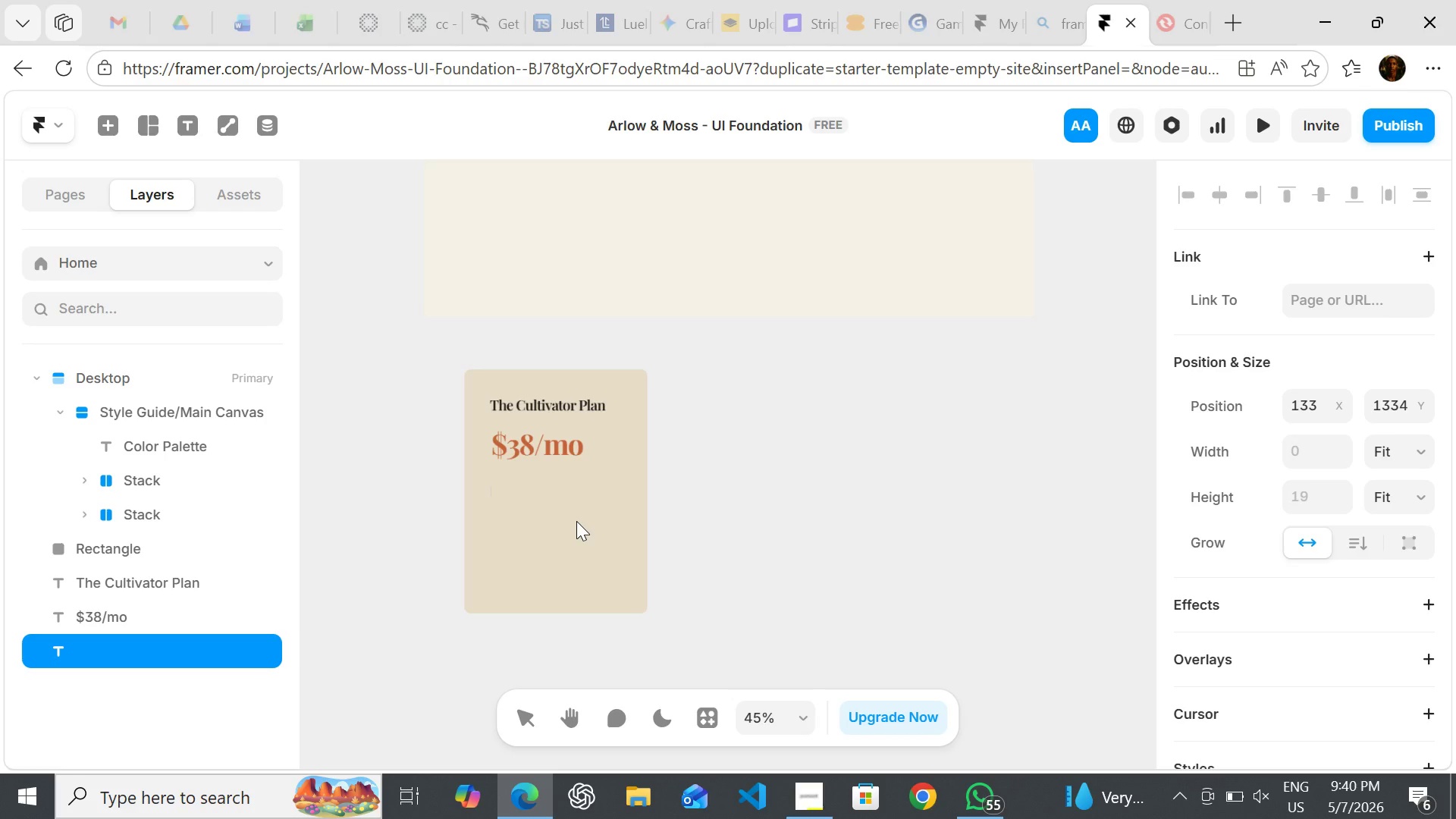 
wait(9.34)
 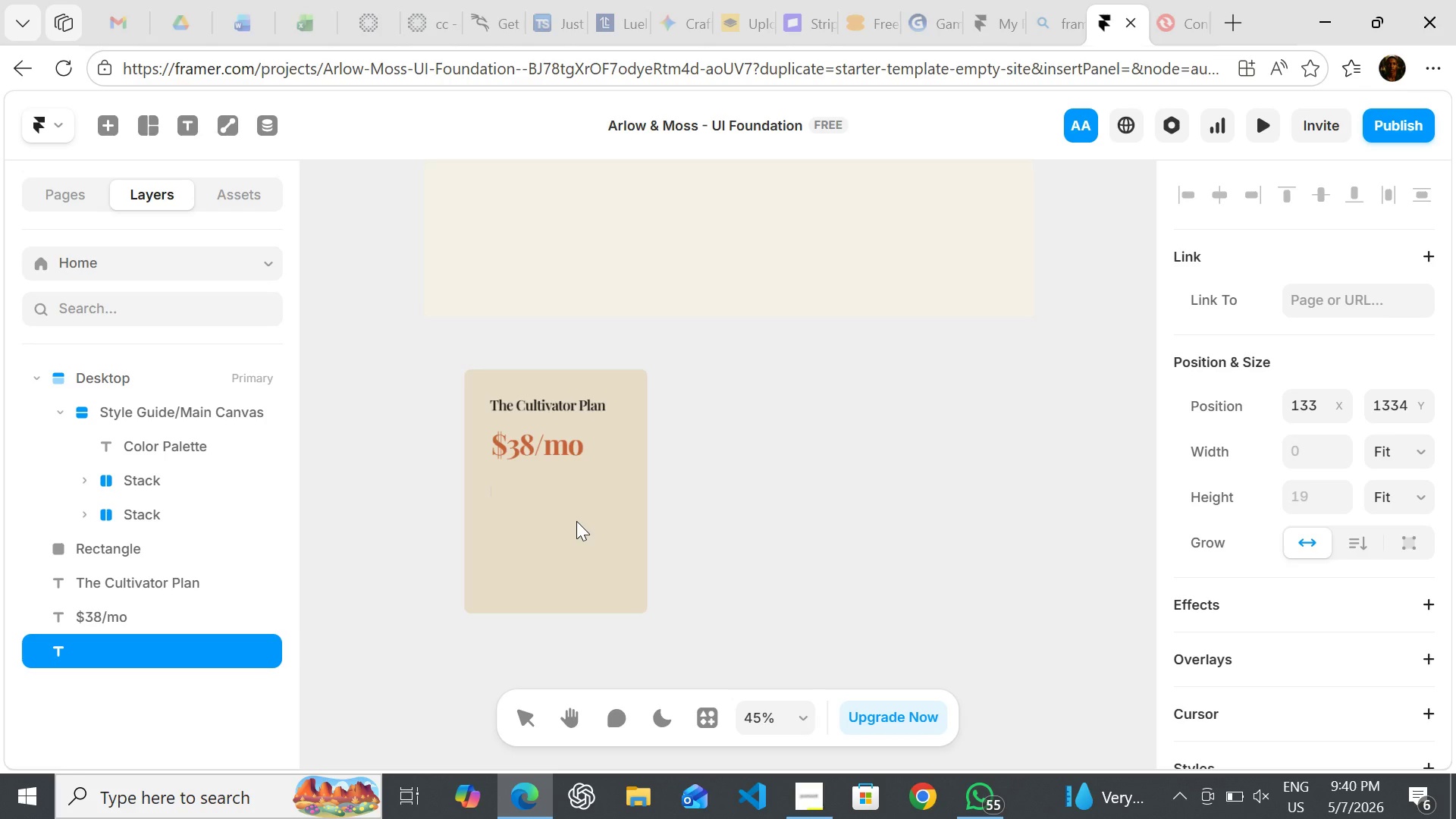 
key(6)
 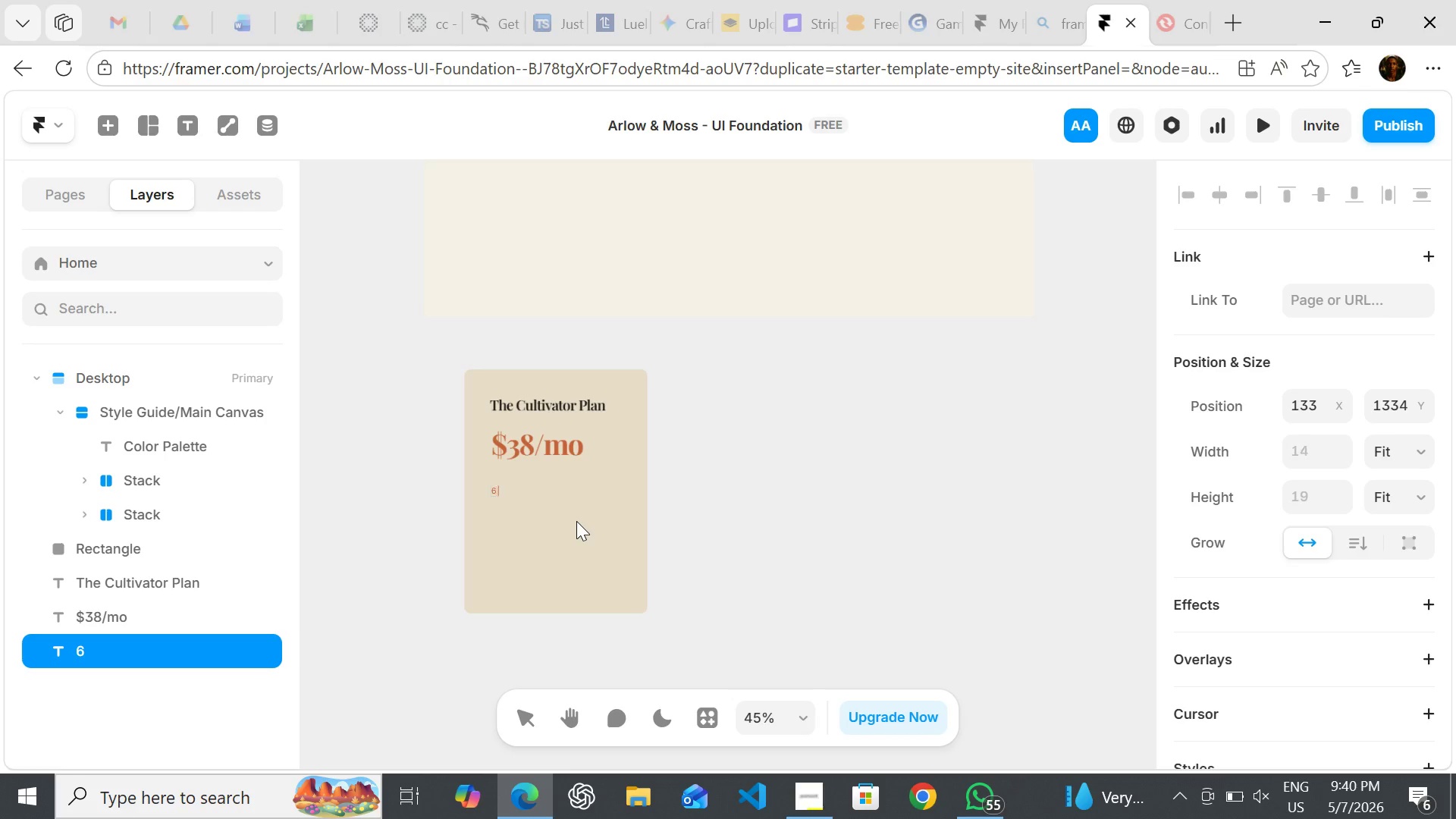 
key(Space)
 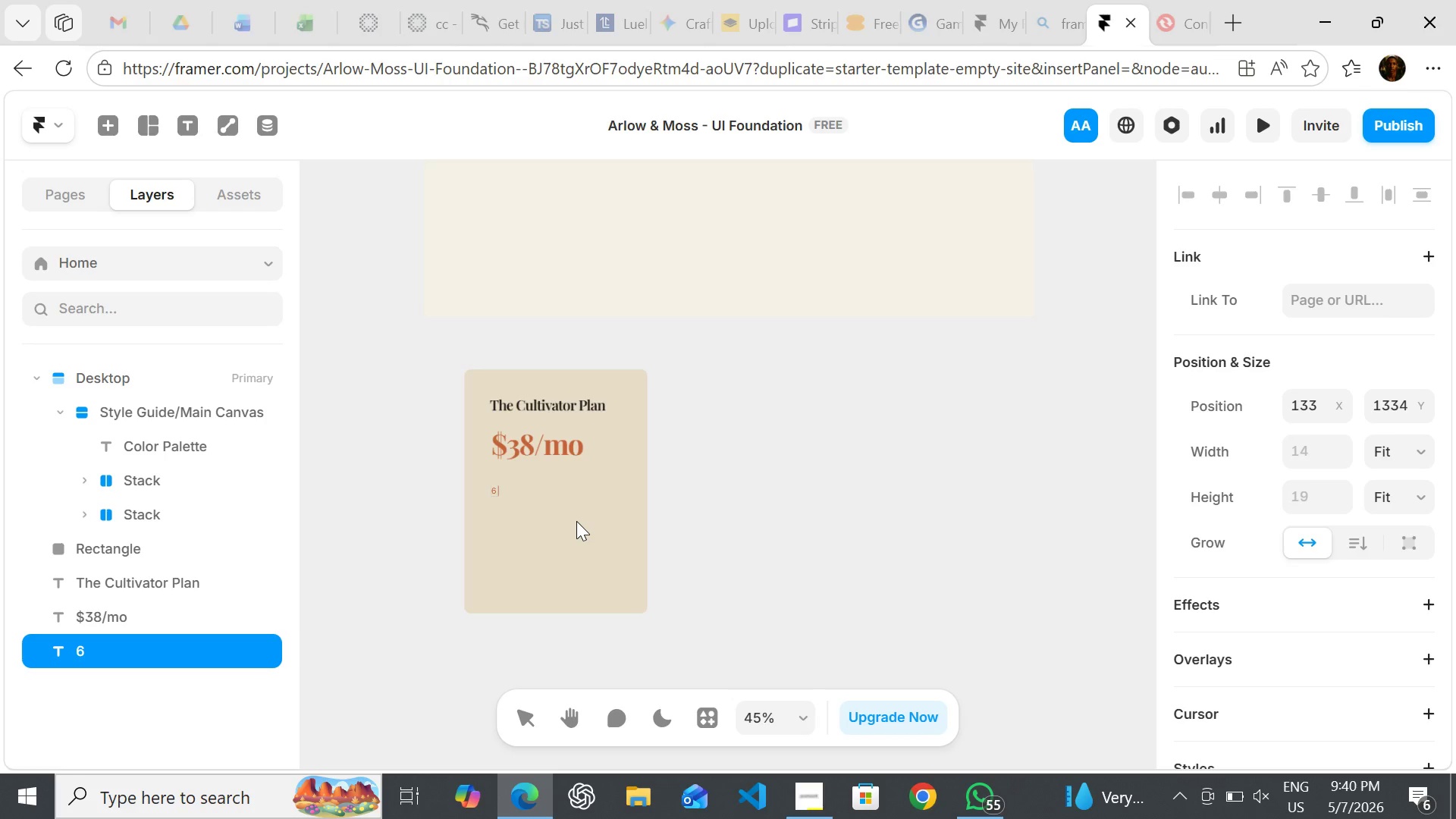 
wait(9.05)
 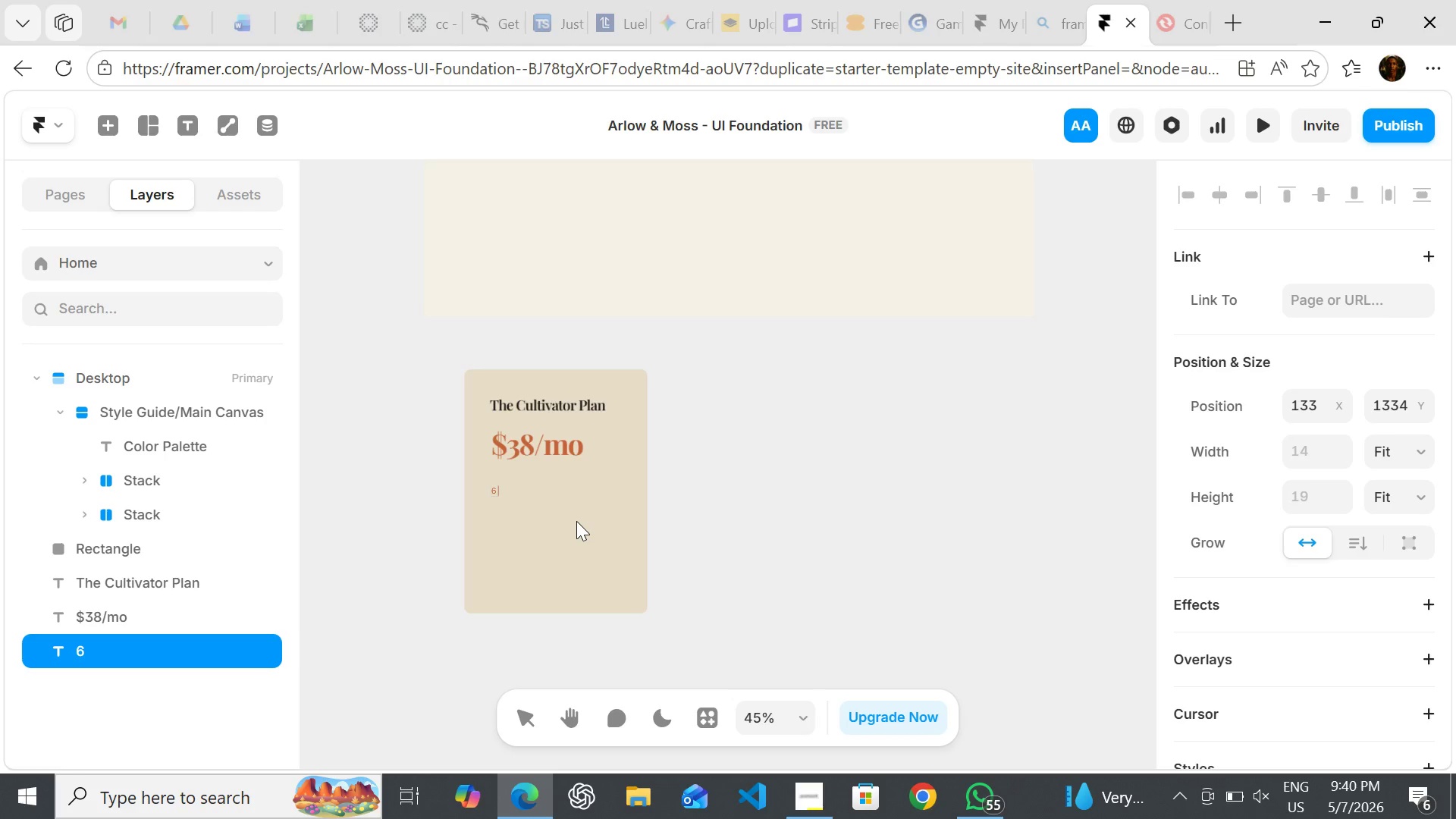 
type(heirloo)
 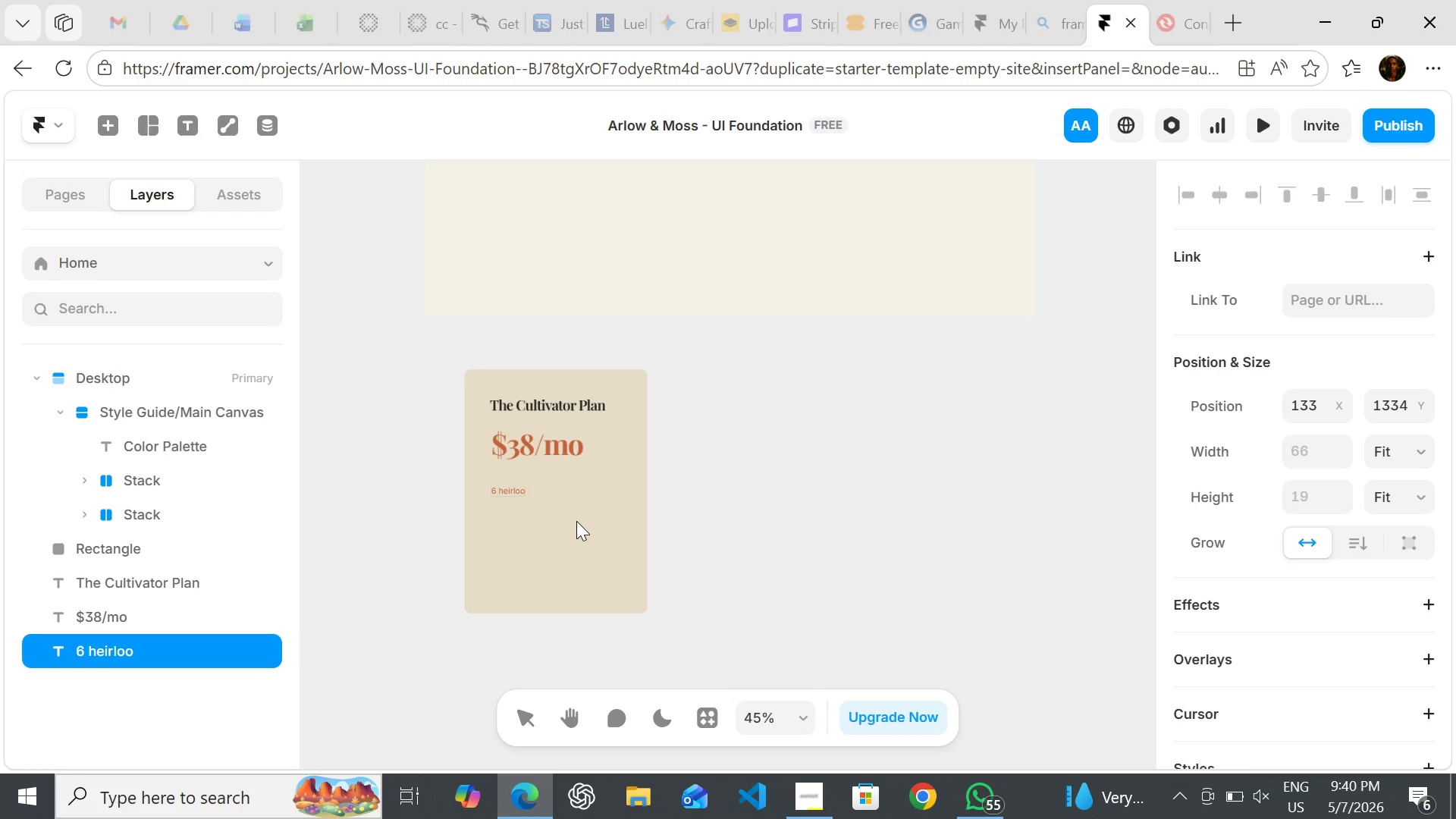 
key(M)
 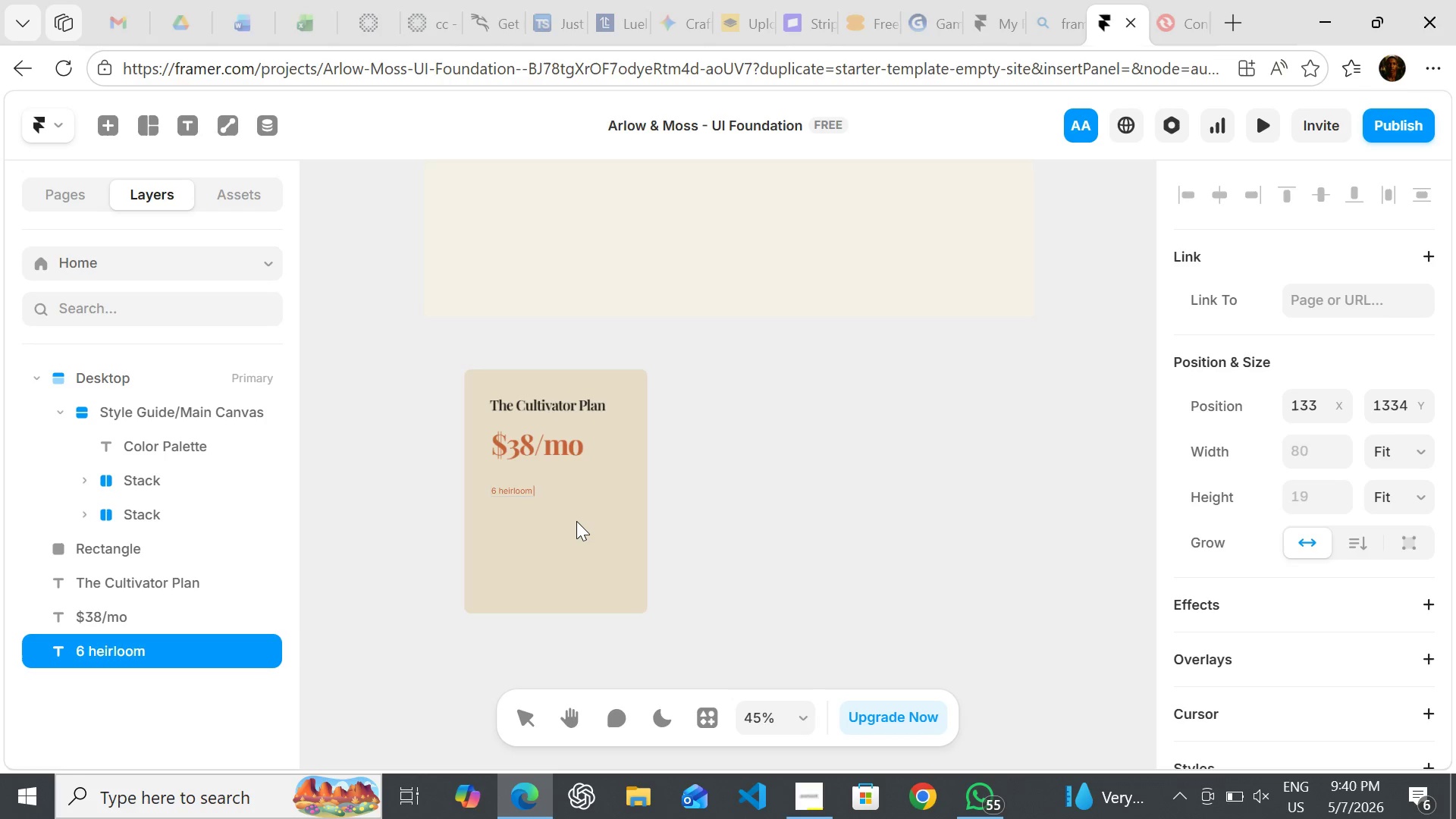 
key(Space)
 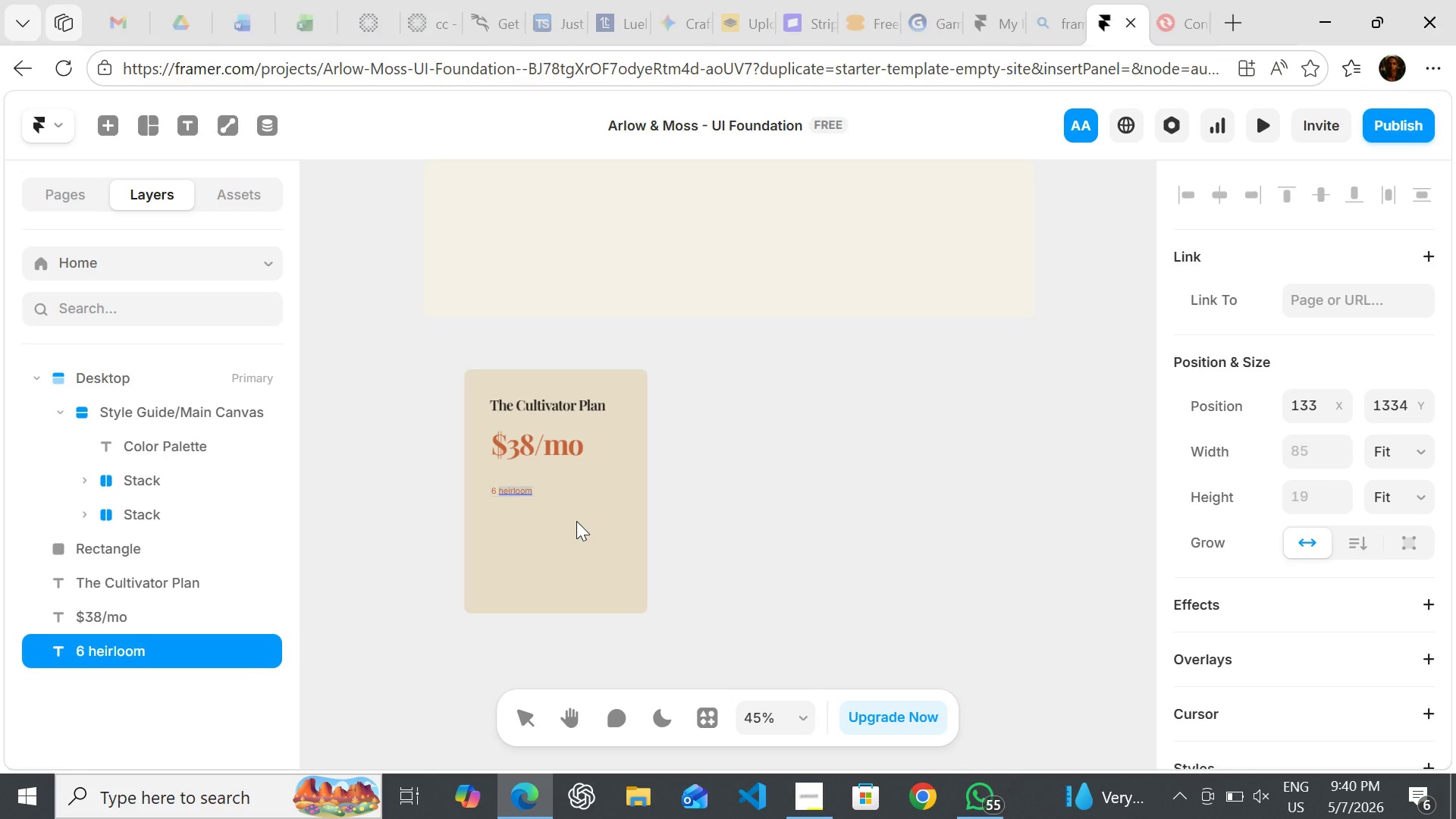 
type(seed )
 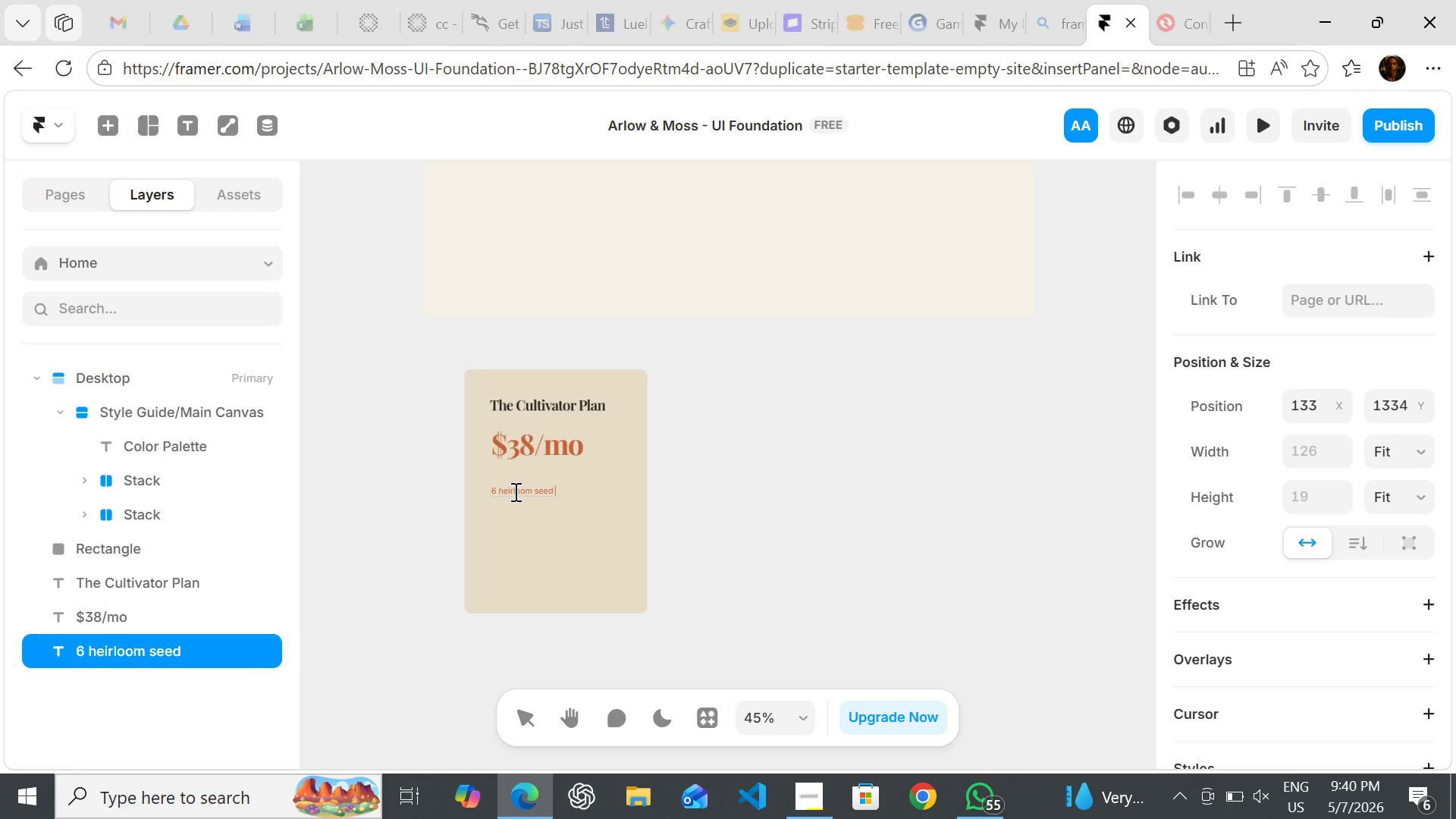 
left_click([514, 490])
 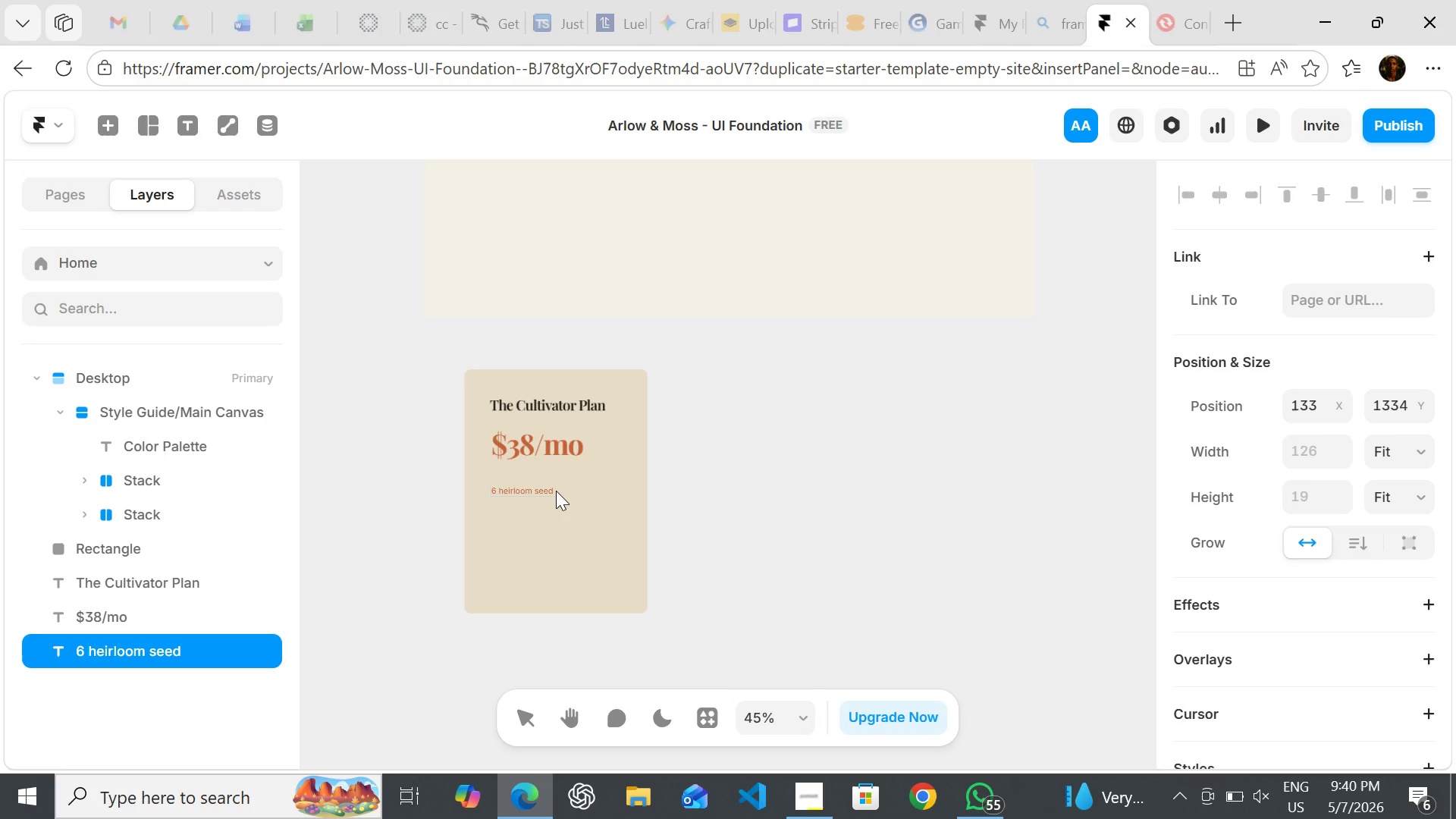 
left_click([556, 491])
 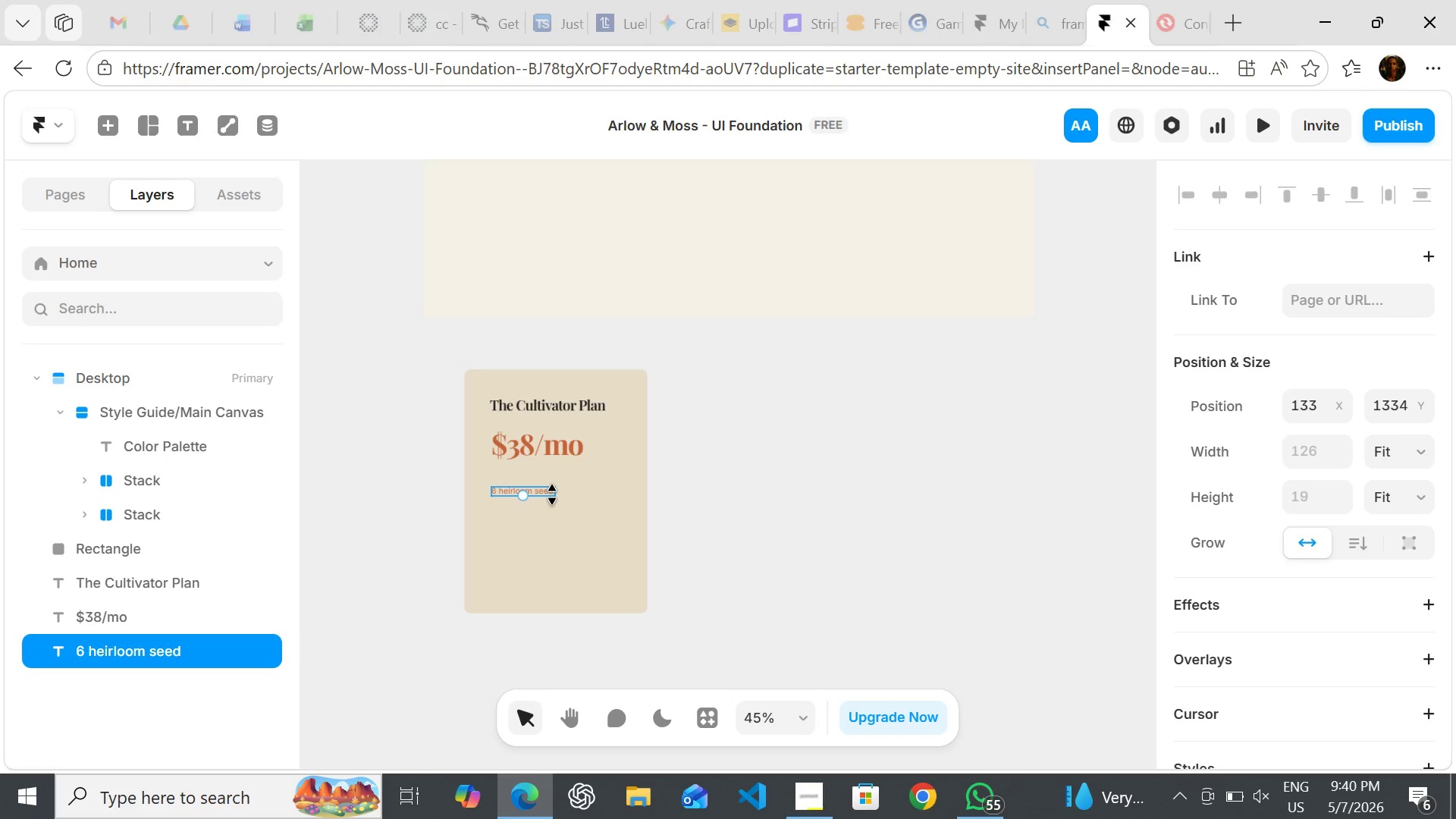 
left_click([552, 494])
 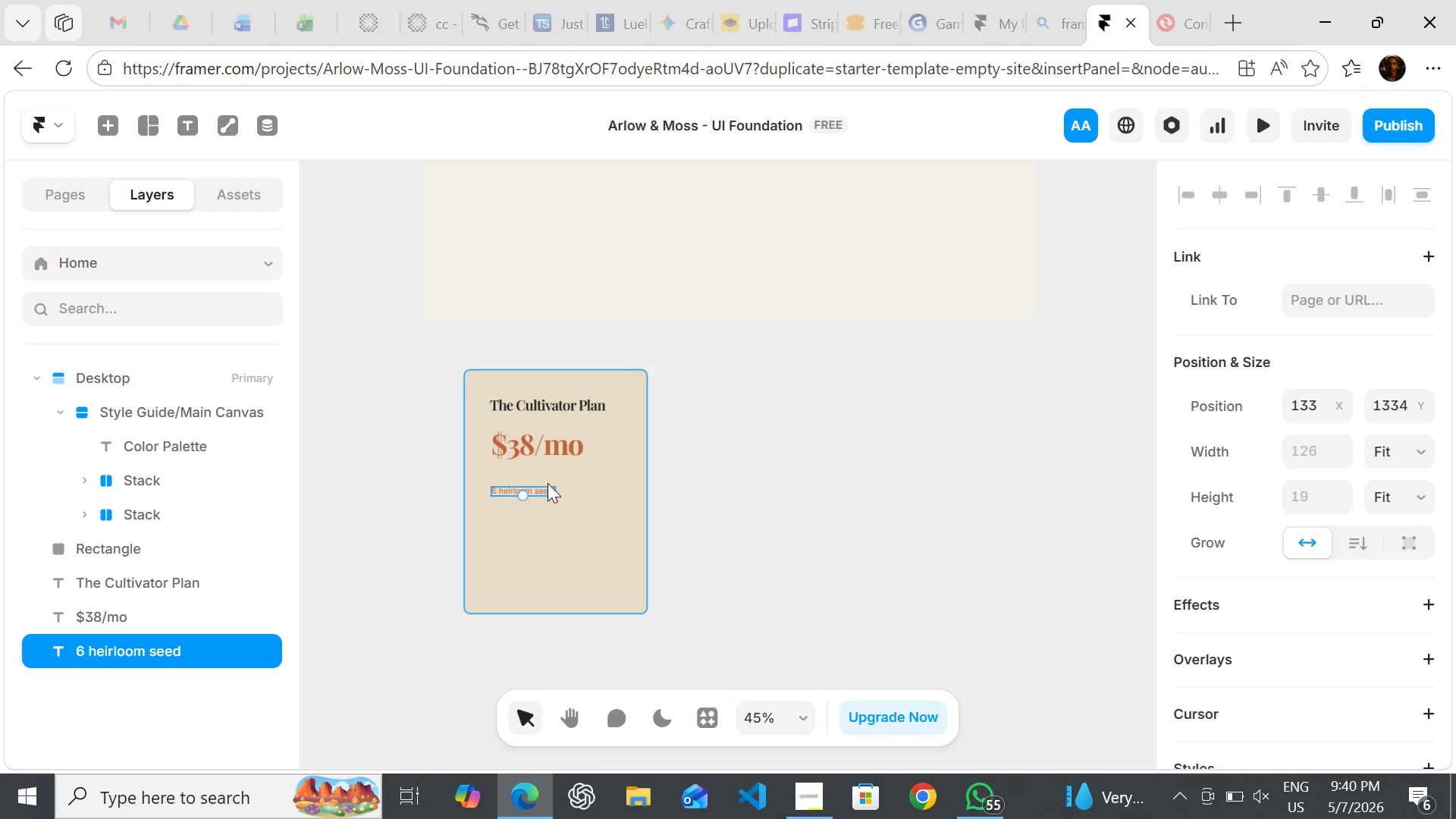 
double_click([549, 488])
 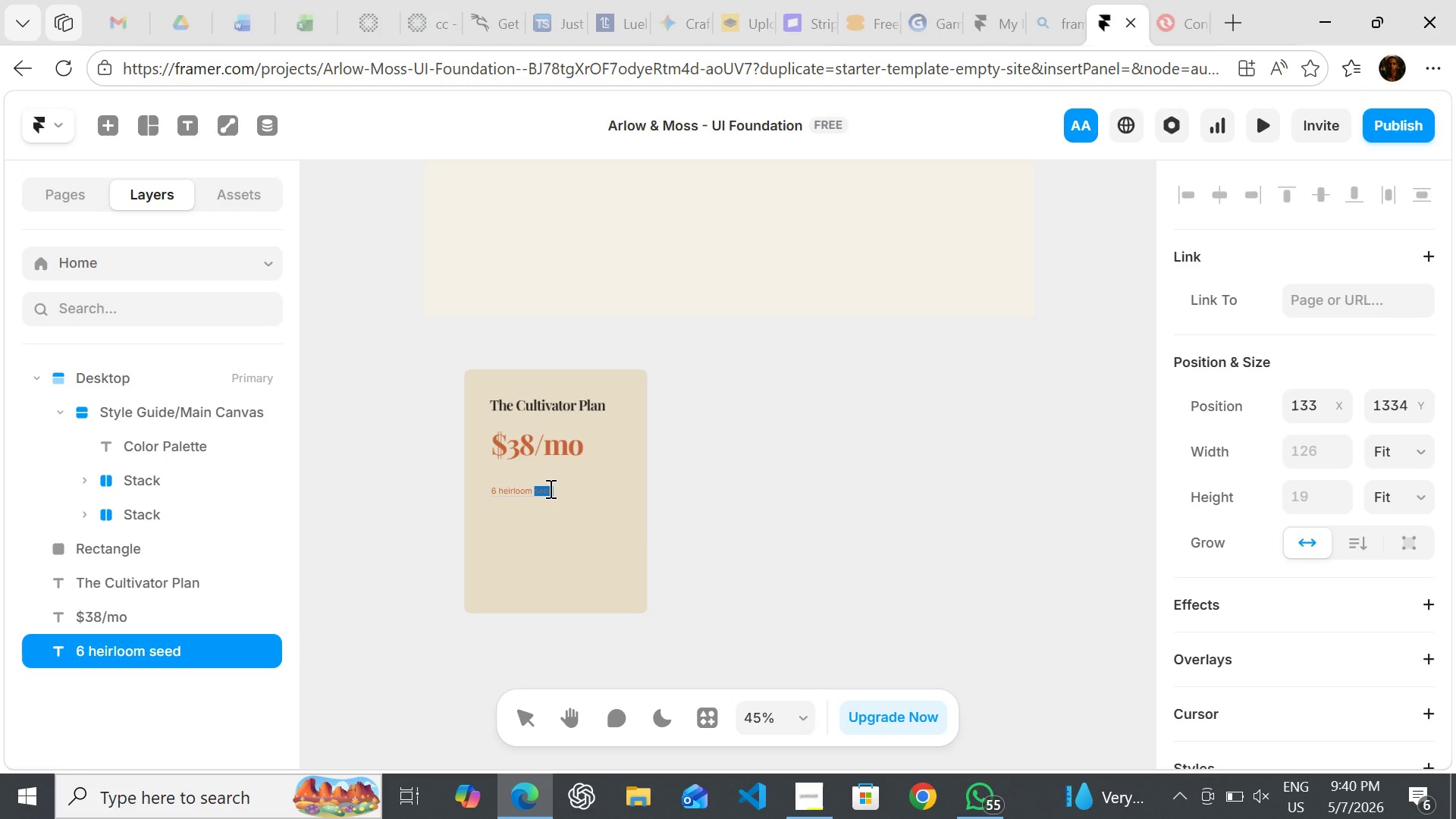 
type(seed)
 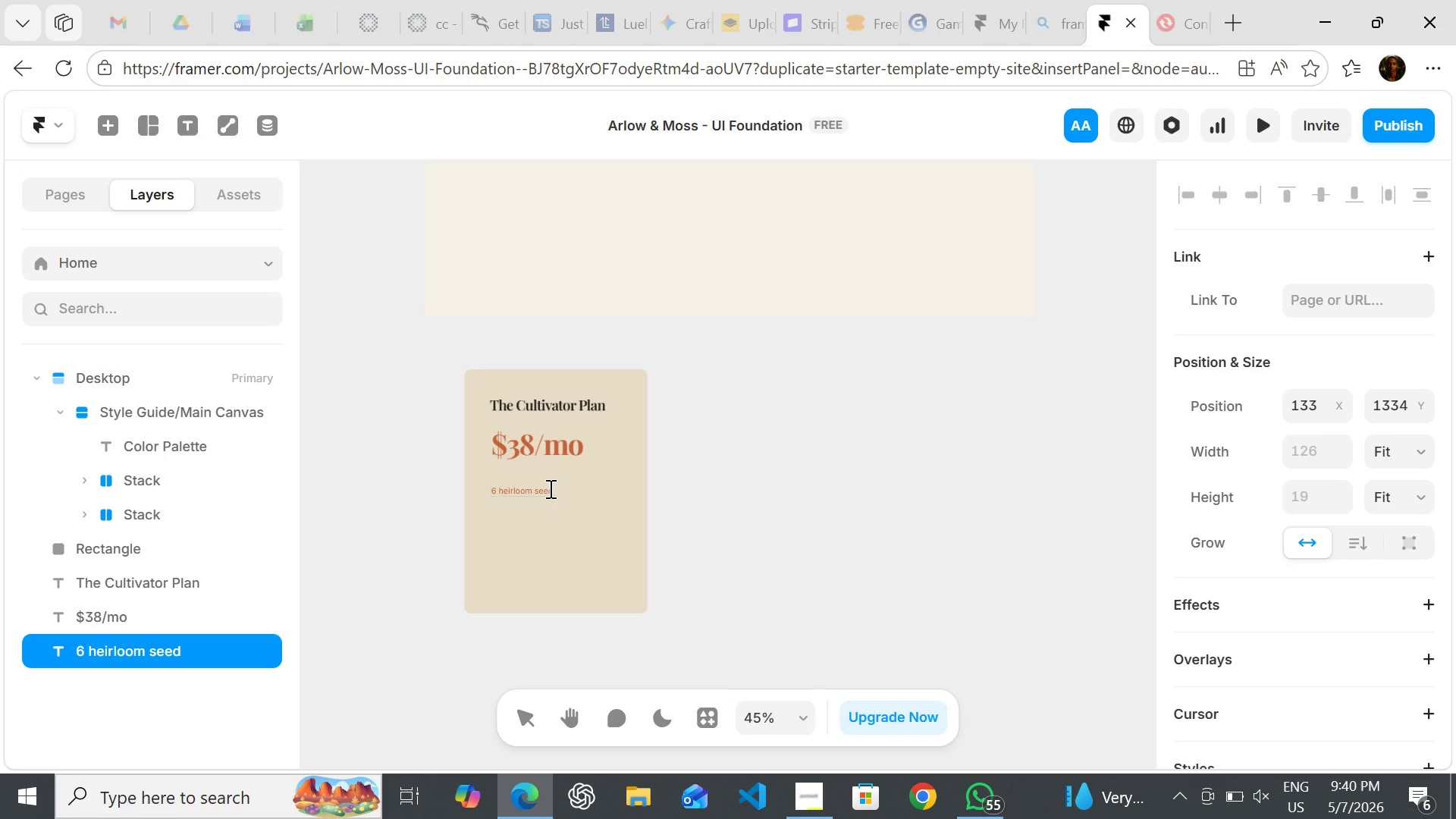 
wait(6.67)
 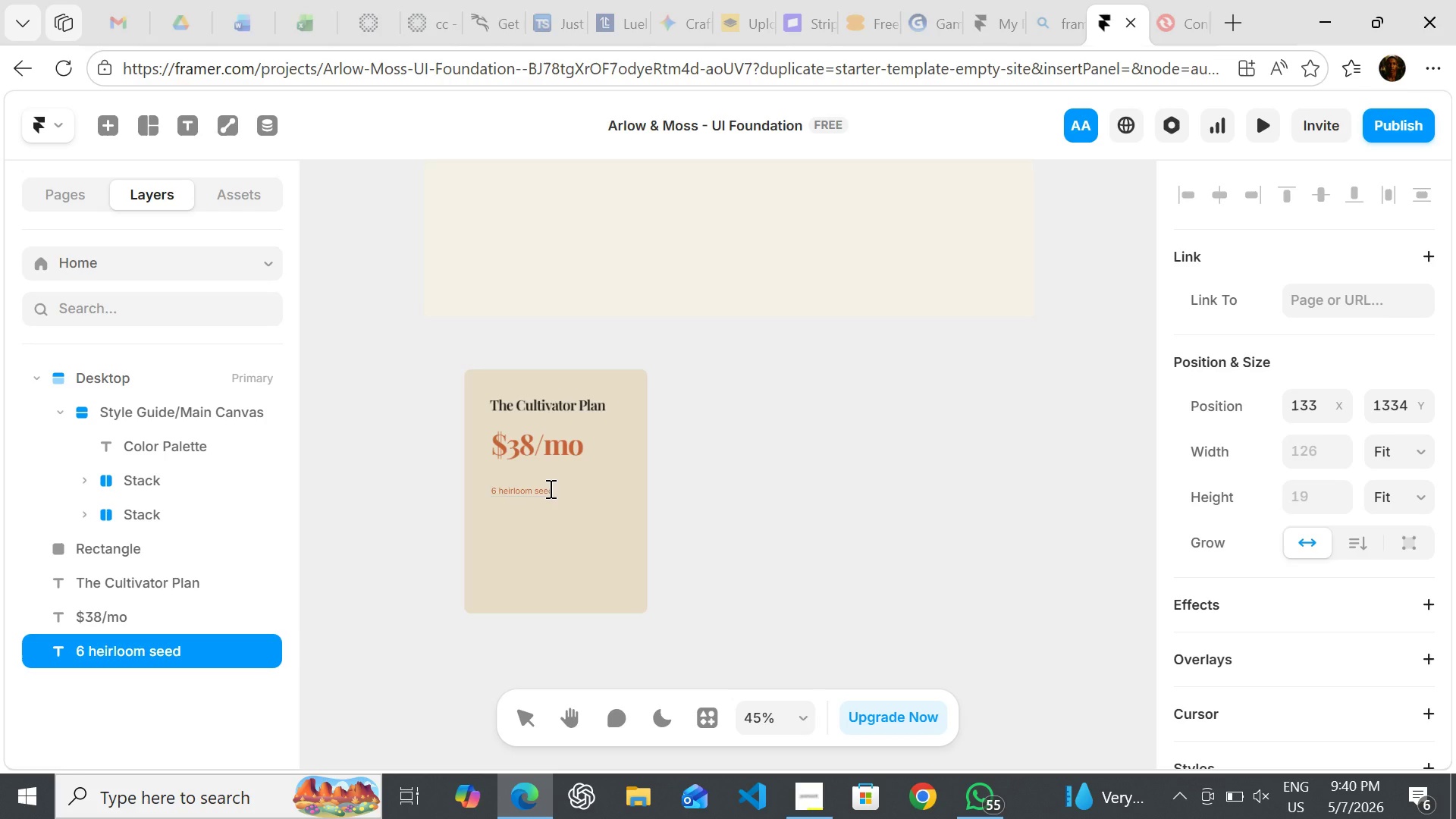 
type( var)
 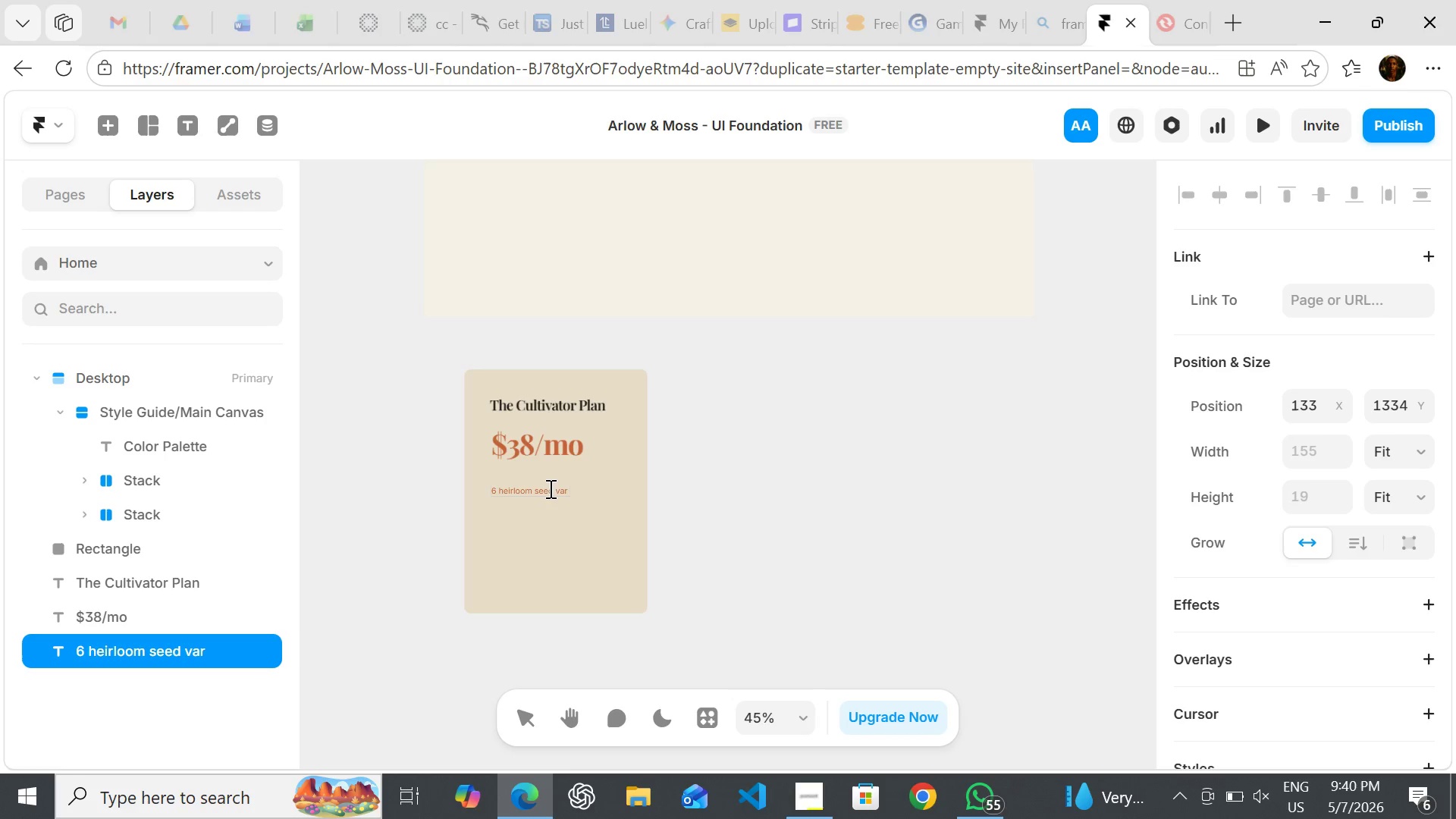 
type(ieties)
 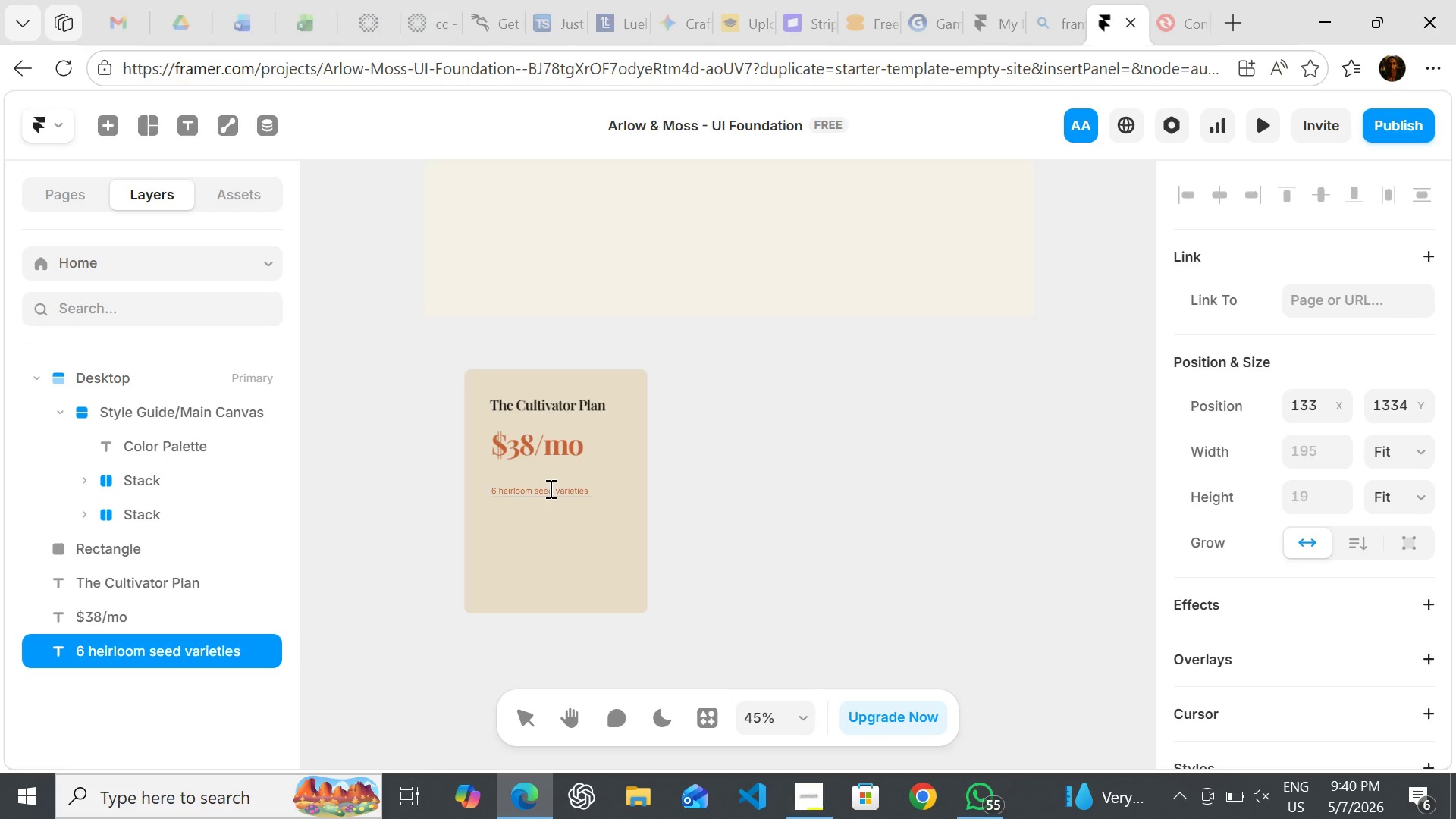 
wait(5.25)
 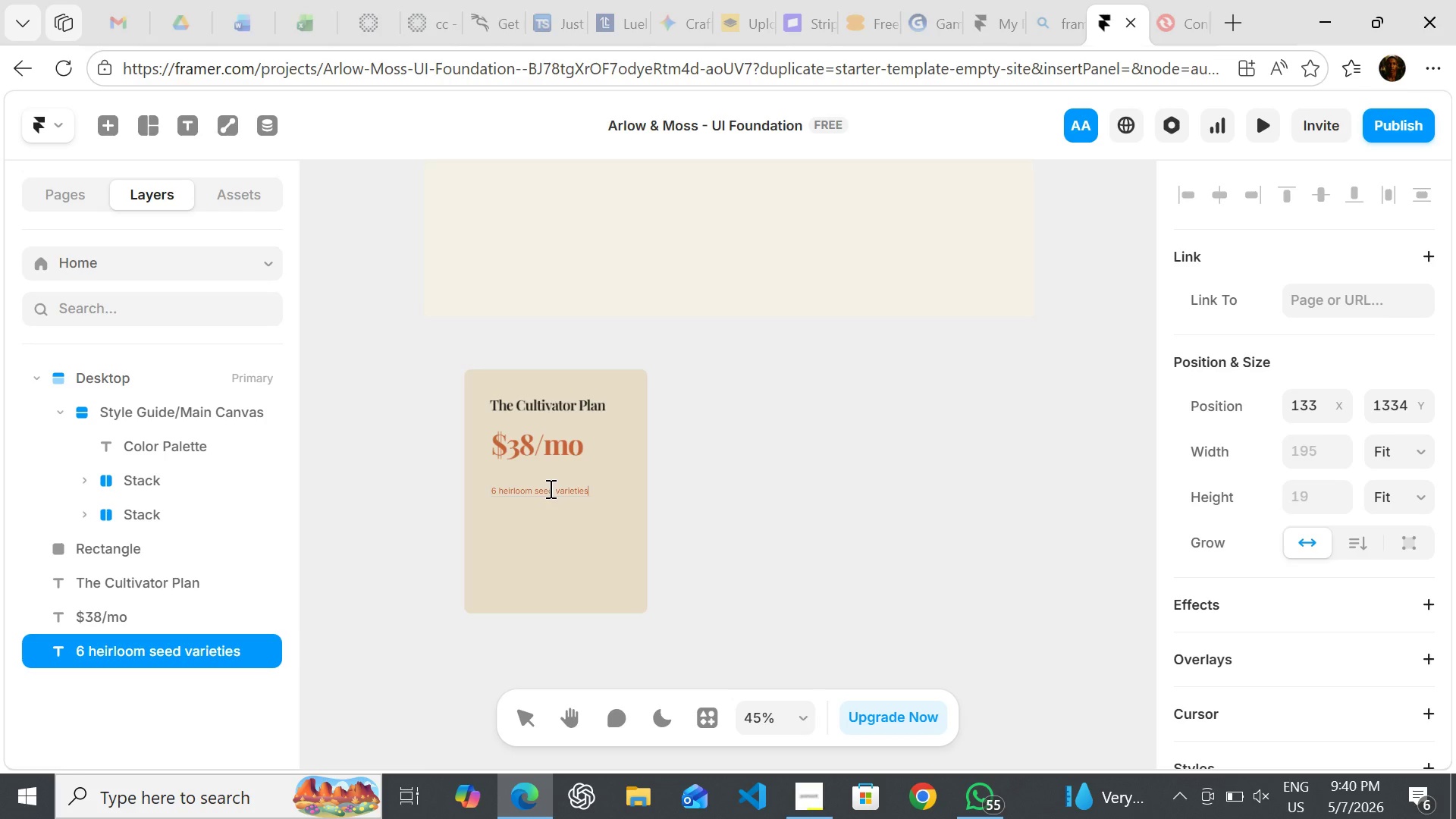 
left_click([695, 516])
 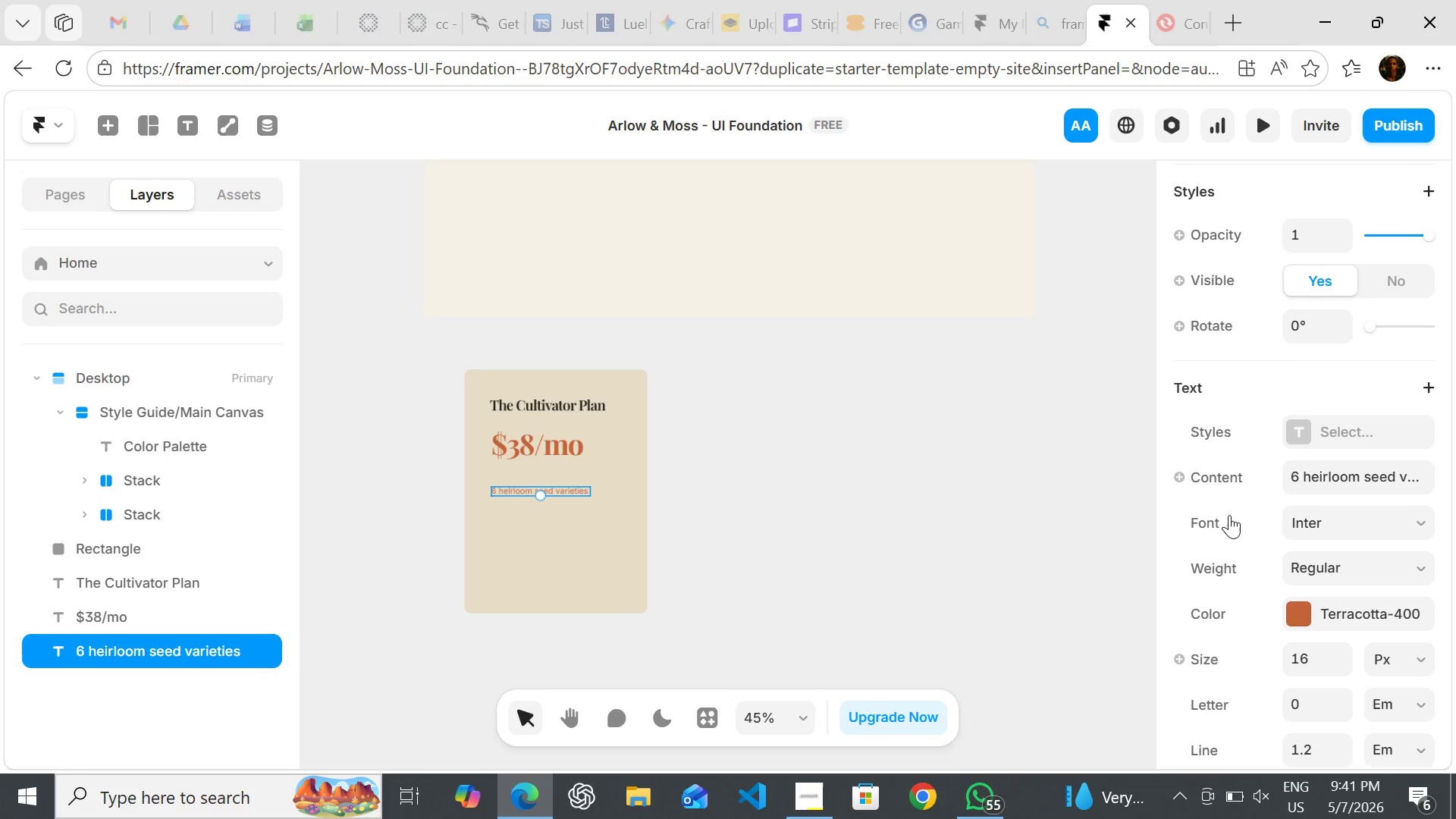 
left_click([1304, 431])
 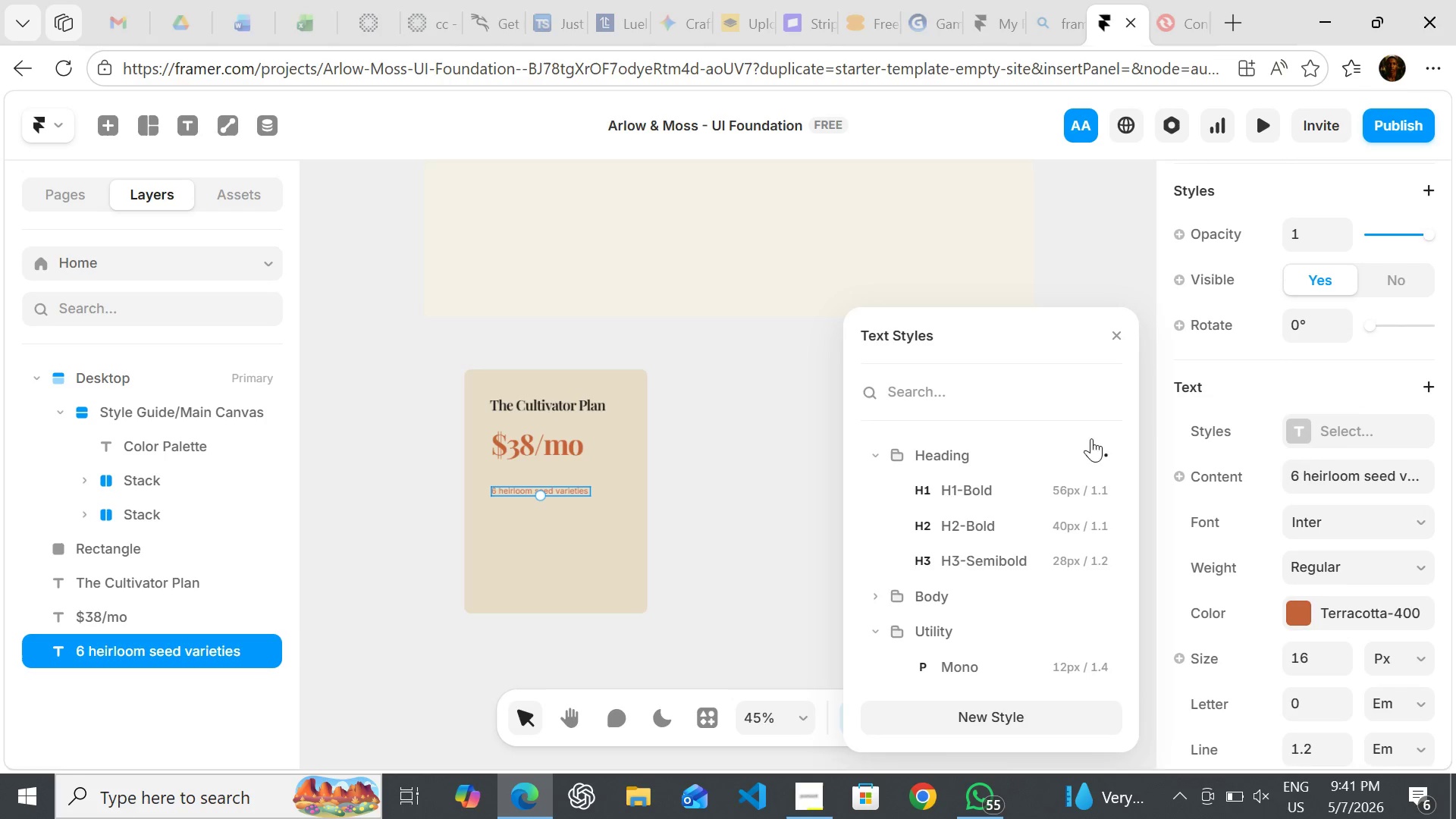 
mouse_move([1056, 451])
 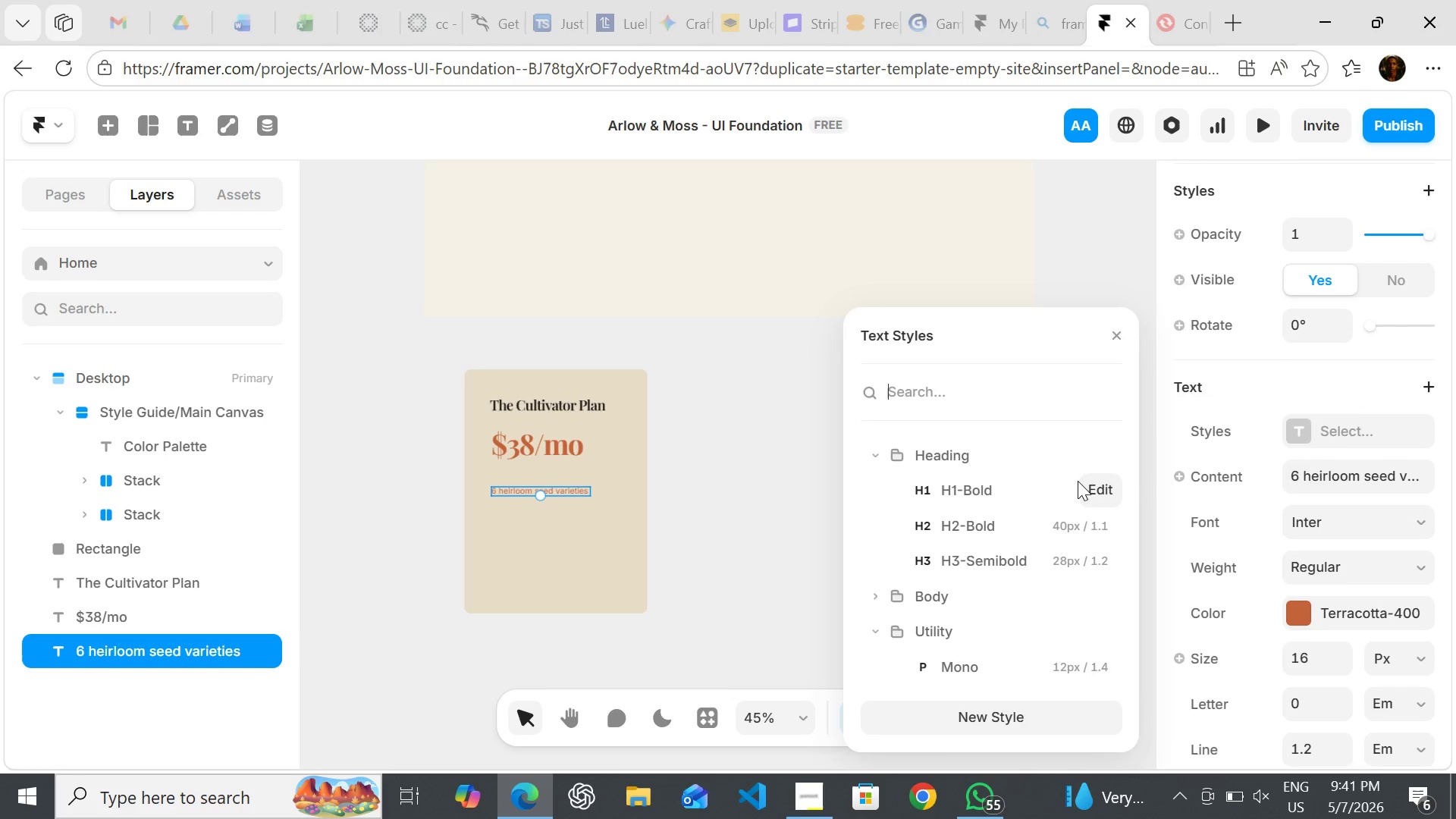 
wait(8.16)
 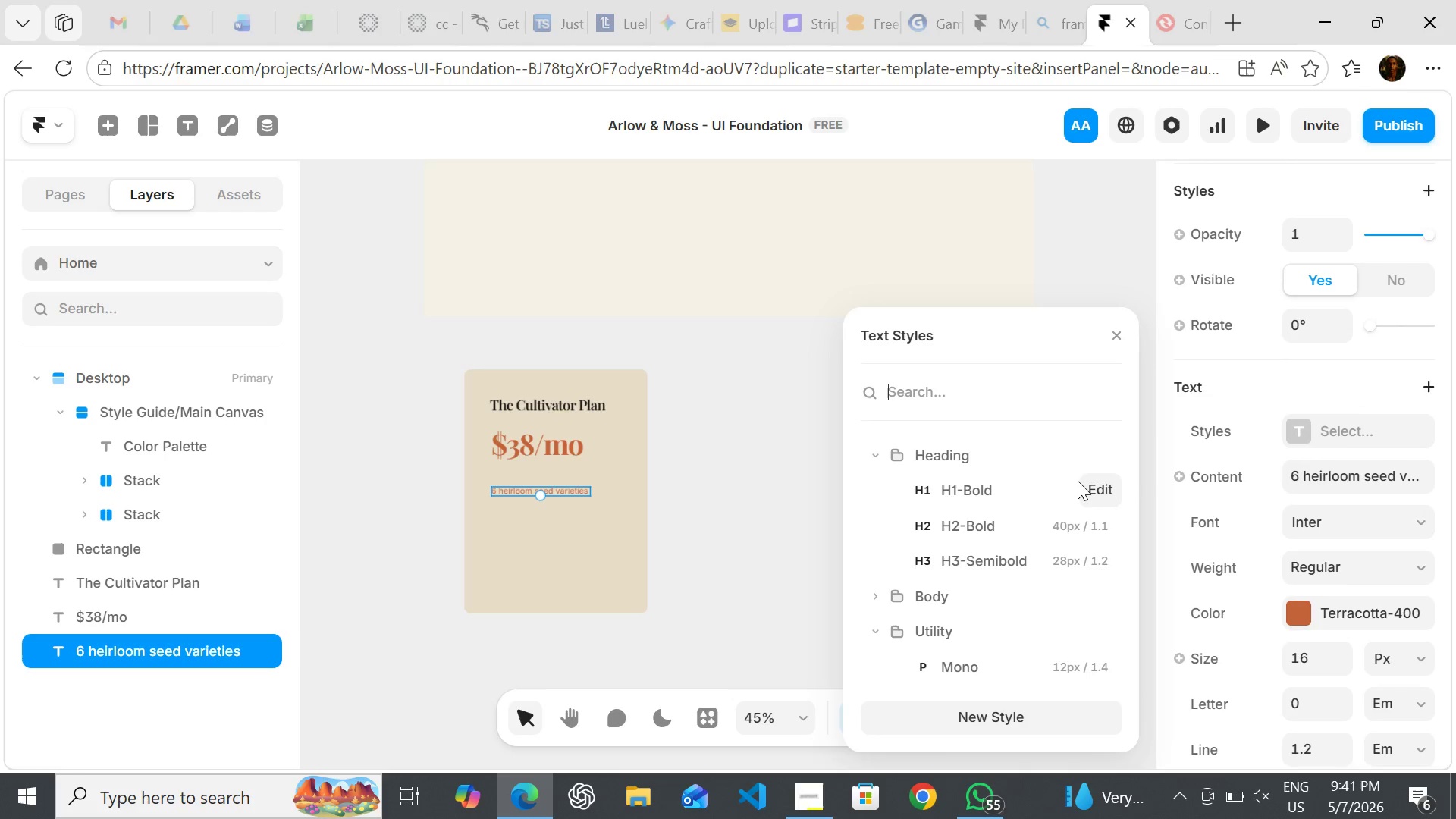 
left_click([881, 597])
 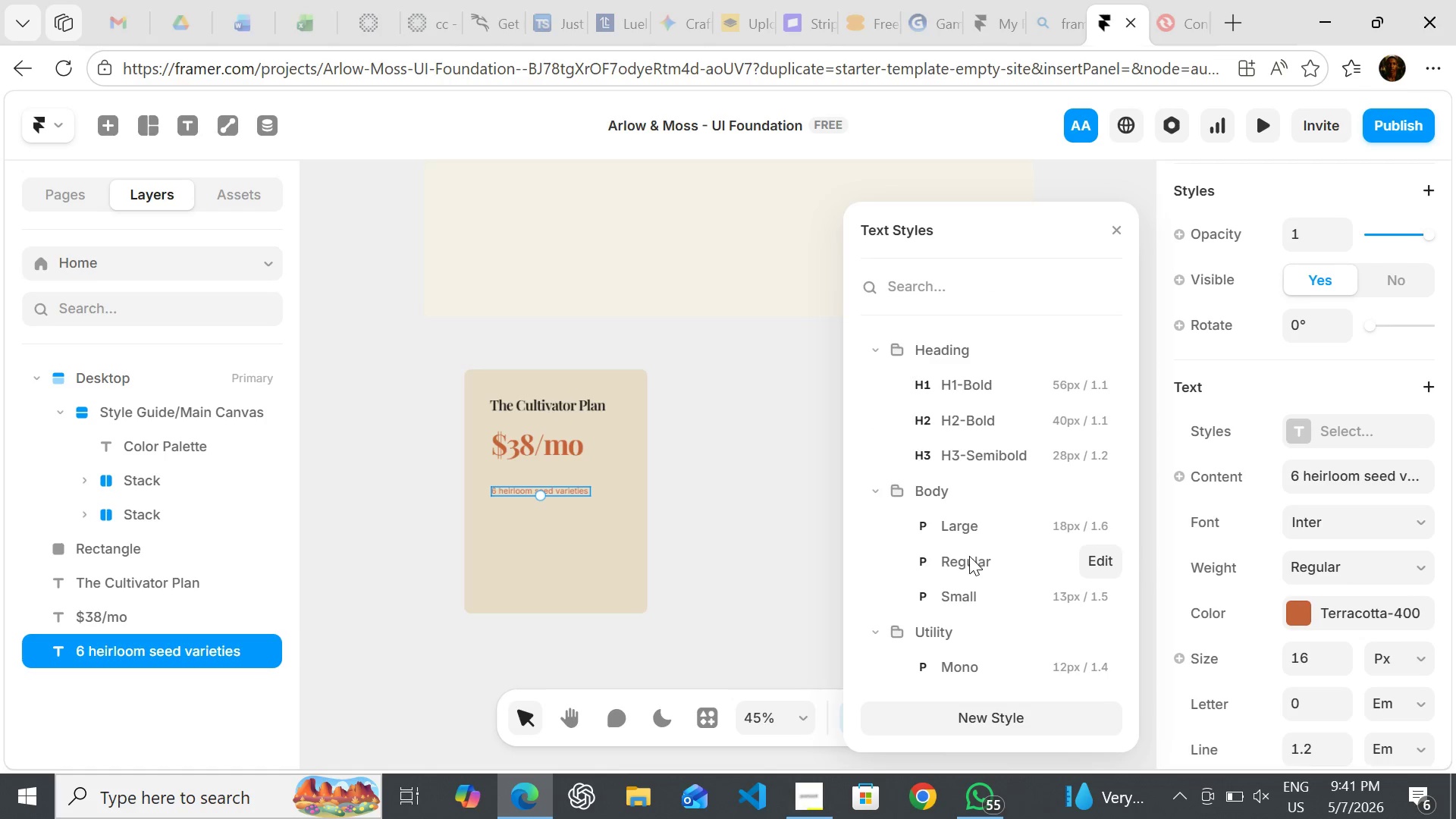 
left_click([969, 561])
 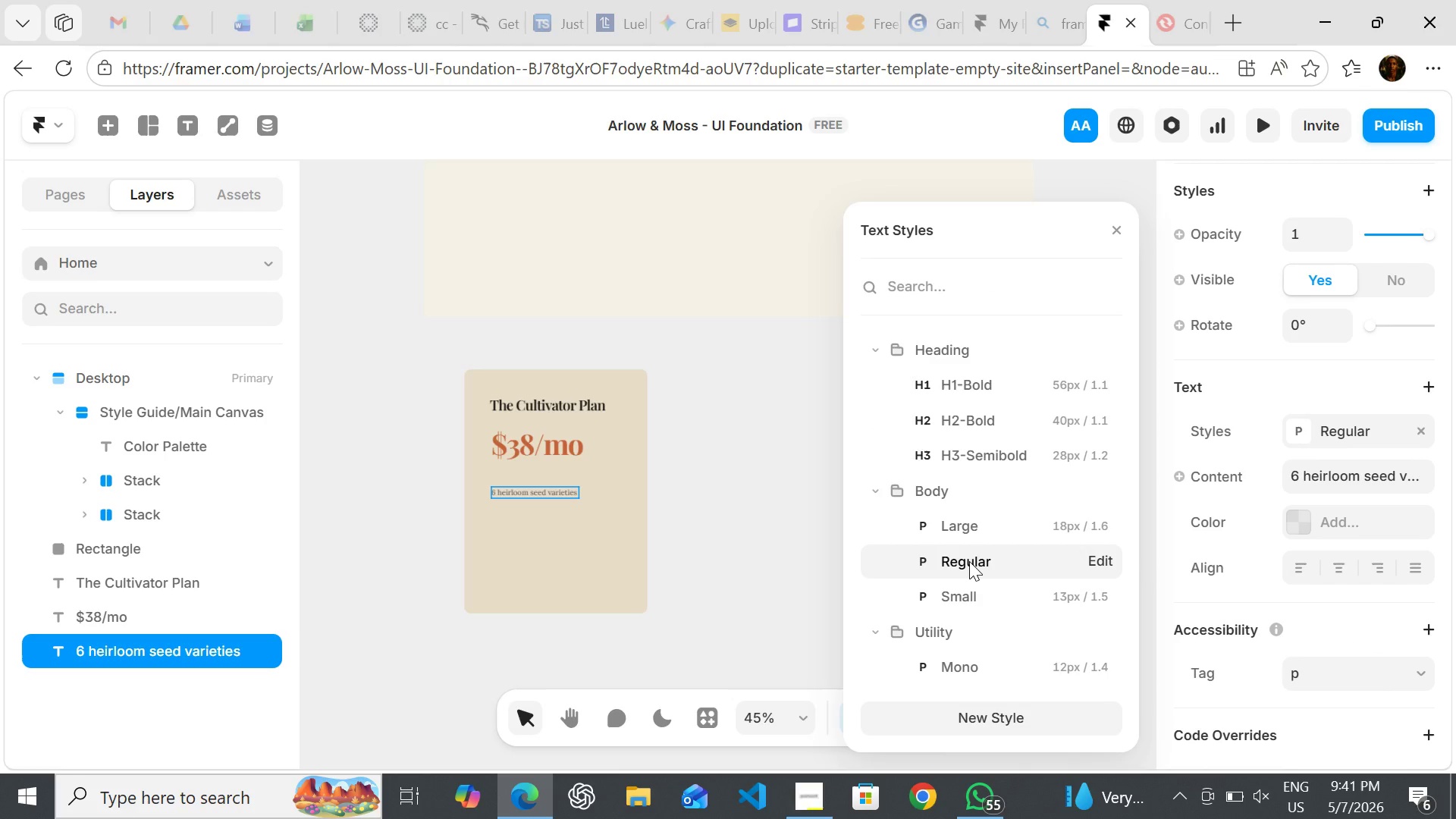 
wait(8.61)
 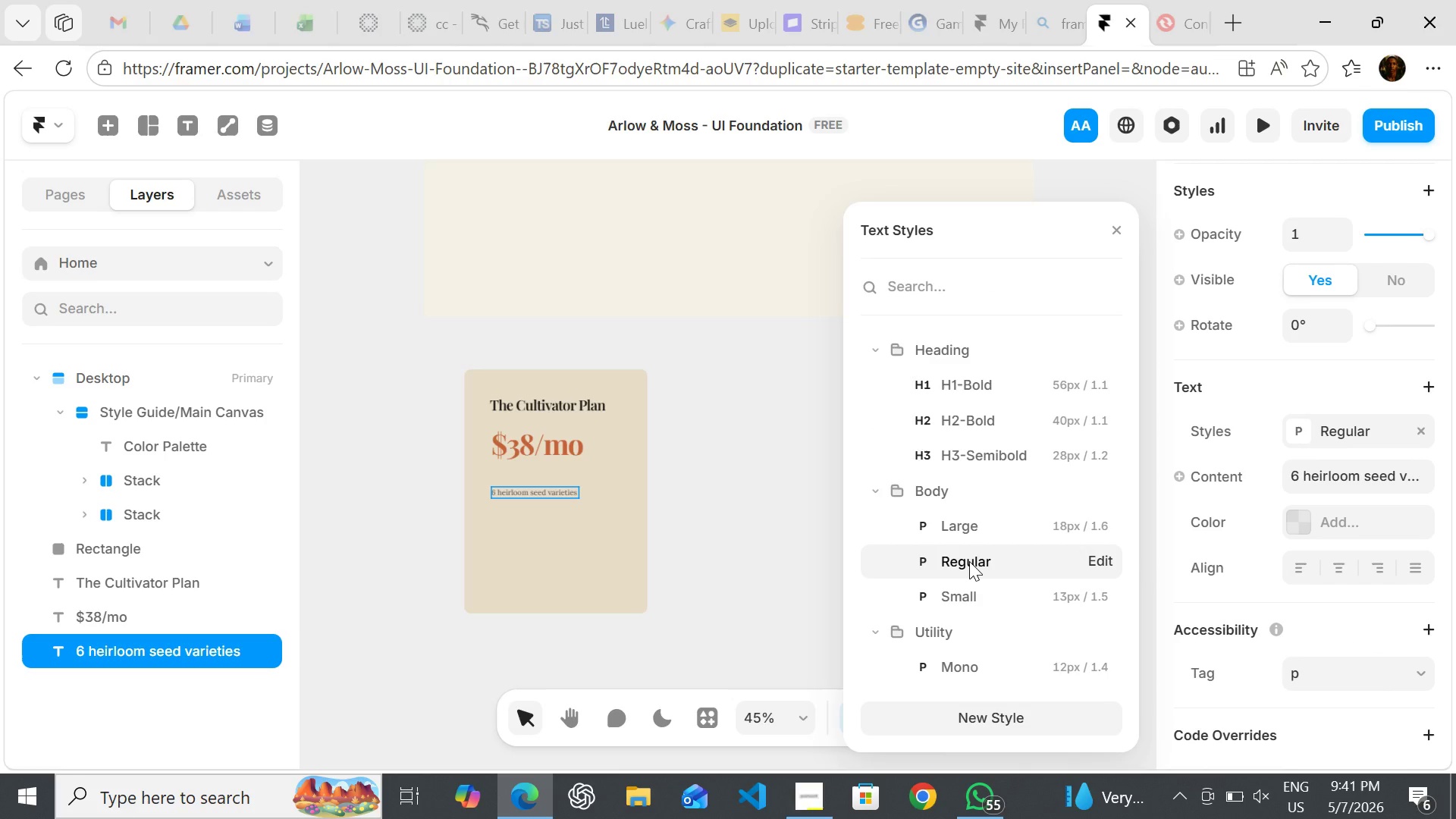 
left_click([1299, 529])
 